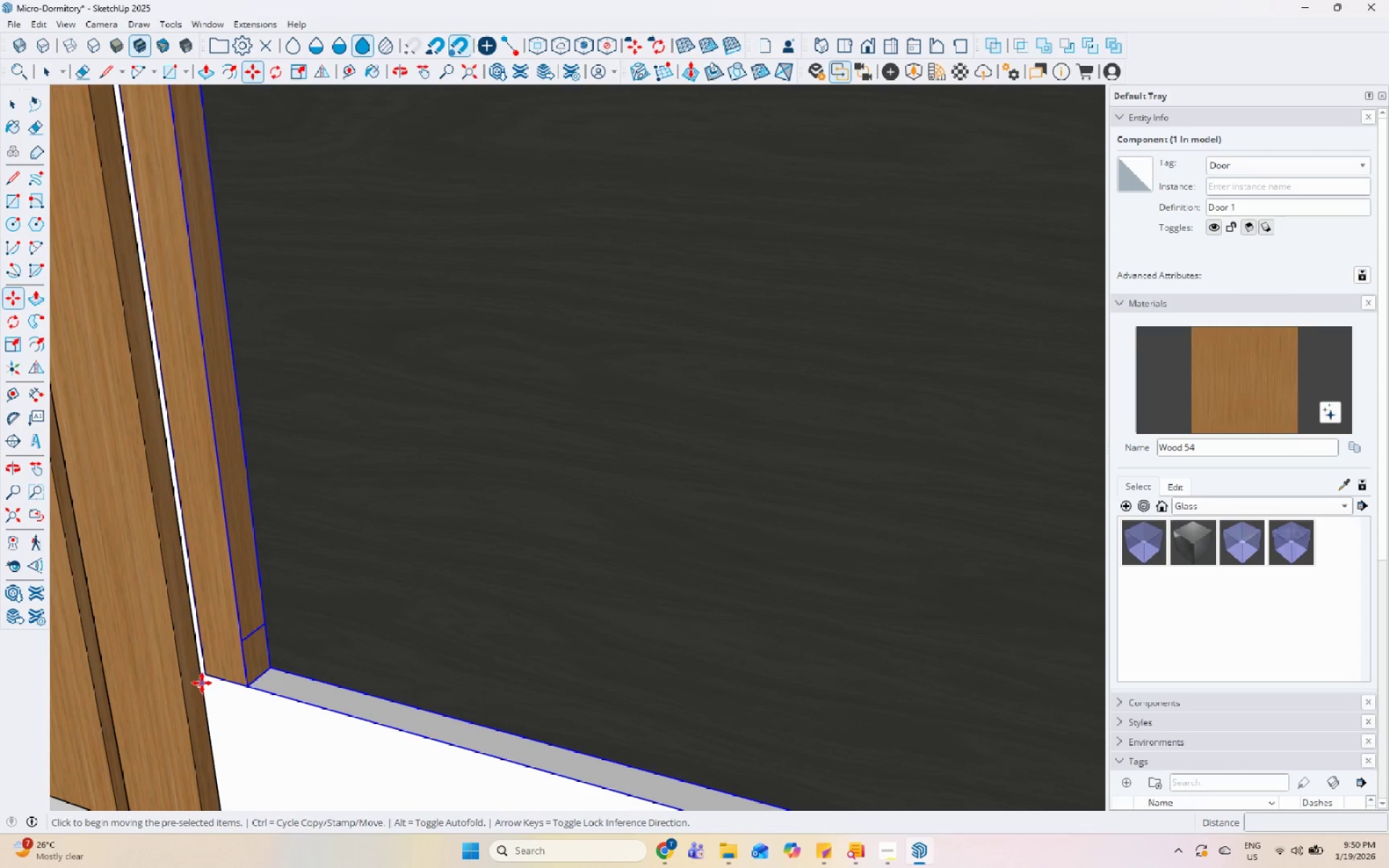 
left_click([205, 676])
 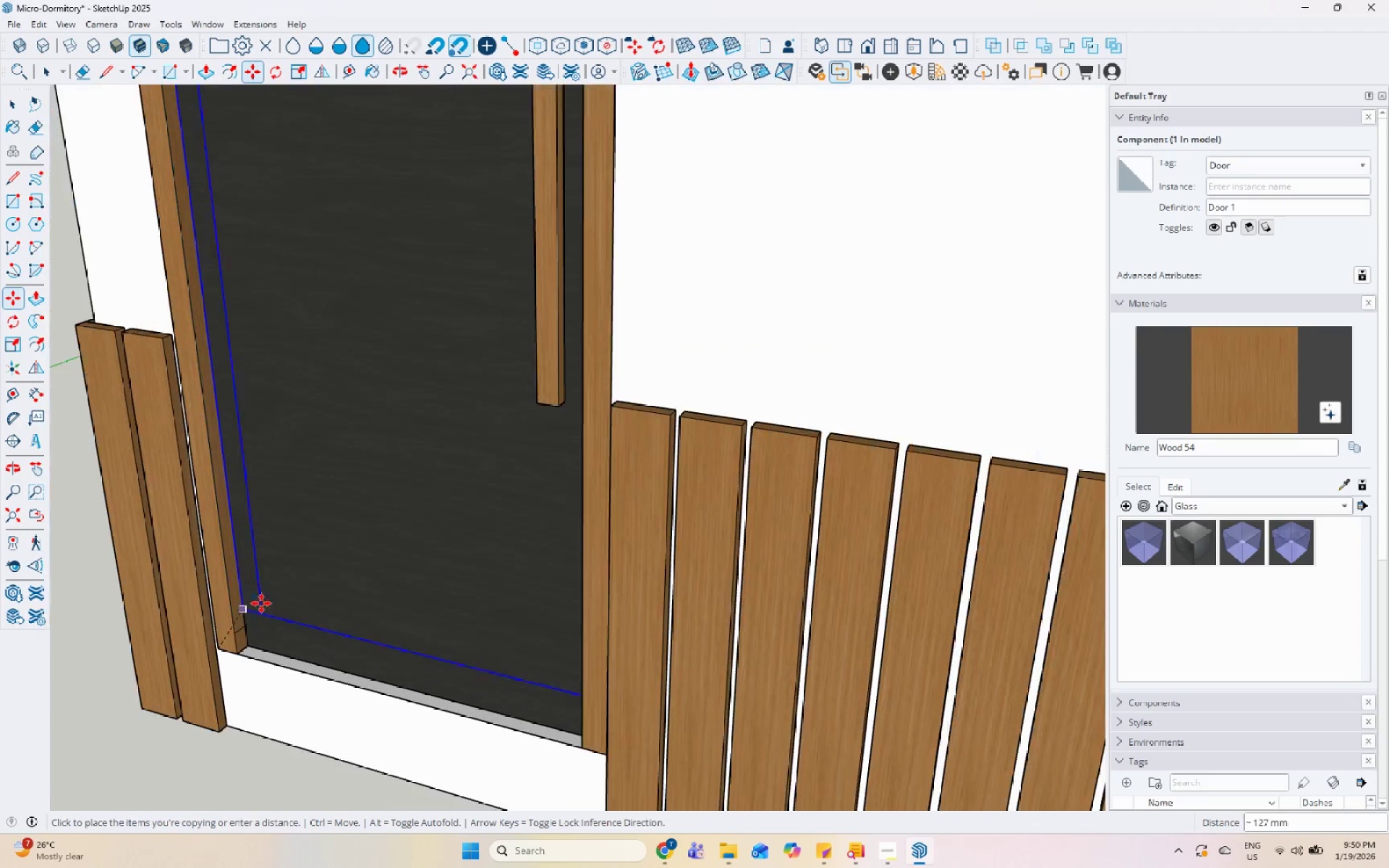 
key(Control+ControlLeft)
 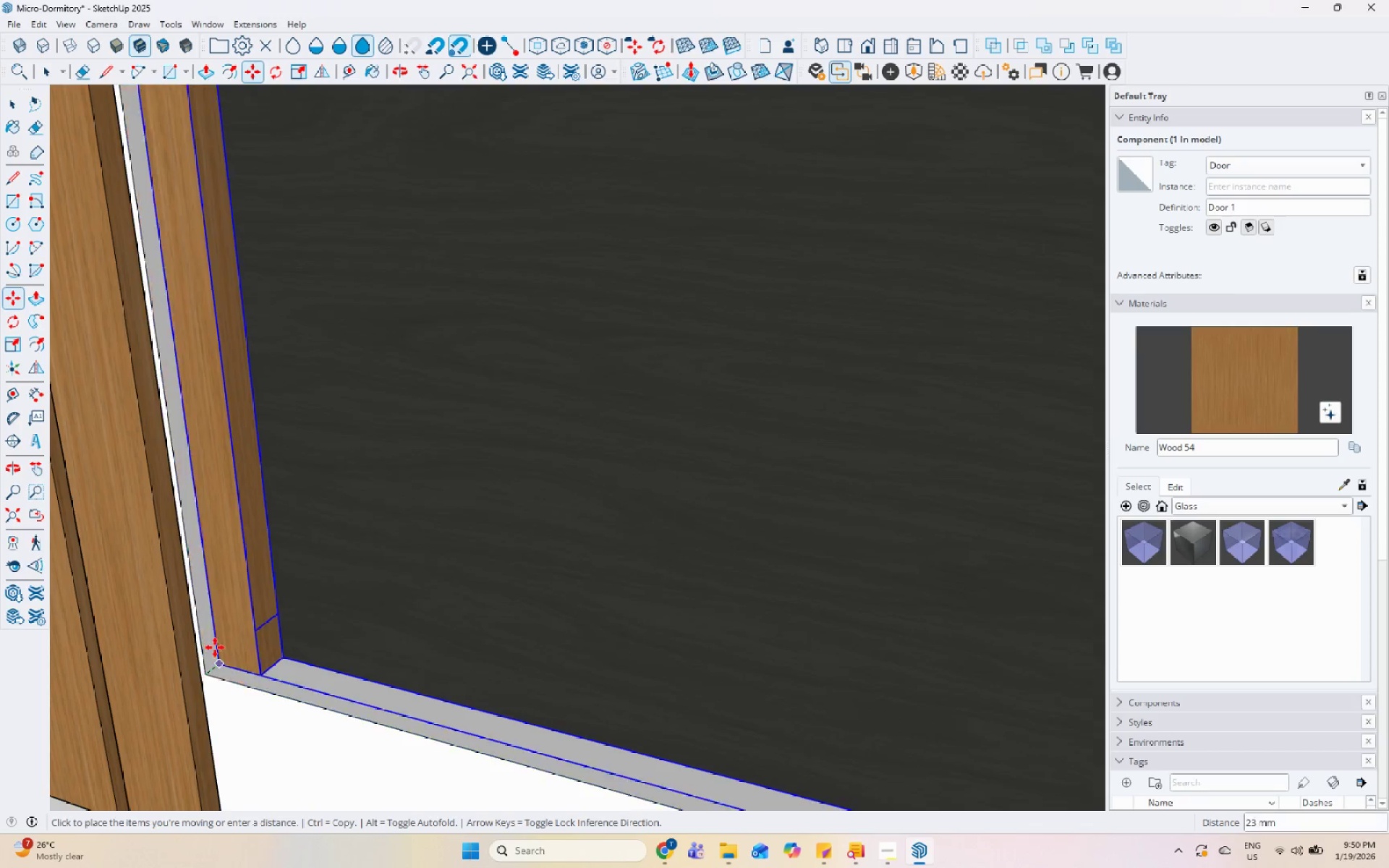 
scroll: coordinate [791, 674], scroll_direction: down, amount: 16.0
 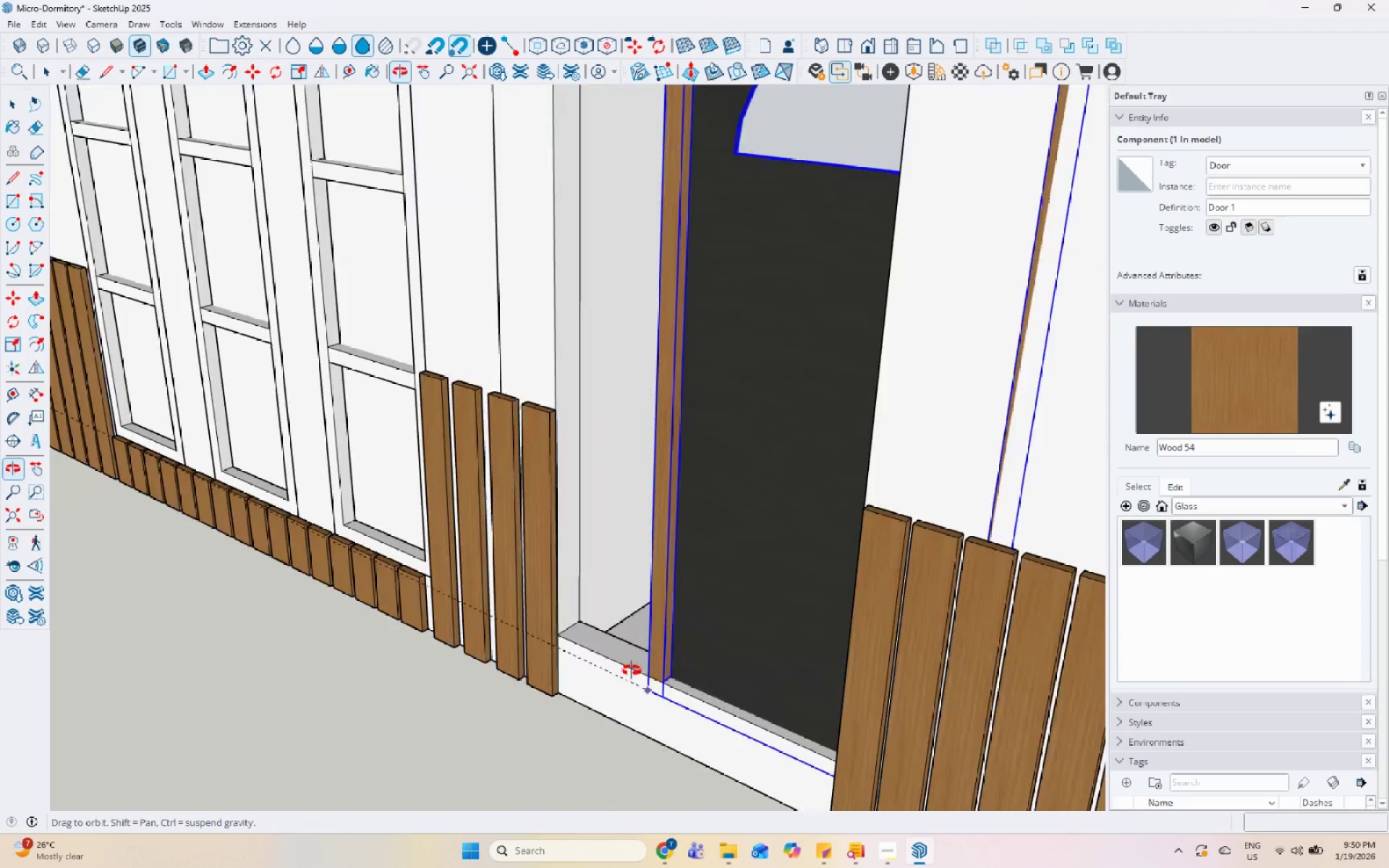 
scroll: coordinate [572, 618], scroll_direction: up, amount: 9.0
 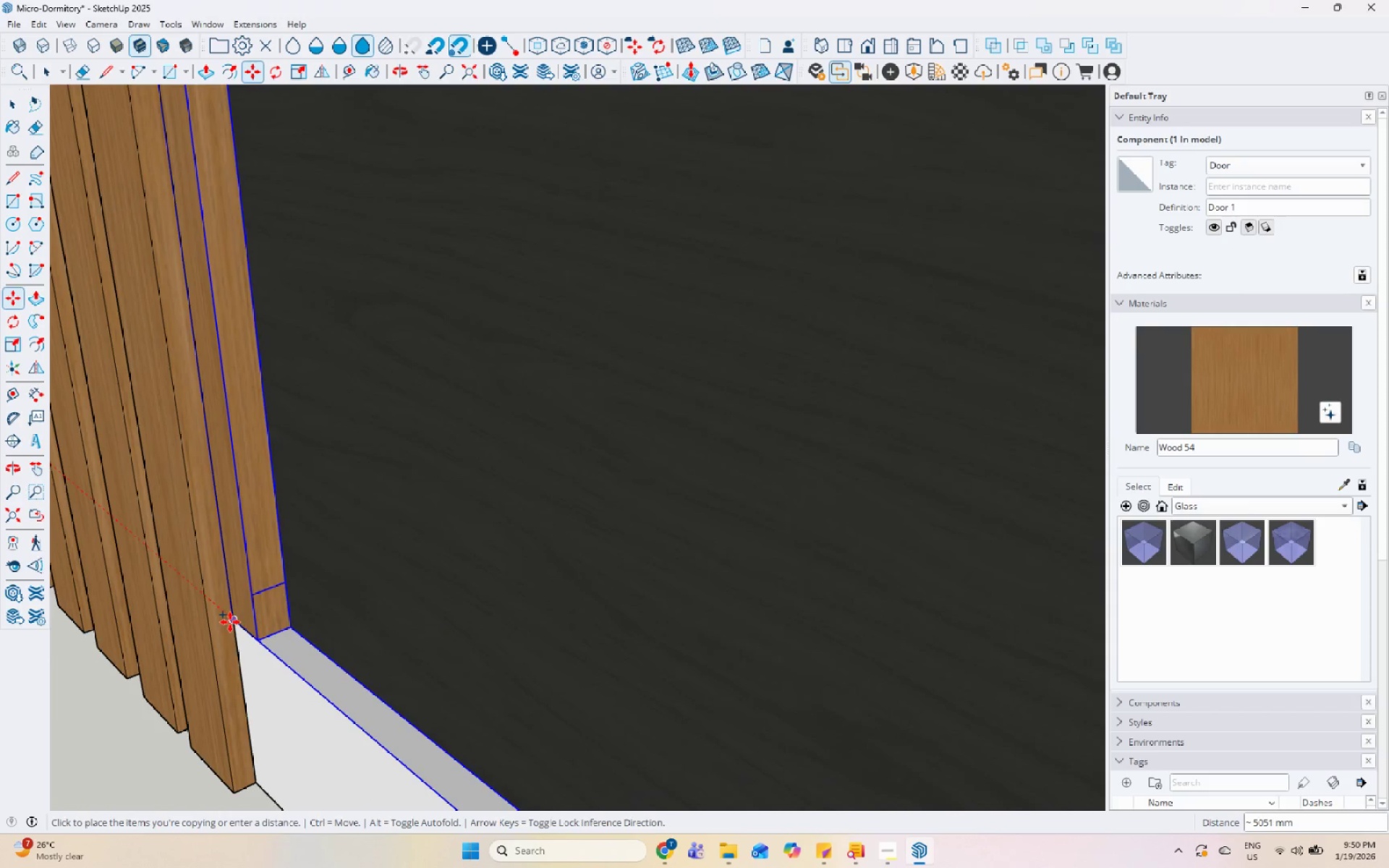 
left_click([237, 619])
 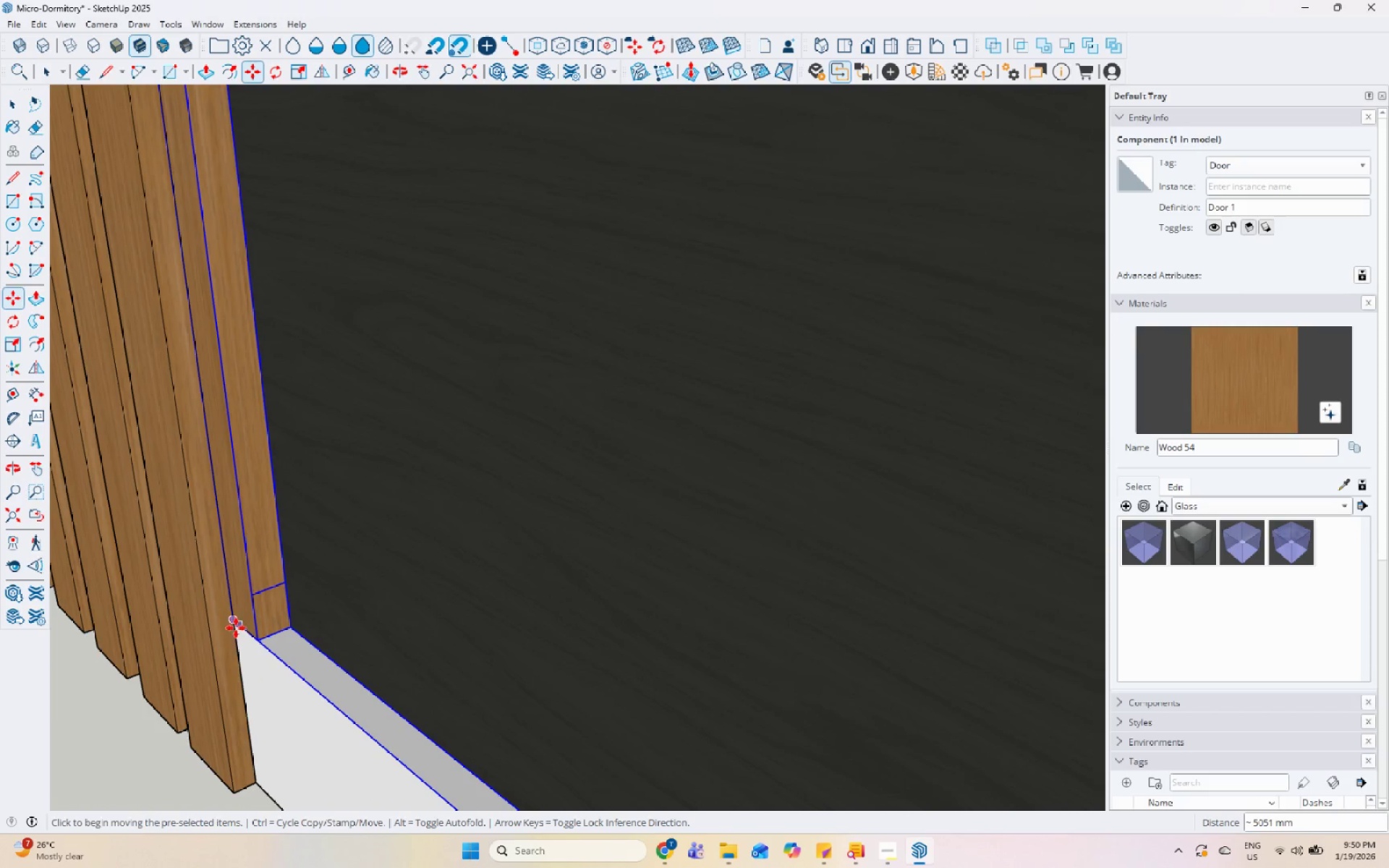 
key(Control+ControlLeft)
 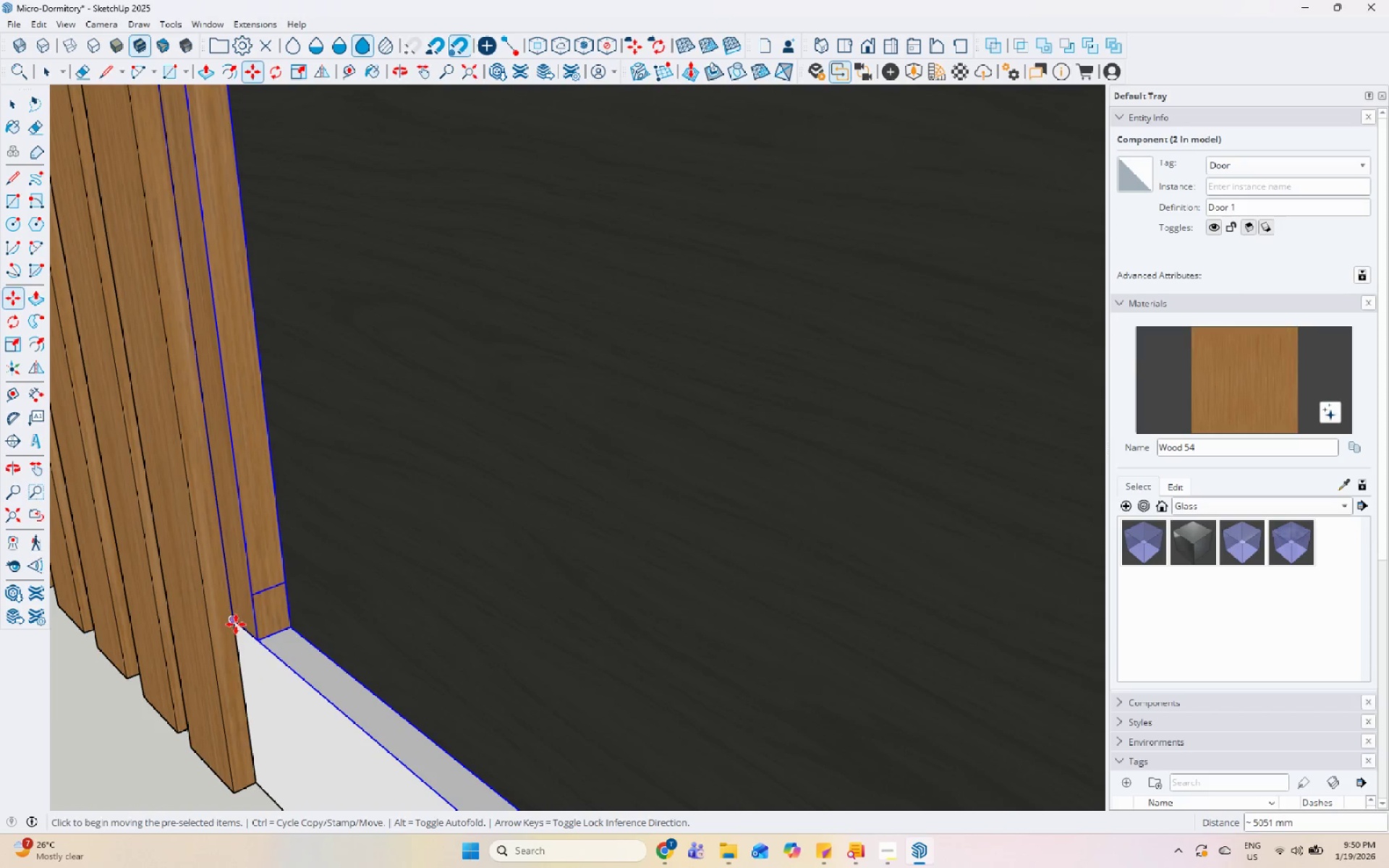 
left_click_drag(start_coordinate=[236, 624], to_coordinate=[241, 617])
 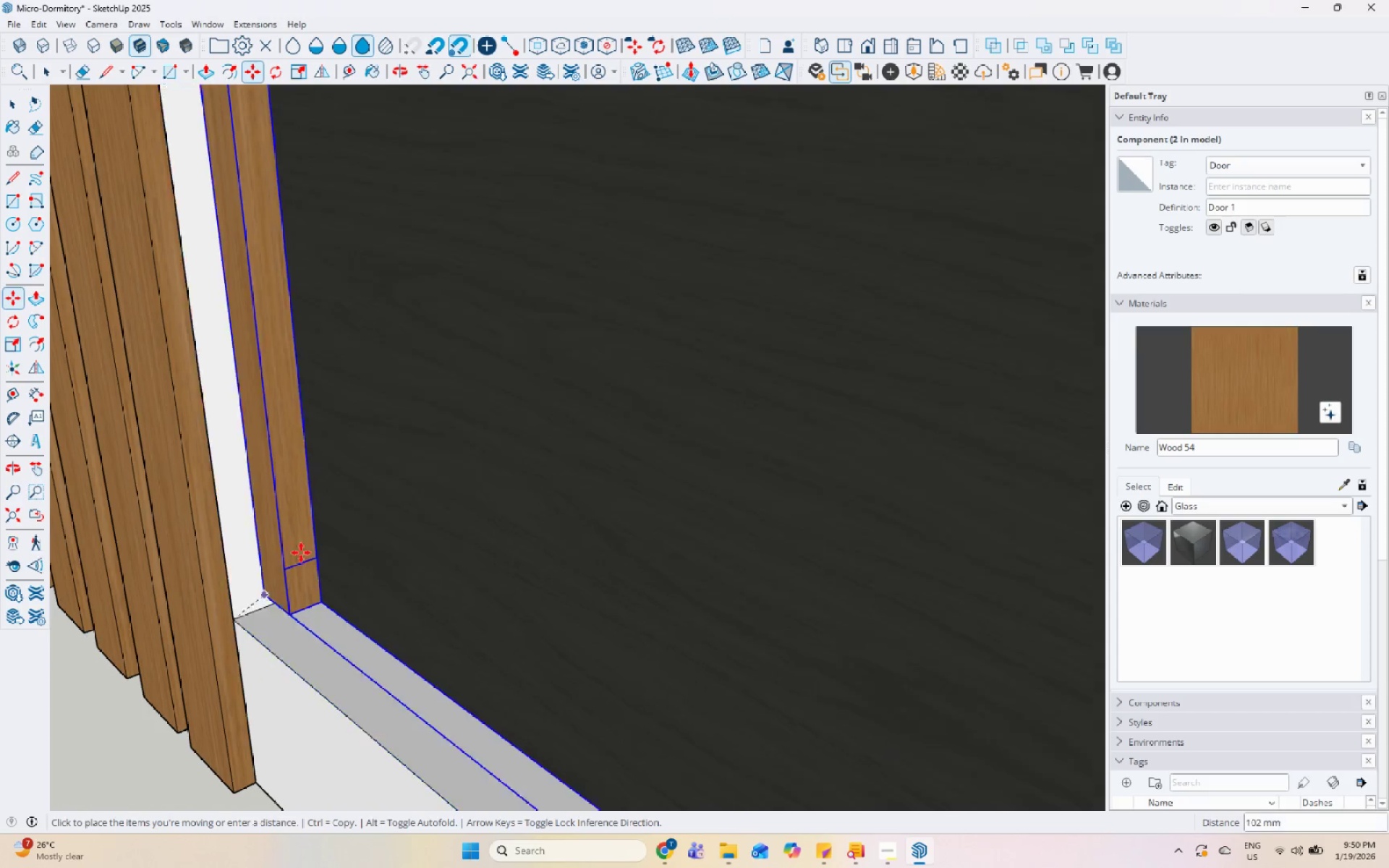 
scroll: coordinate [372, 476], scroll_direction: down, amount: 24.0
 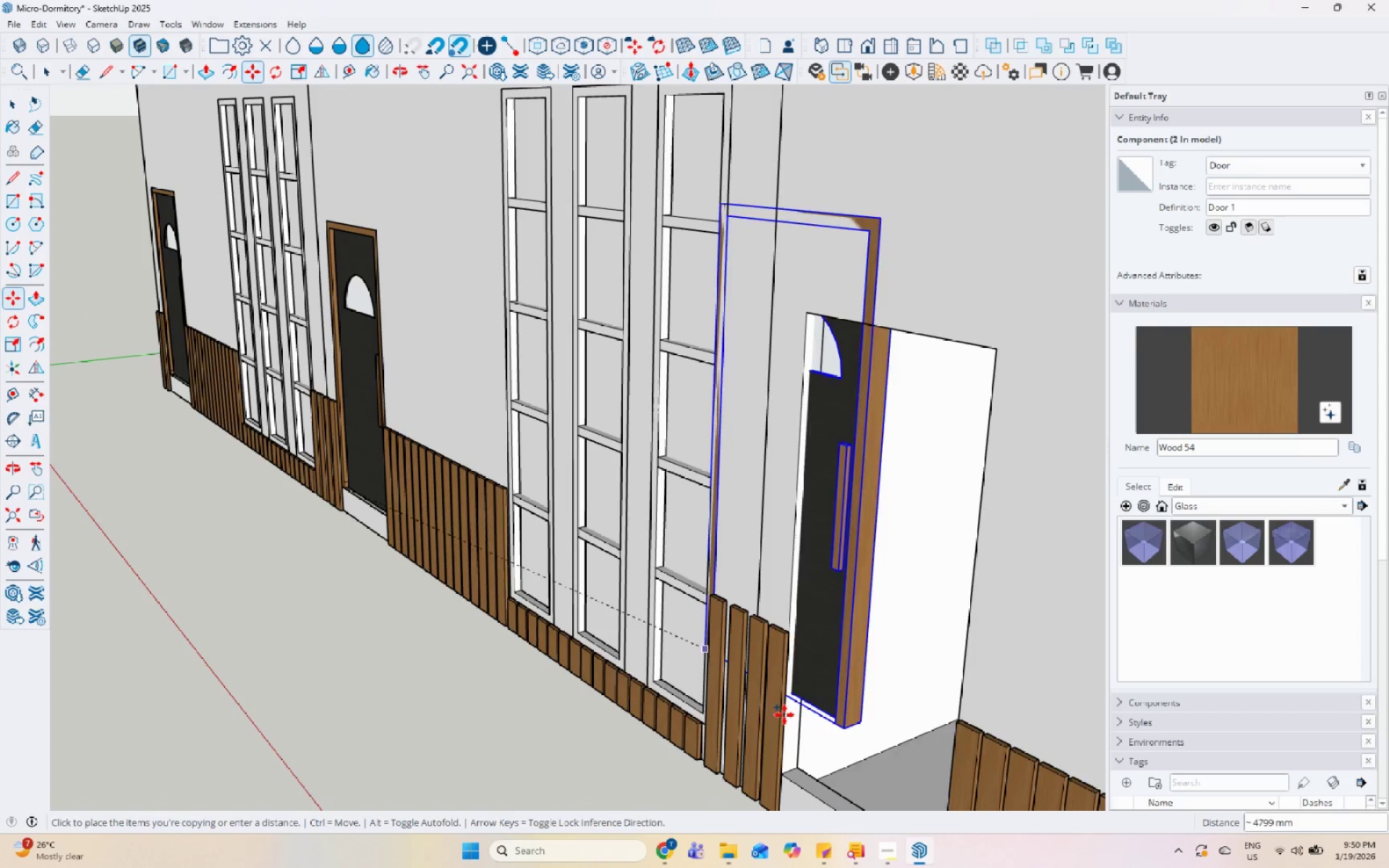 
scroll: coordinate [685, 623], scroll_direction: up, amount: 8.0
 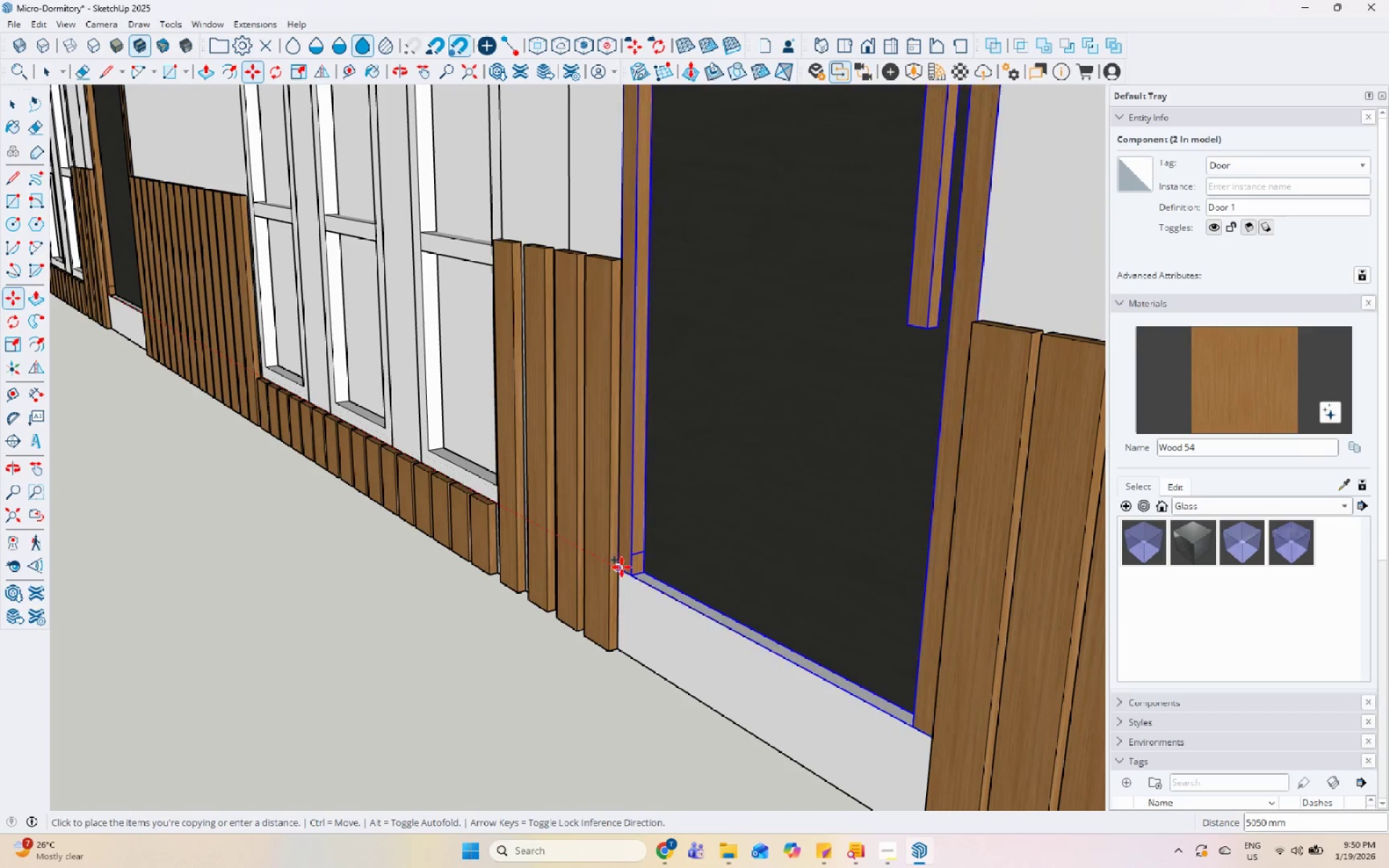 
left_click([619, 566])
 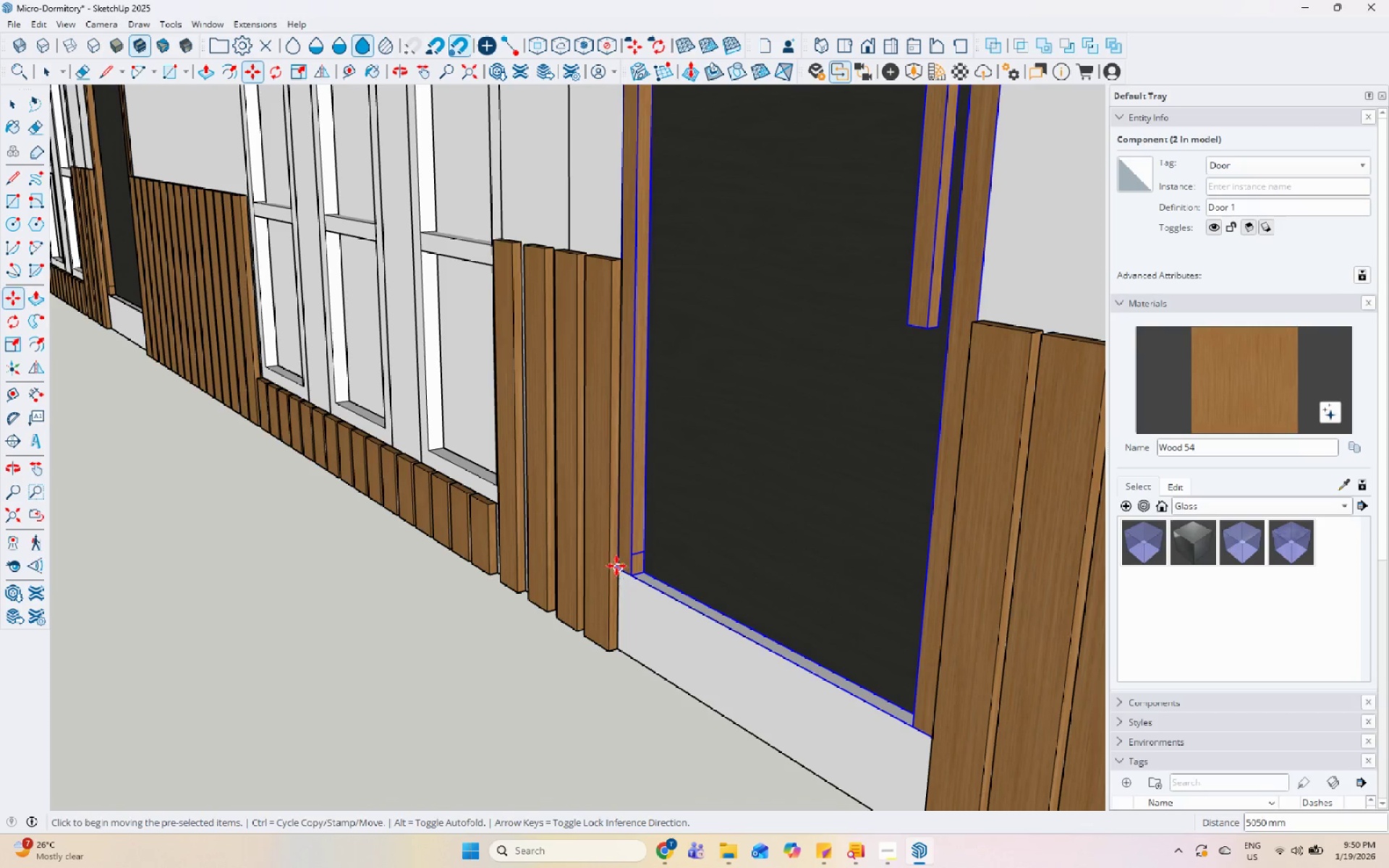 
key(Control+ControlLeft)
 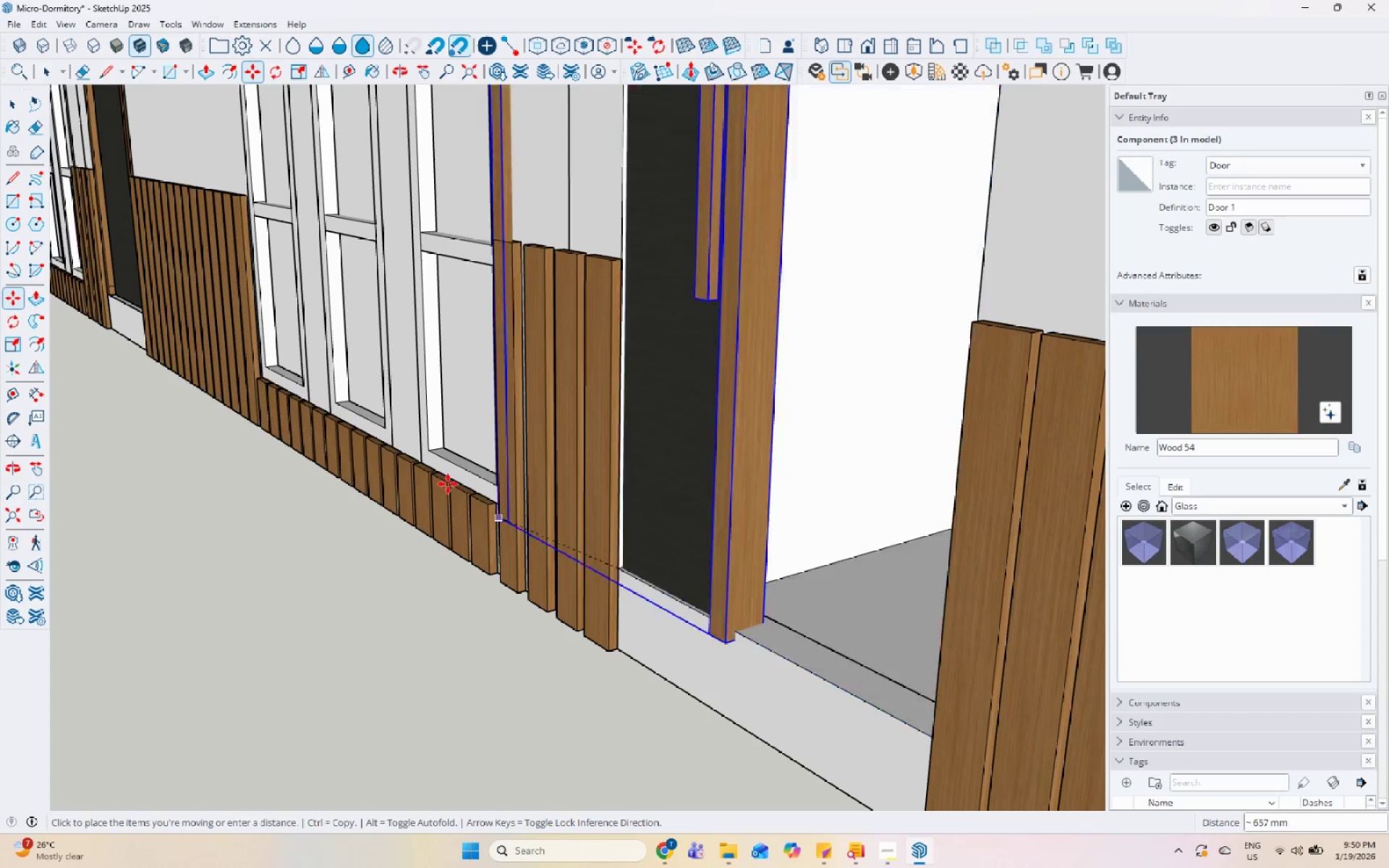 
scroll: coordinate [616, 578], scroll_direction: down, amount: 1.0
 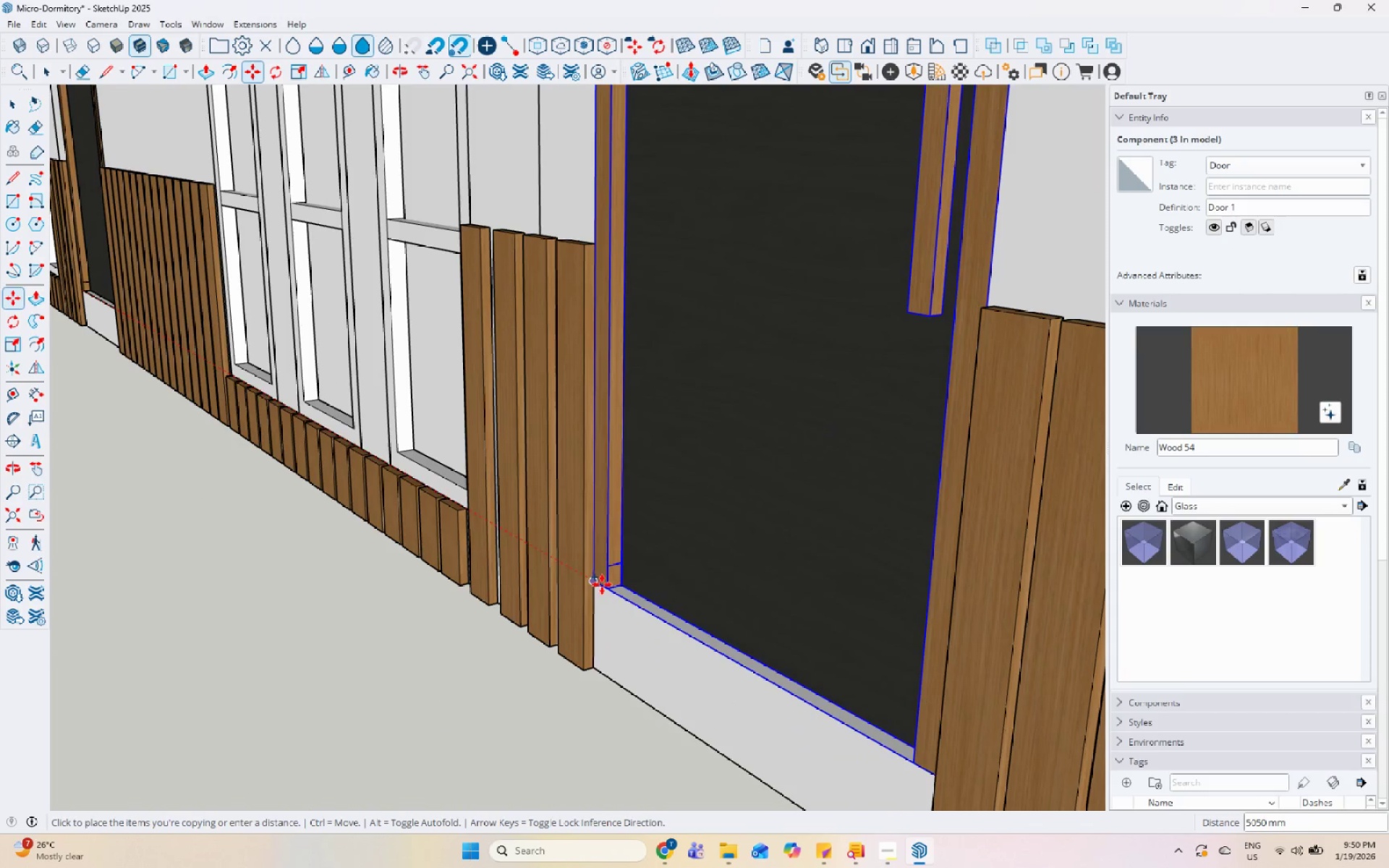 
left_click([599, 584])
 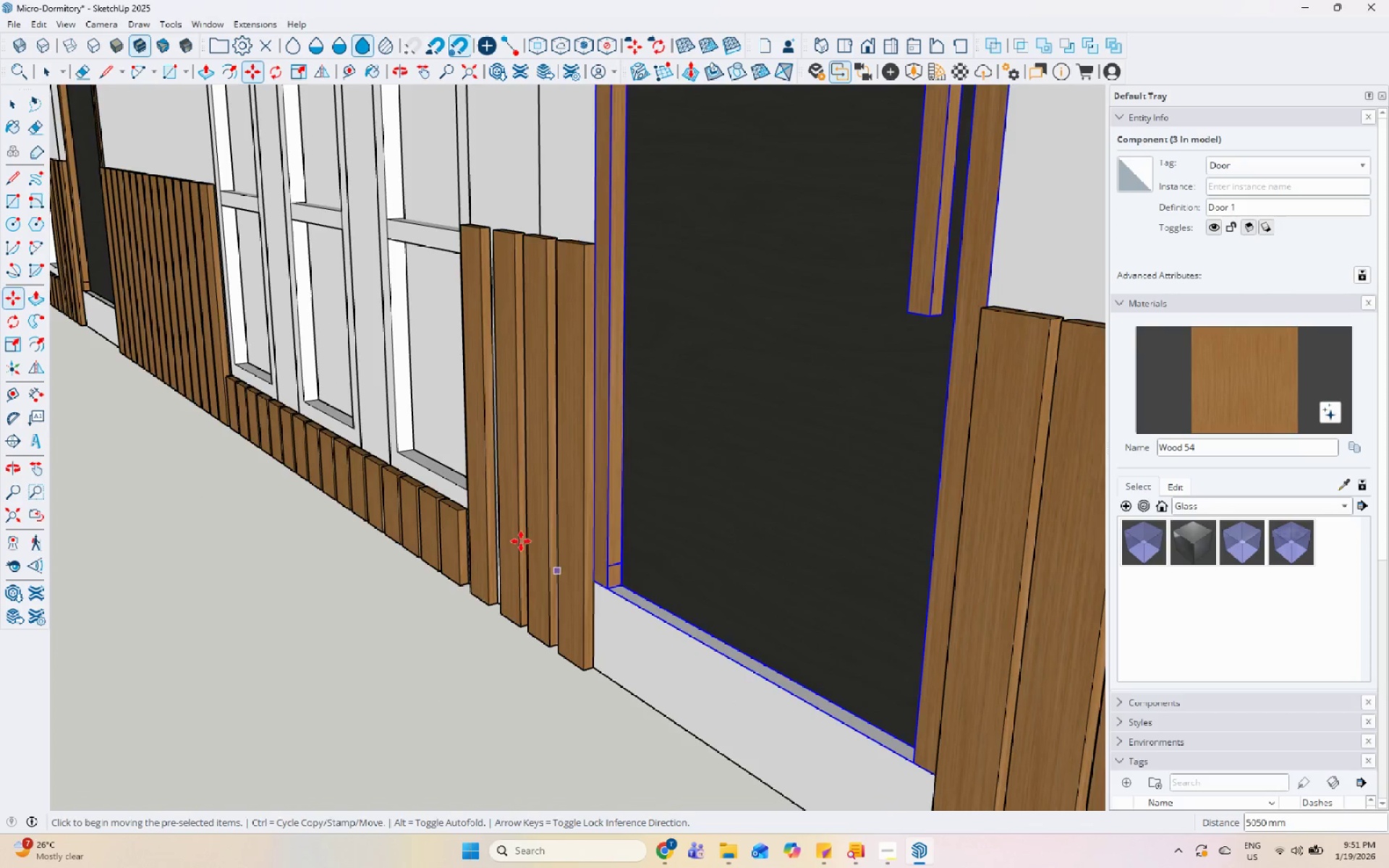 
key(Space)
 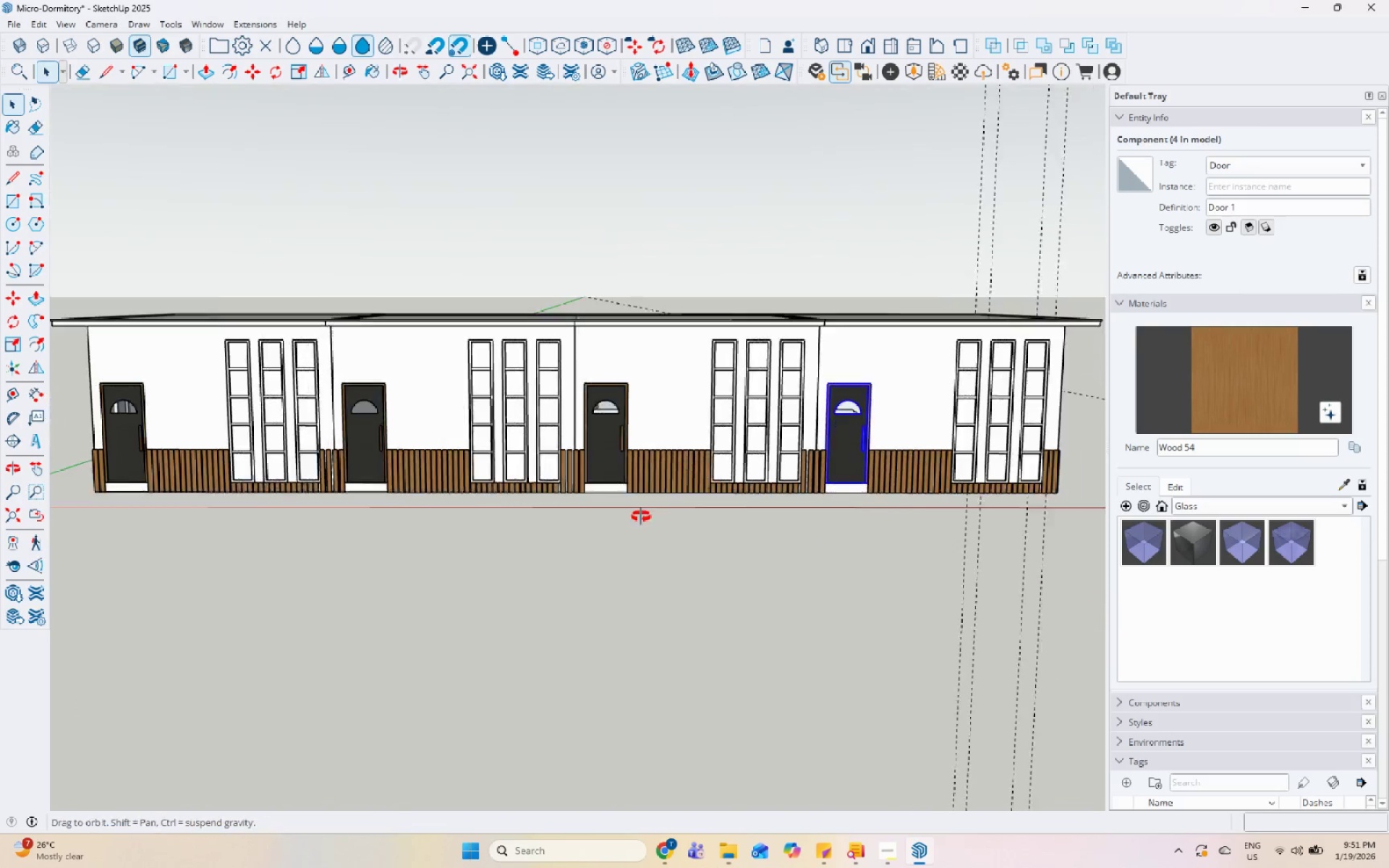 
scroll: coordinate [782, 532], scroll_direction: down, amount: 24.0
 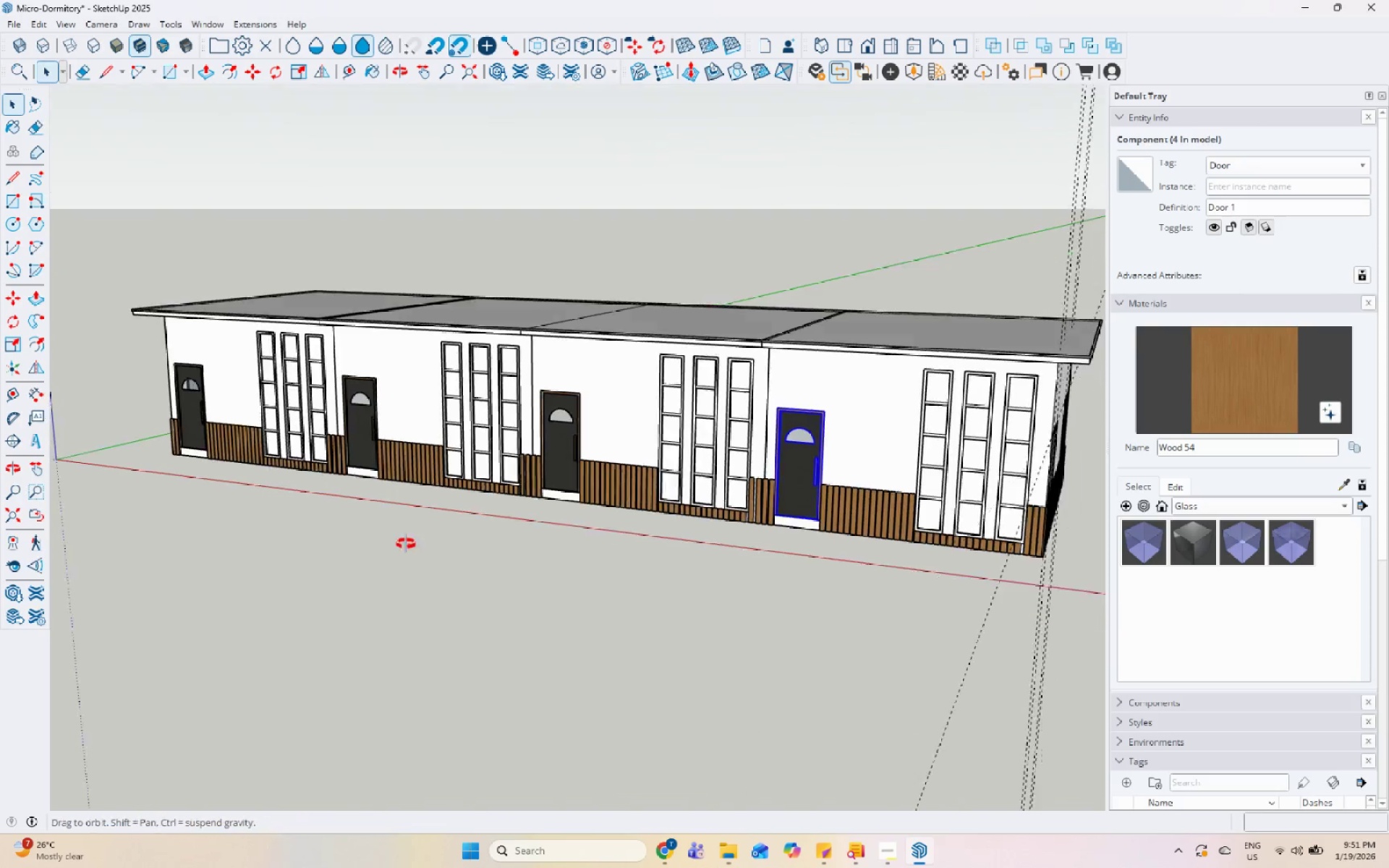 
left_click([320, 300])
 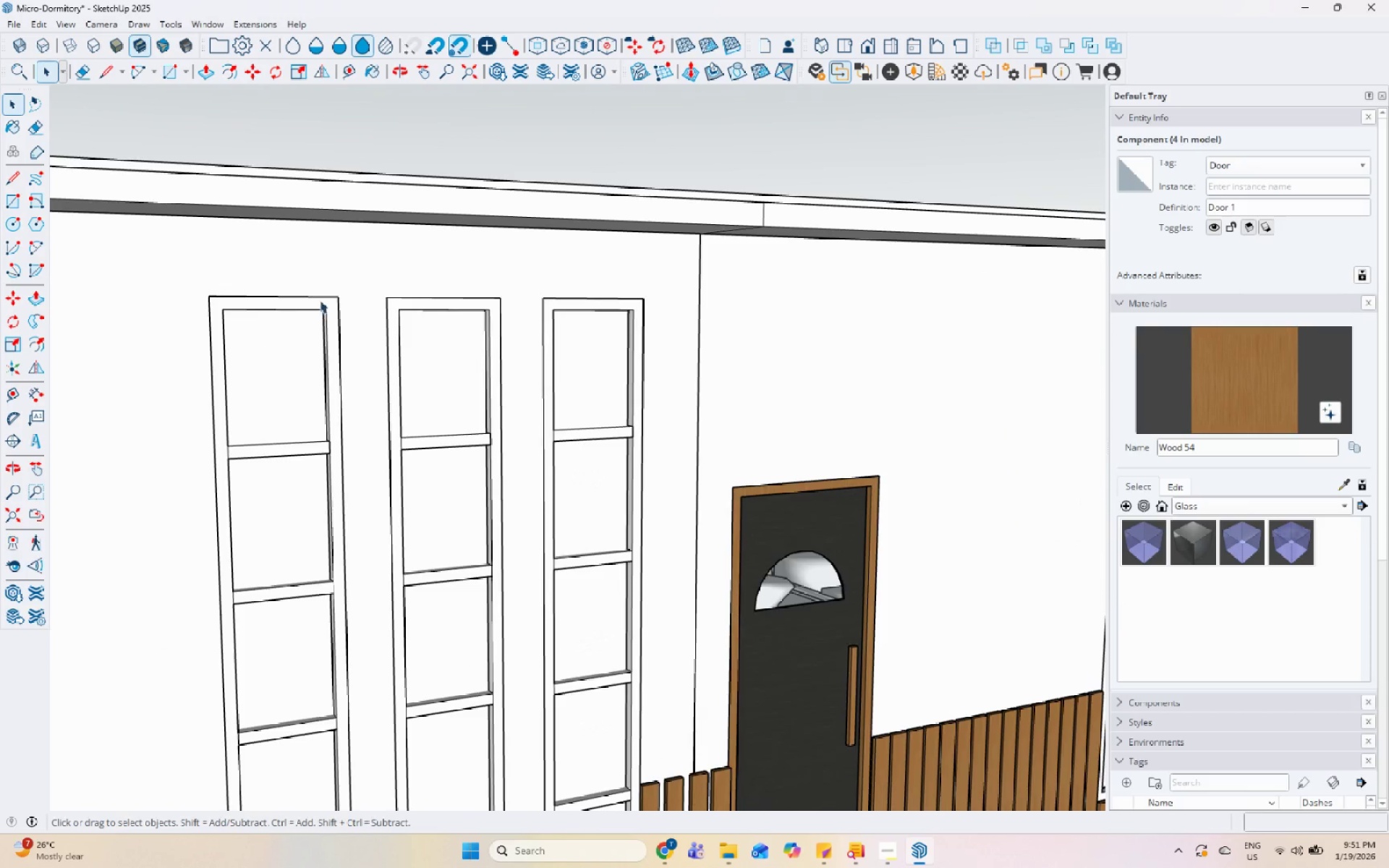 
scroll: coordinate [313, 332], scroll_direction: up, amount: 15.0
 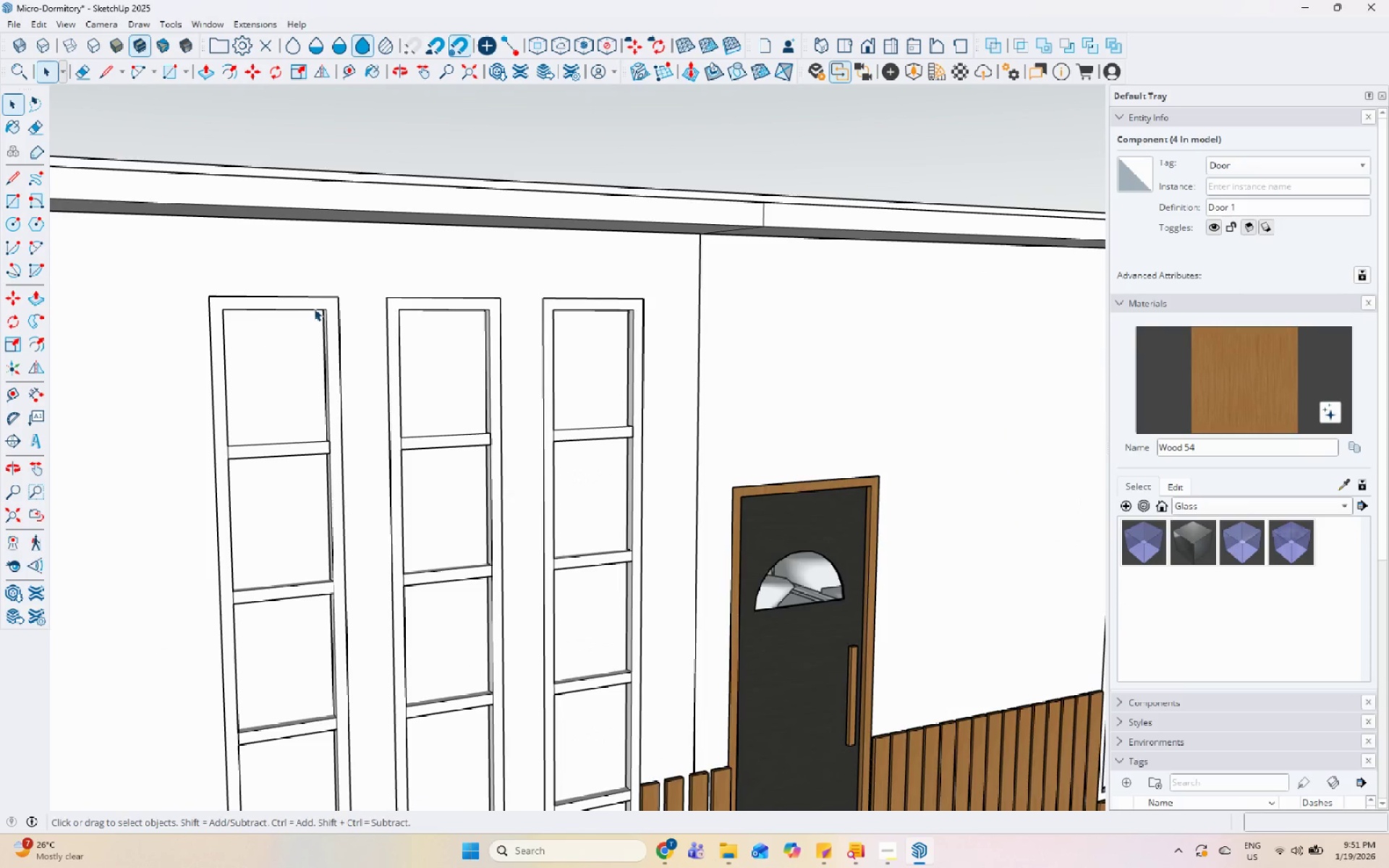 
double_click([320, 300])
 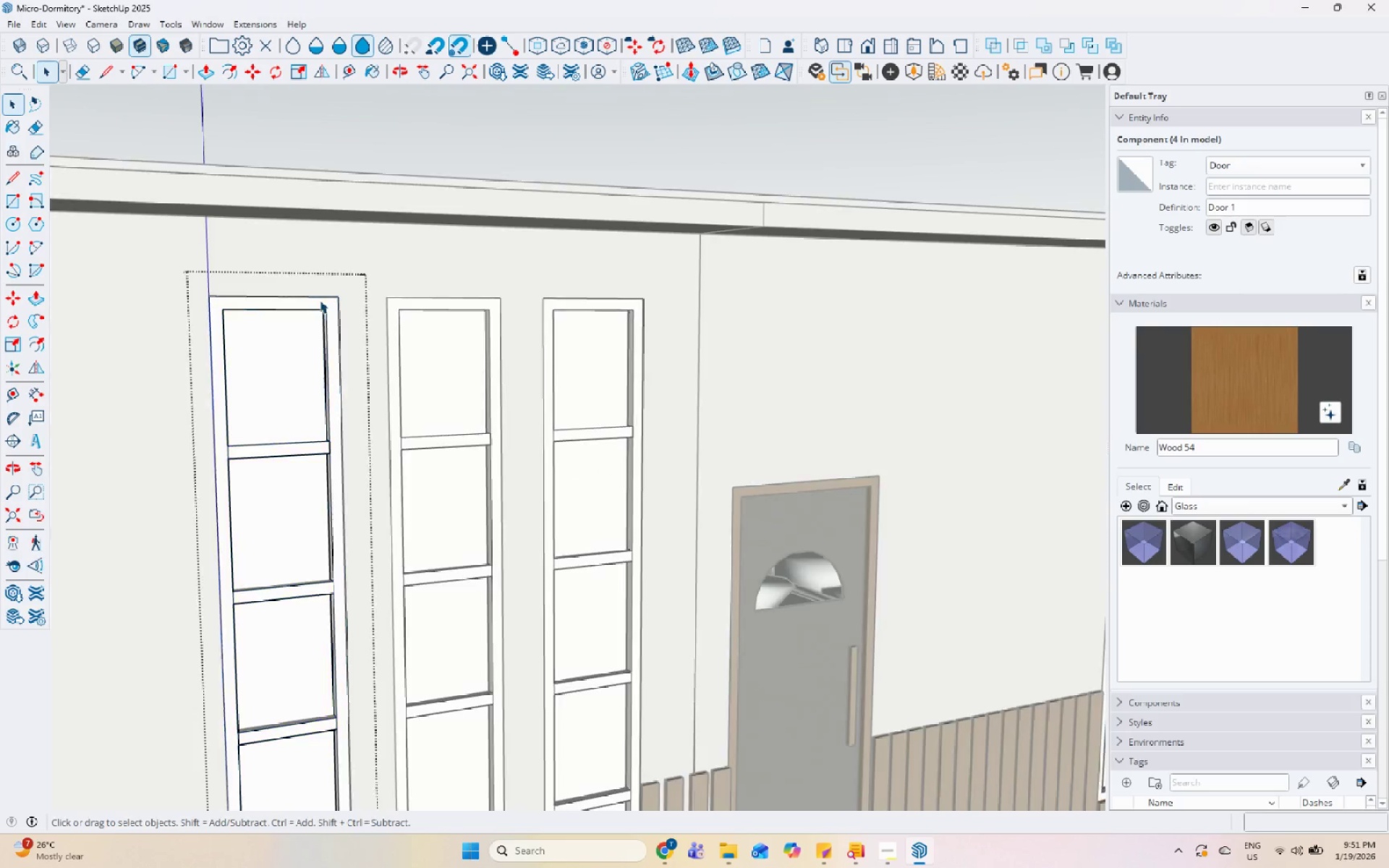 
triple_click([320, 300])
 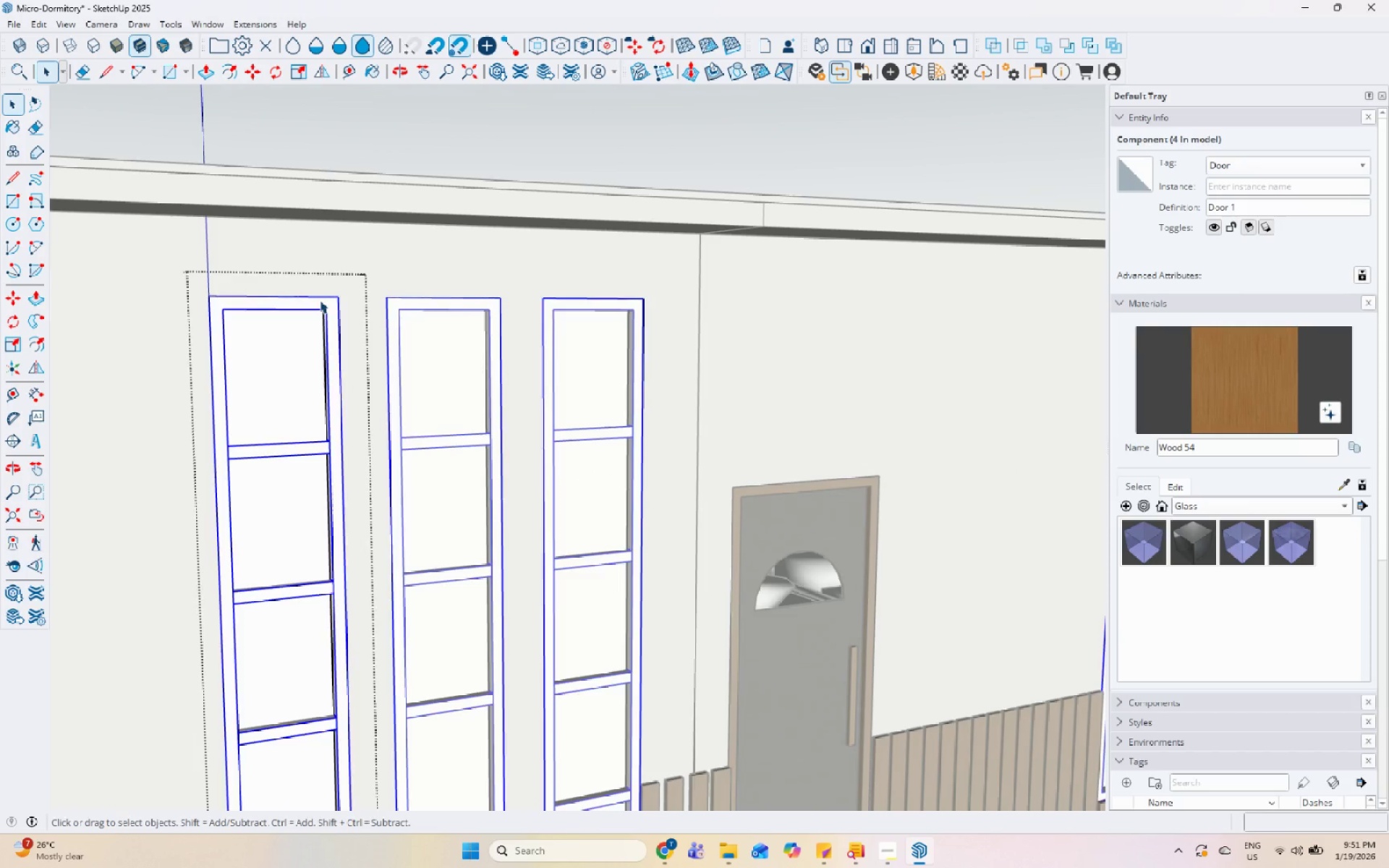 
triple_click([320, 300])
 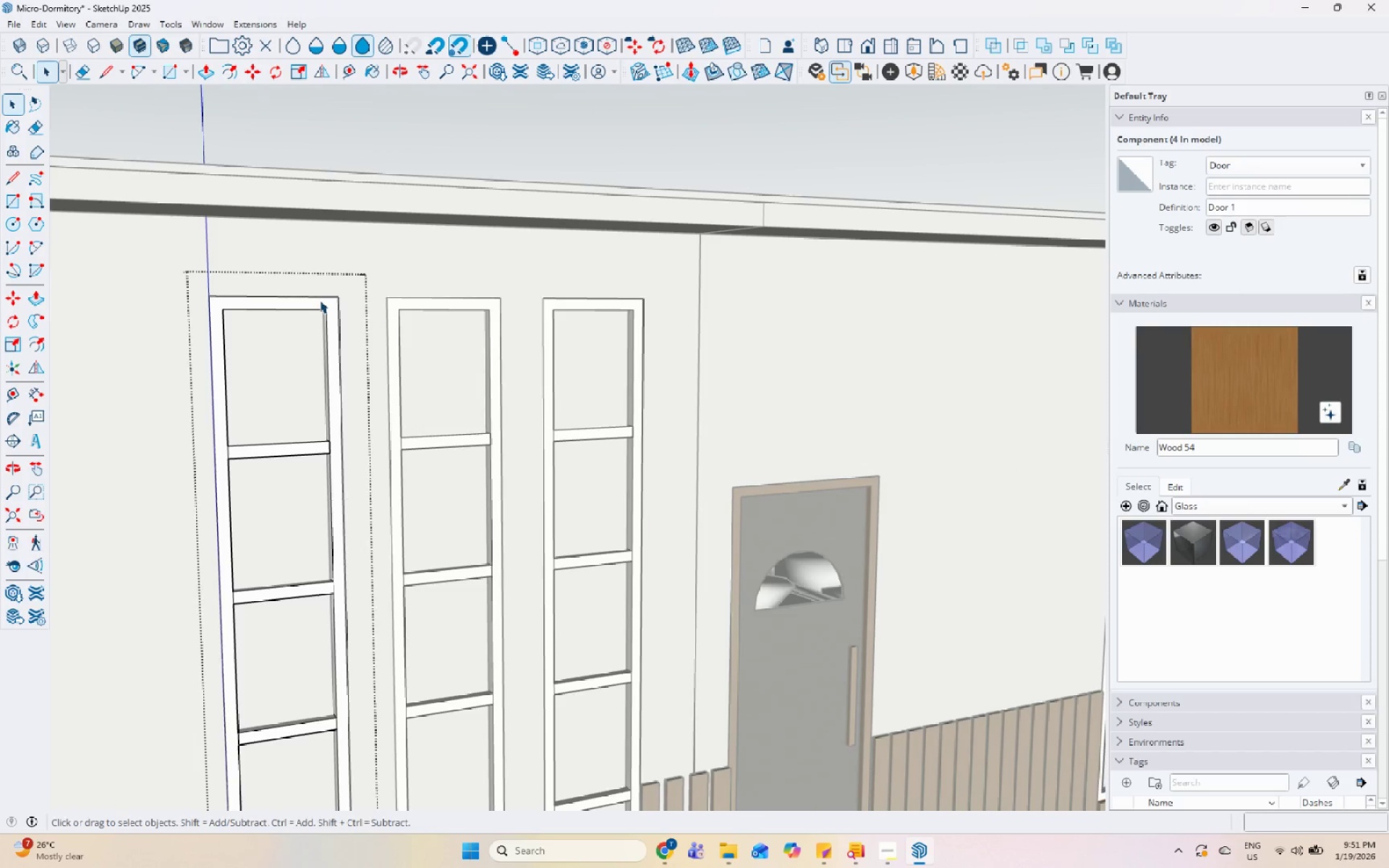 
triple_click([320, 300])
 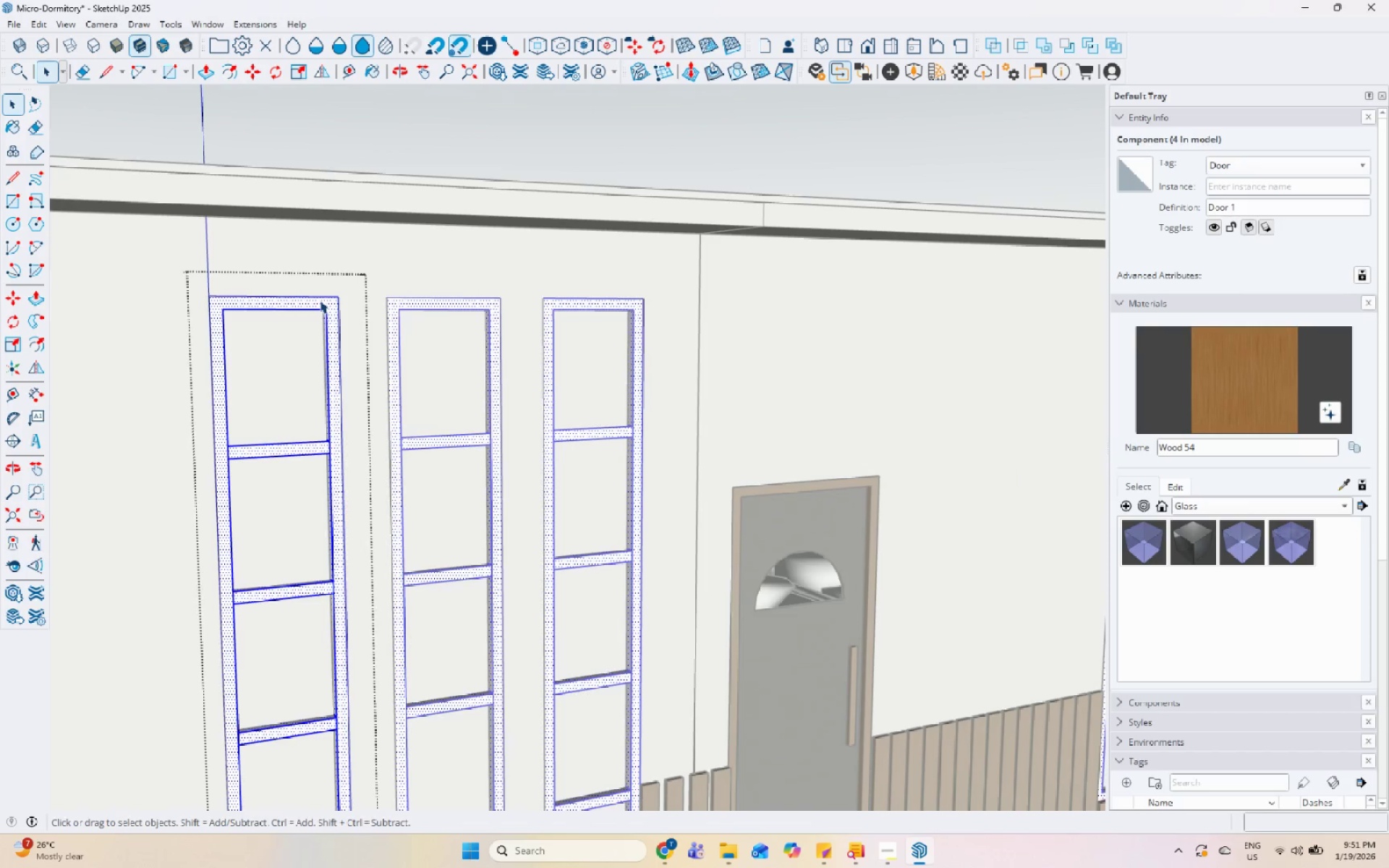 
scroll: coordinate [485, 310], scroll_direction: down, amount: 8.0
 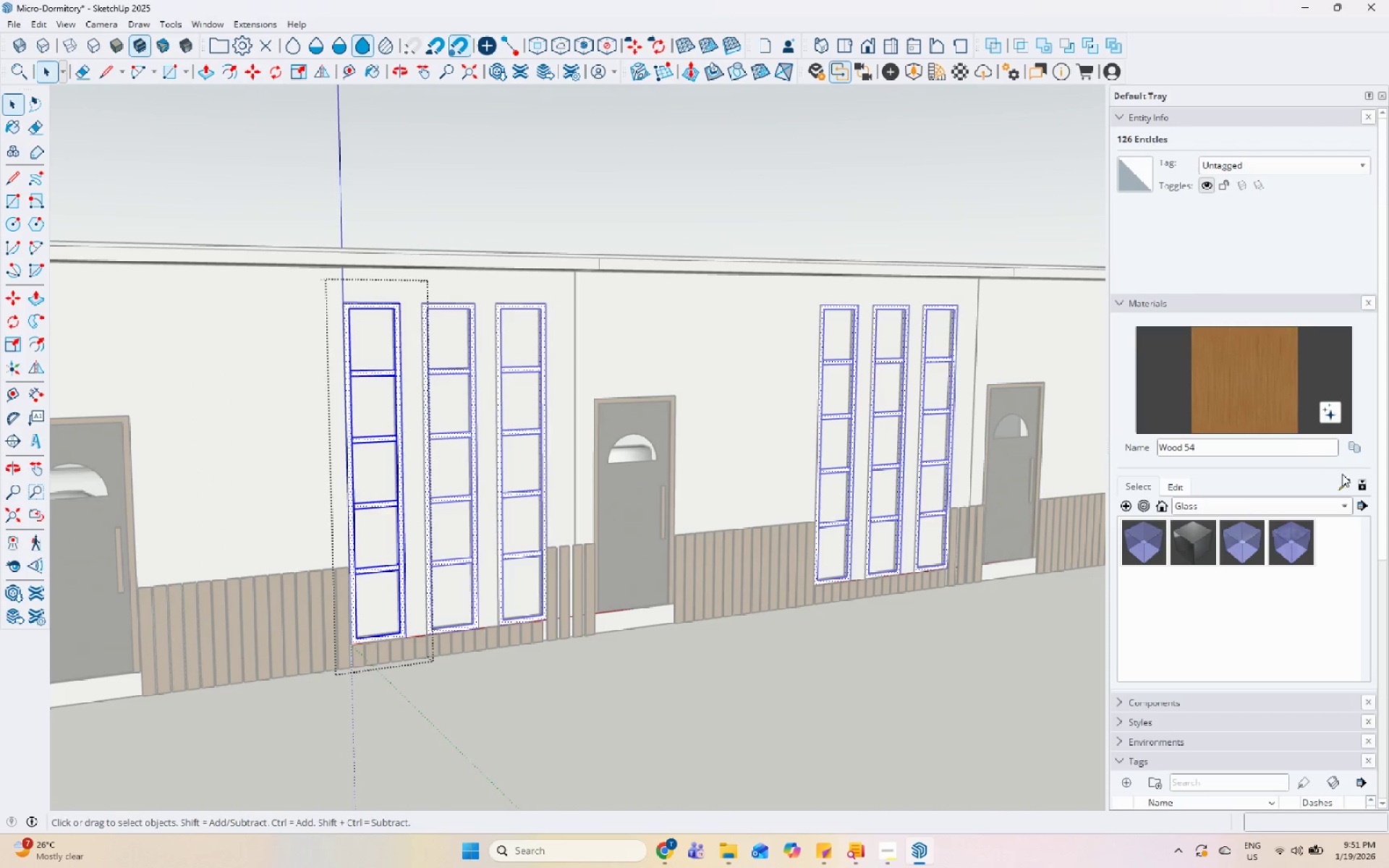 
left_click_drag(start_coordinate=[1343, 475], to_coordinate=[1344, 483])
 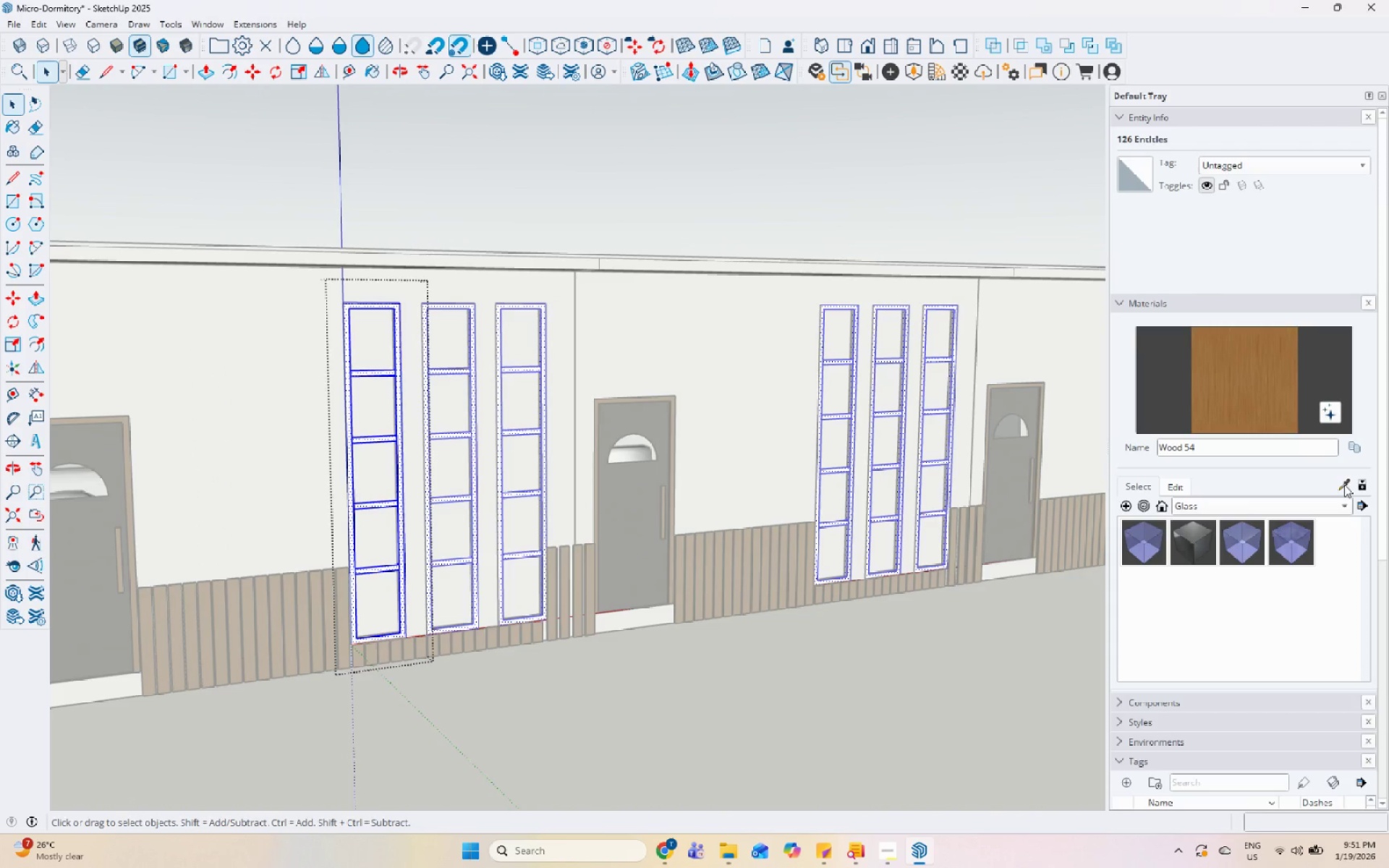 
double_click([1344, 485])
 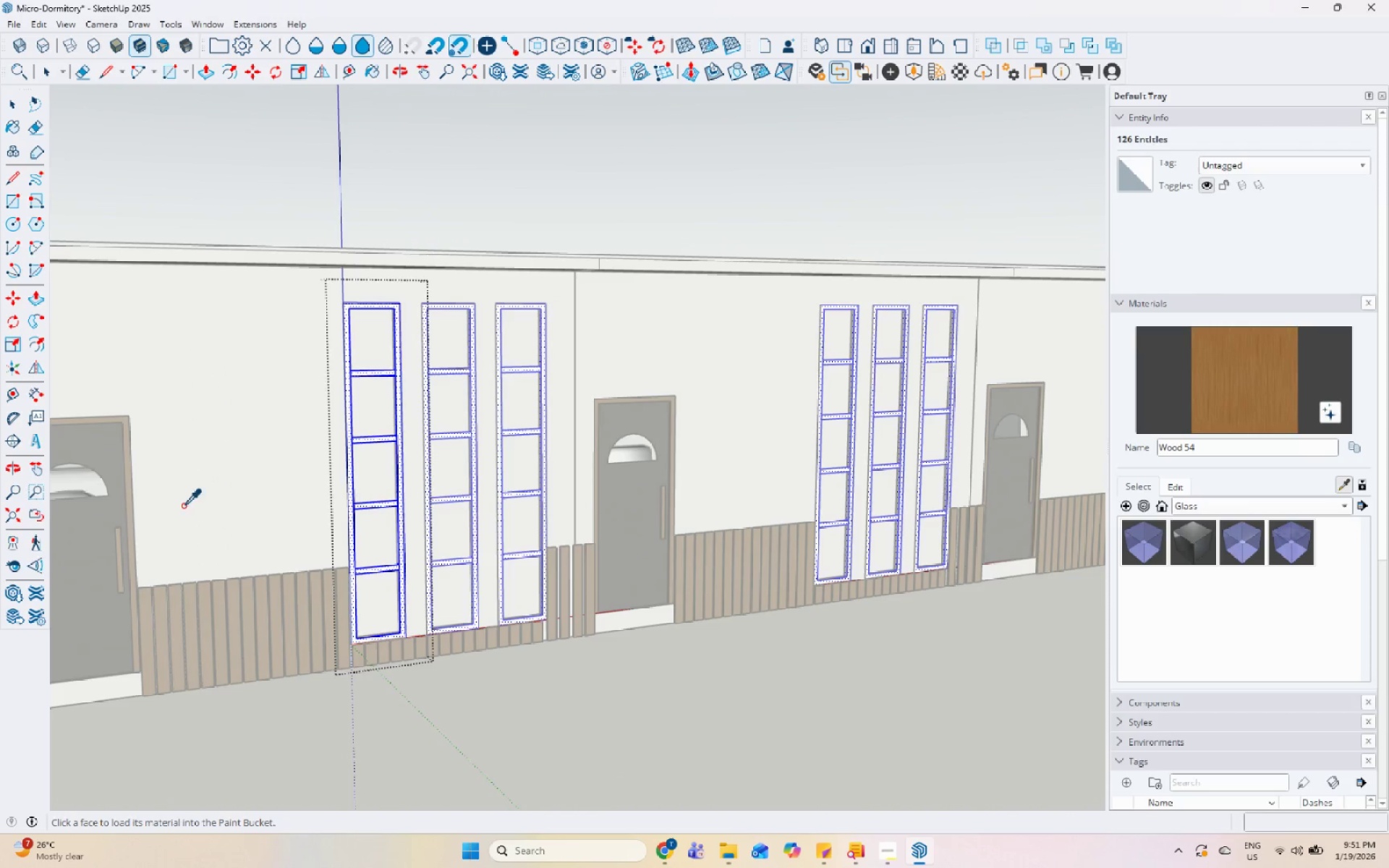 
left_click([106, 540])
 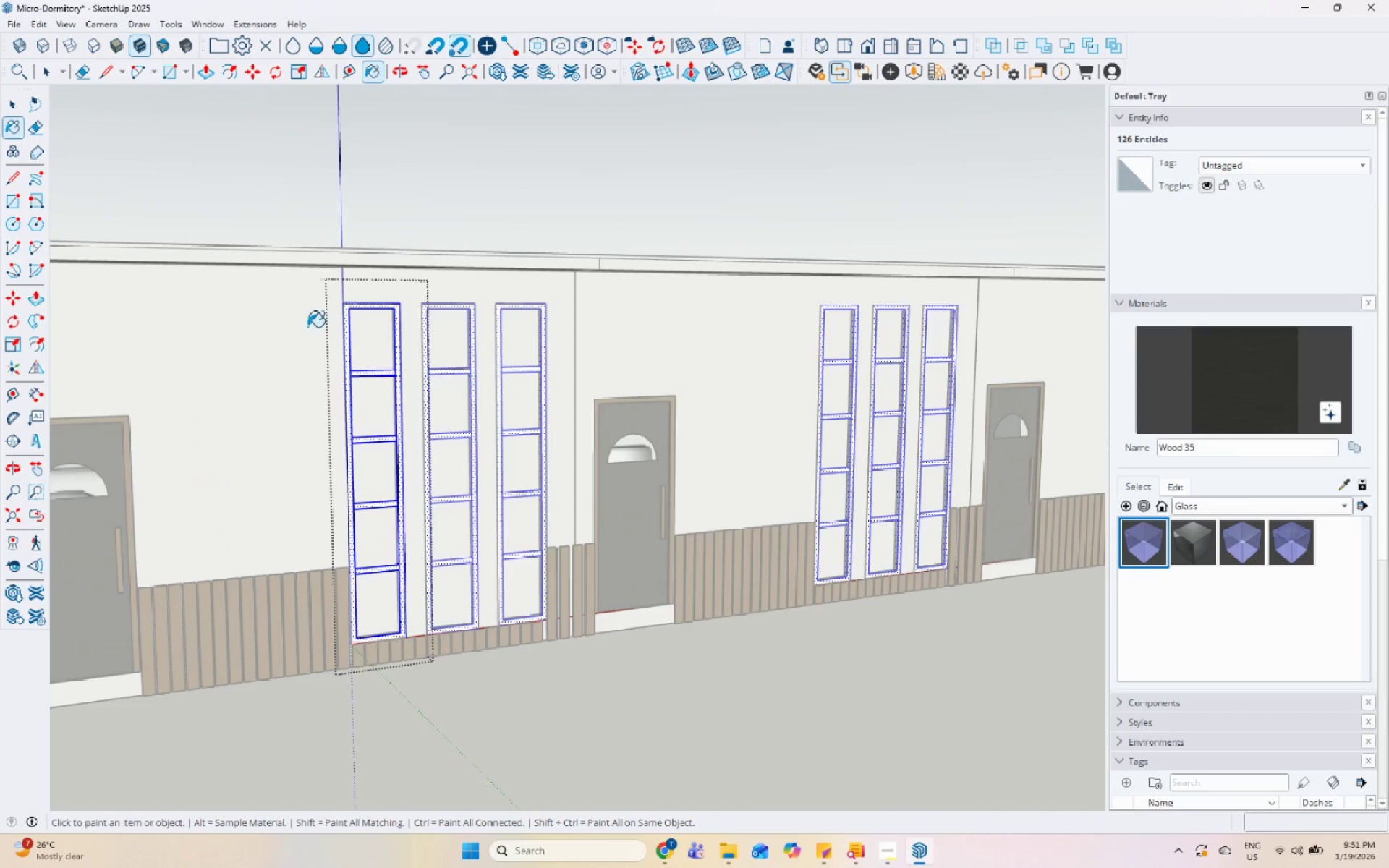 
left_click([363, 301])
 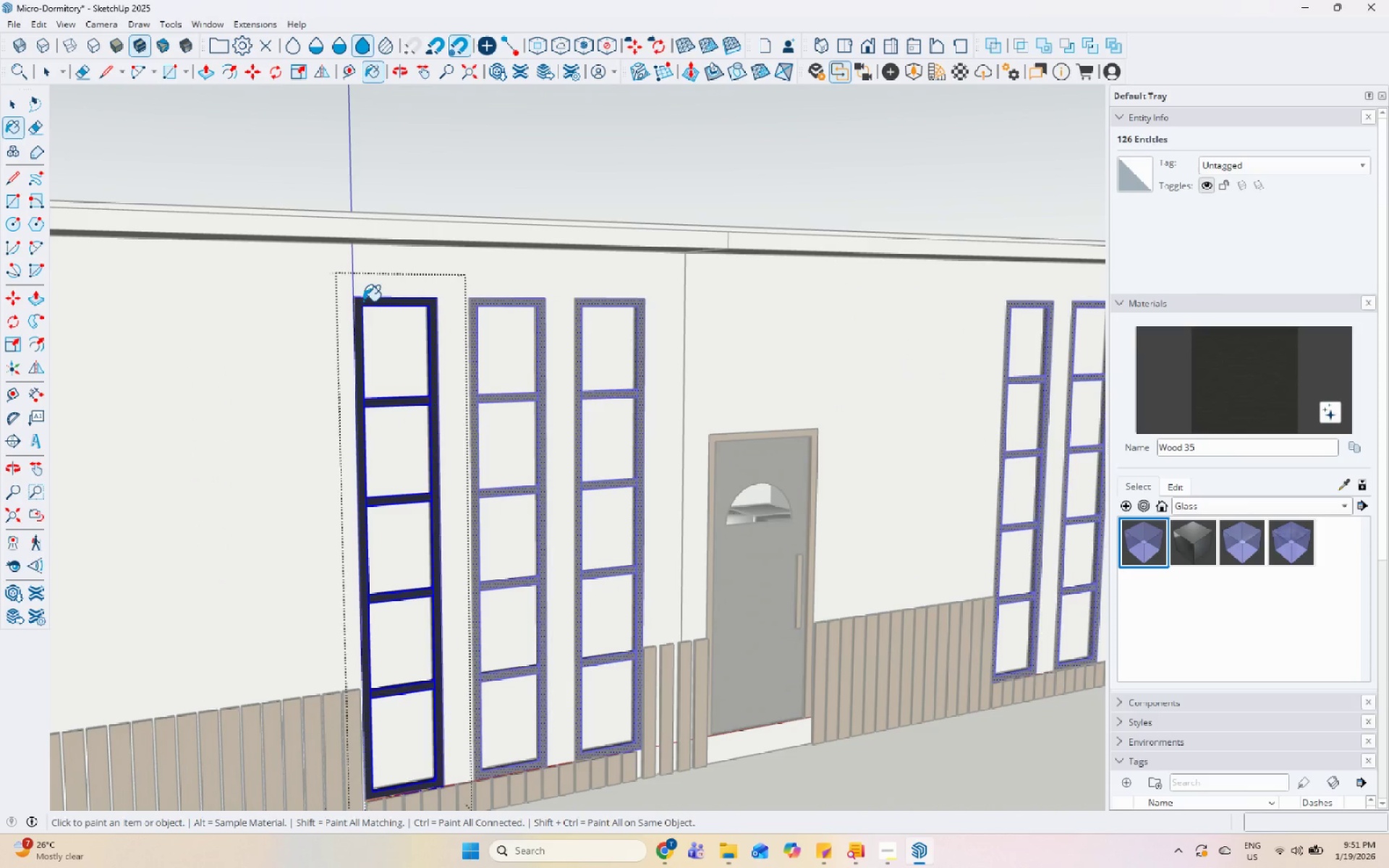 
scroll: coordinate [323, 313], scroll_direction: up, amount: 4.0
 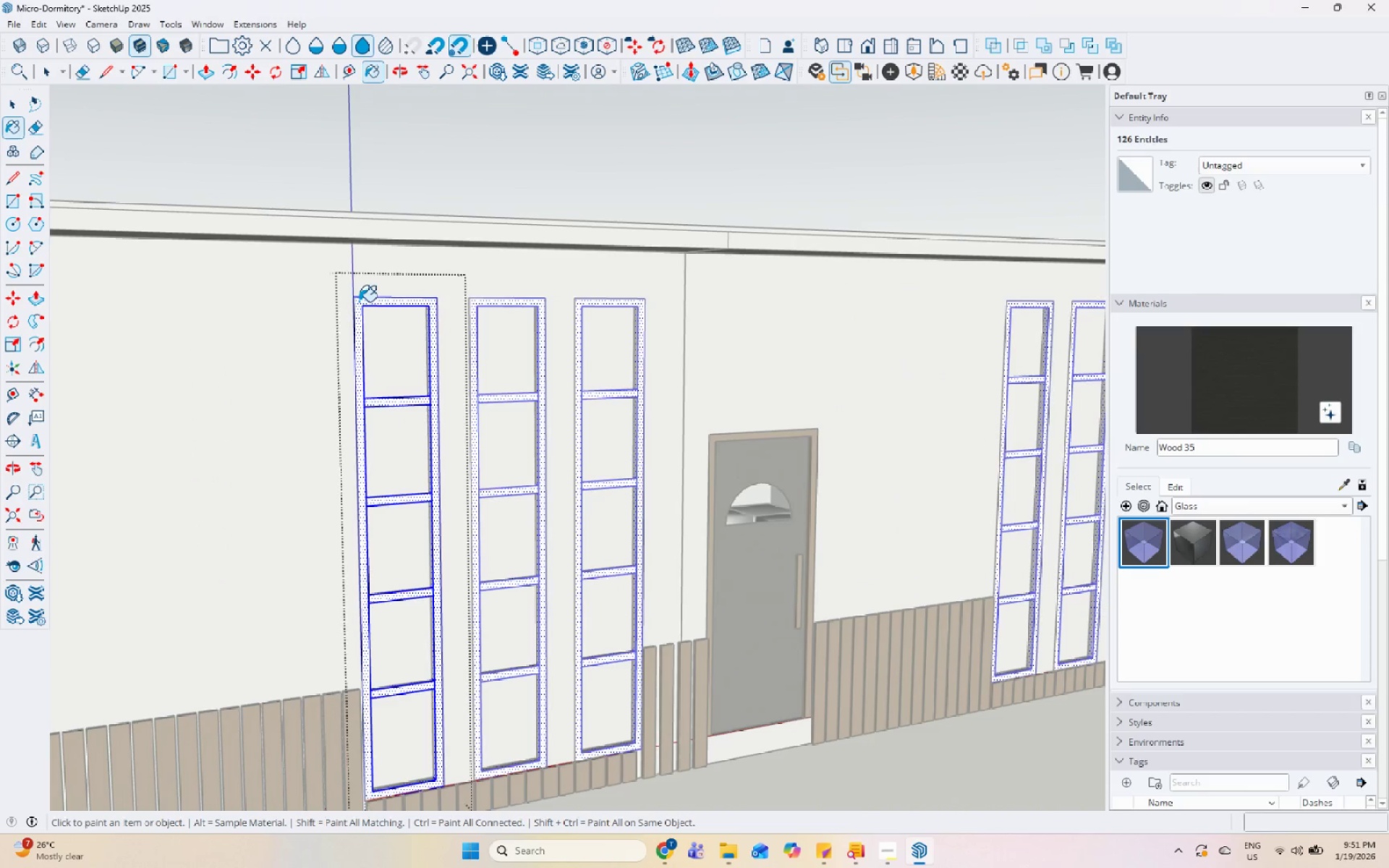 
key(Space)
 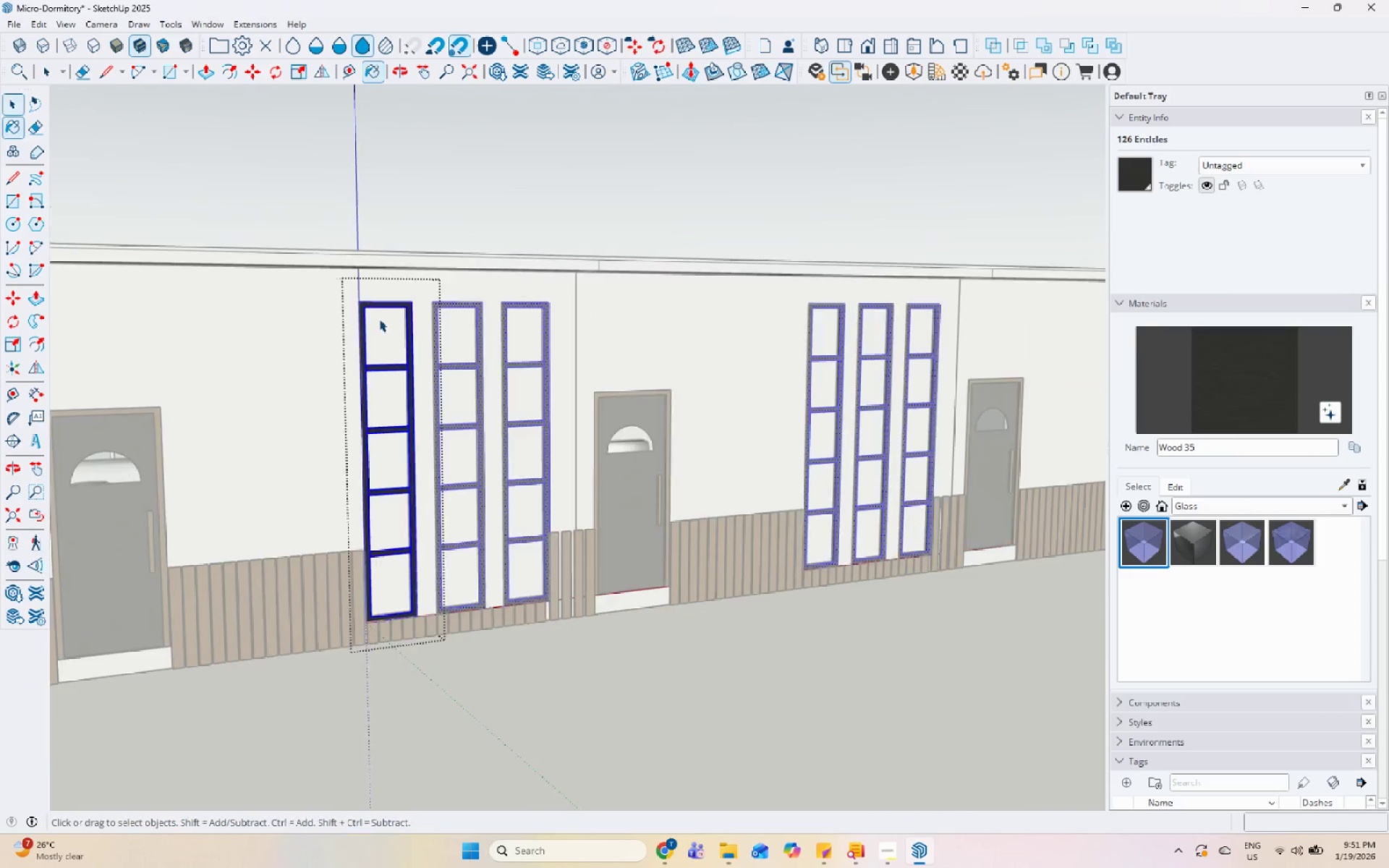 
key(Escape)
 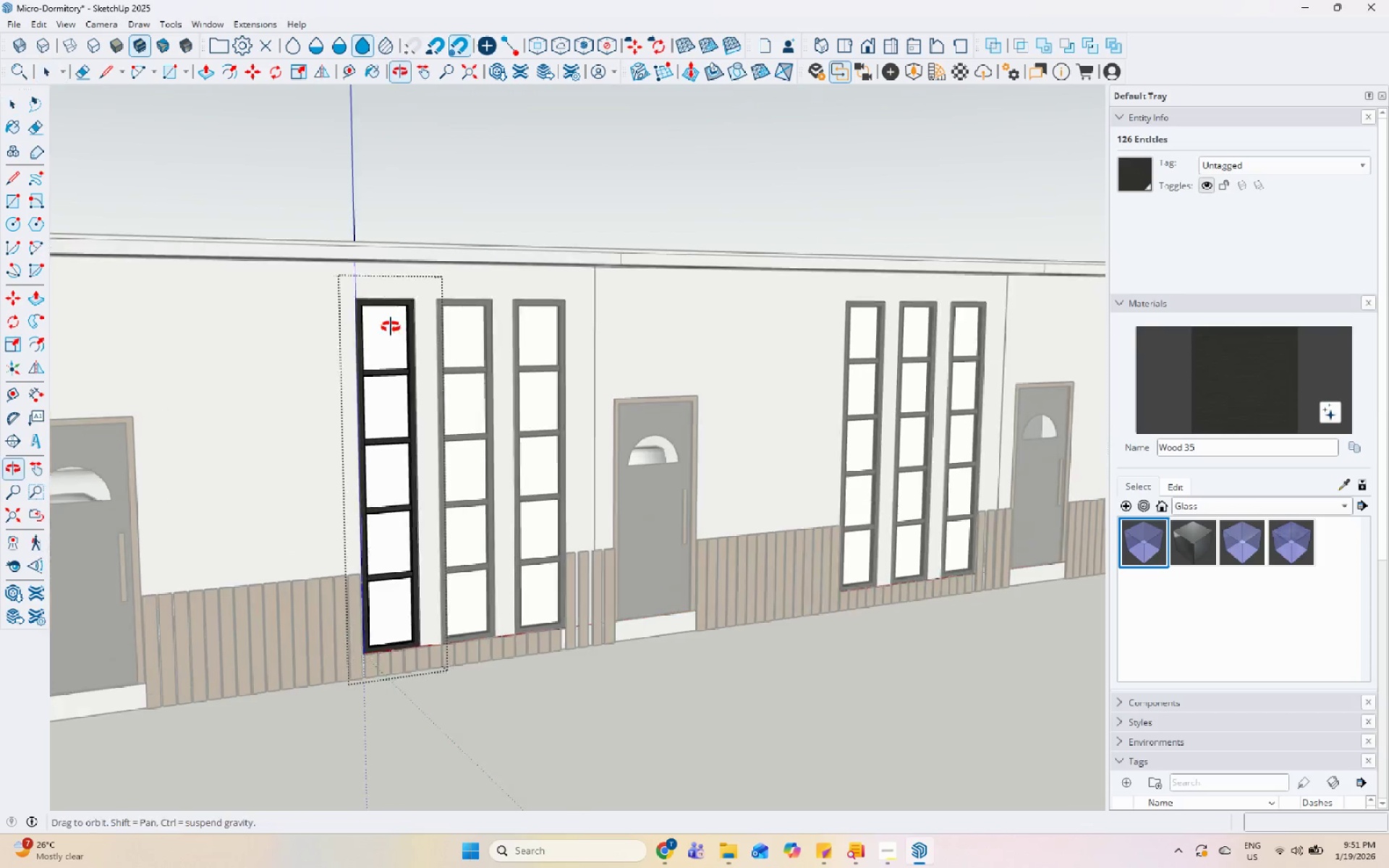 
key(Escape)
 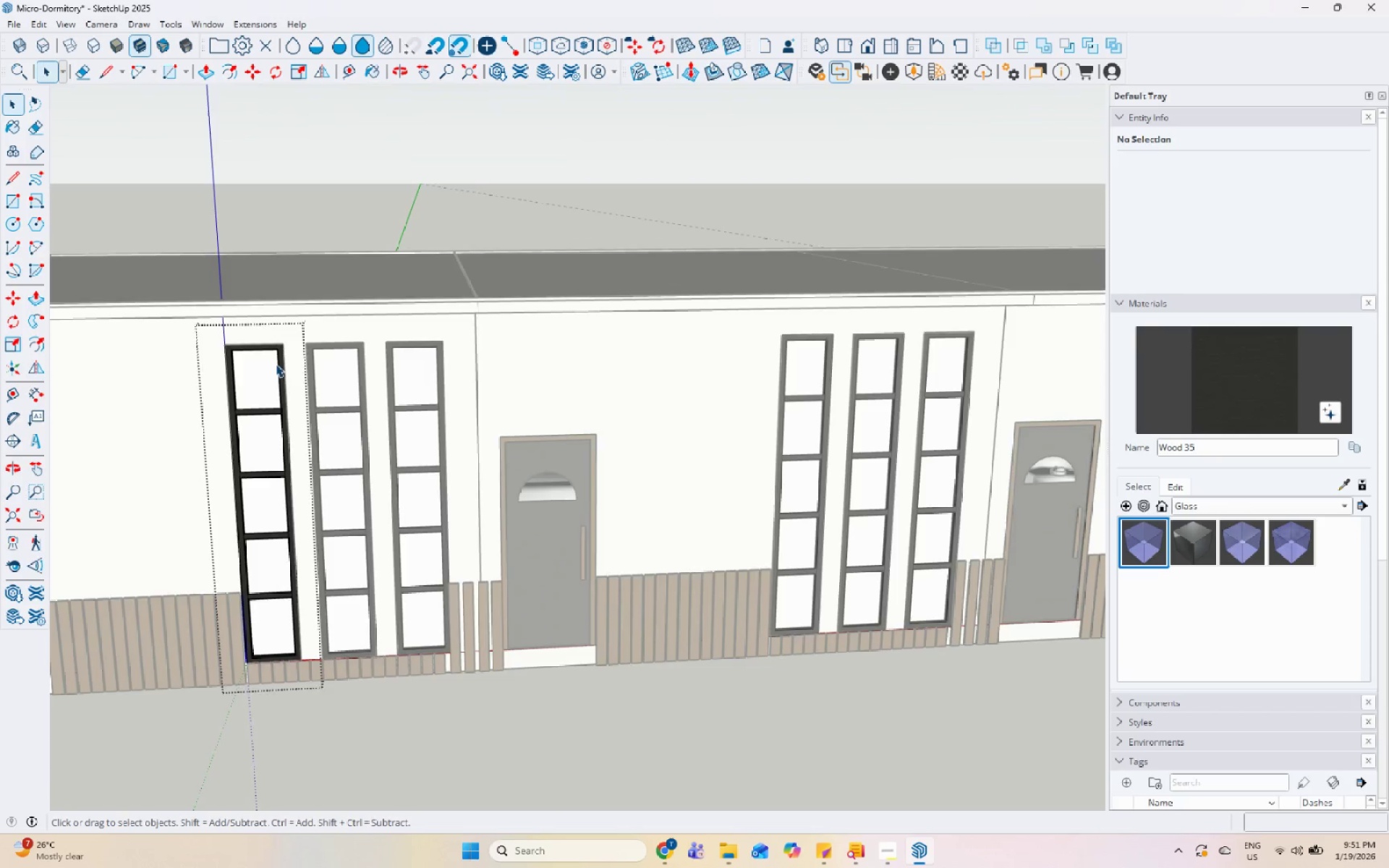 
scroll: coordinate [391, 327], scroll_direction: down, amount: 4.0
 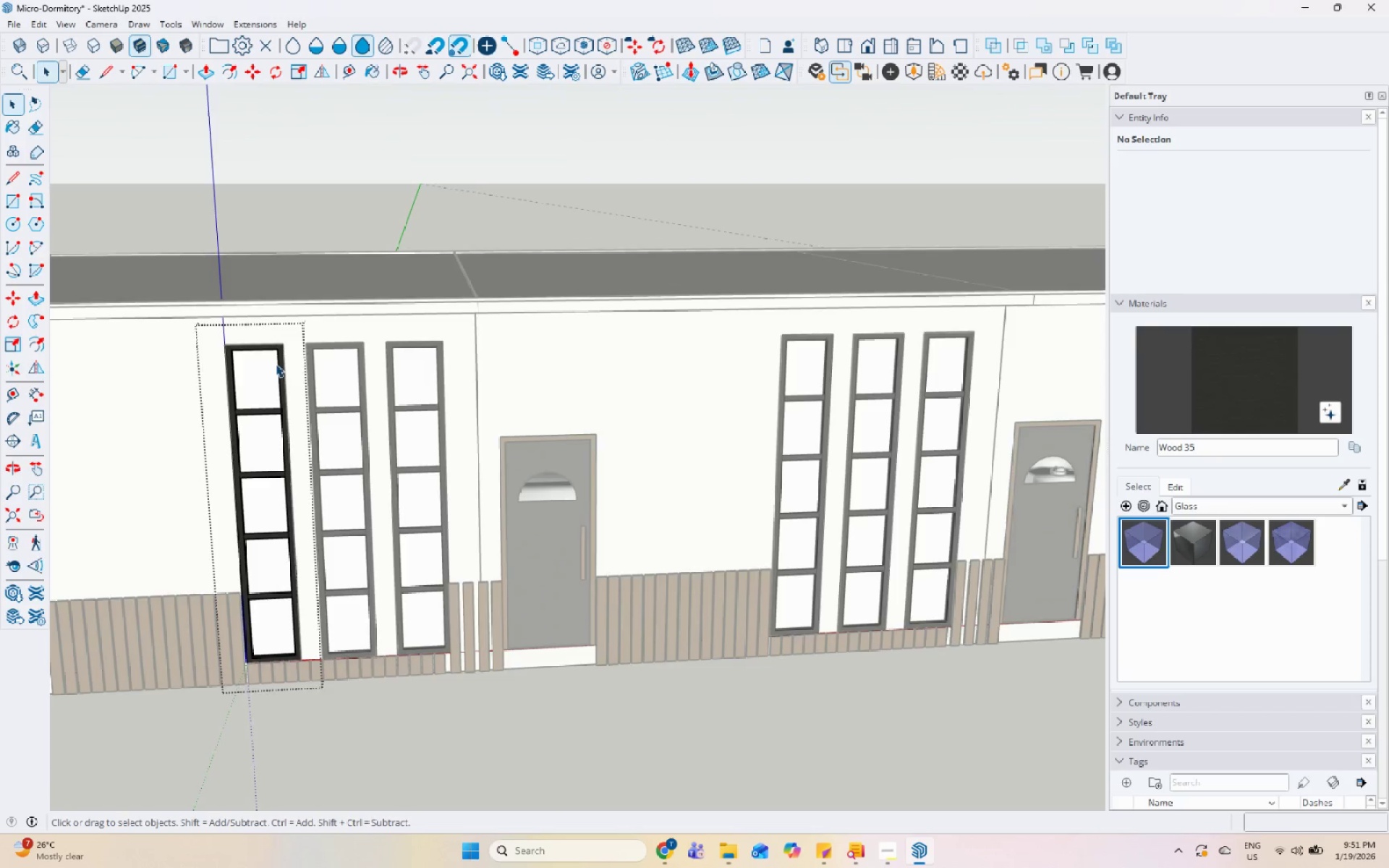 
key(Escape)
 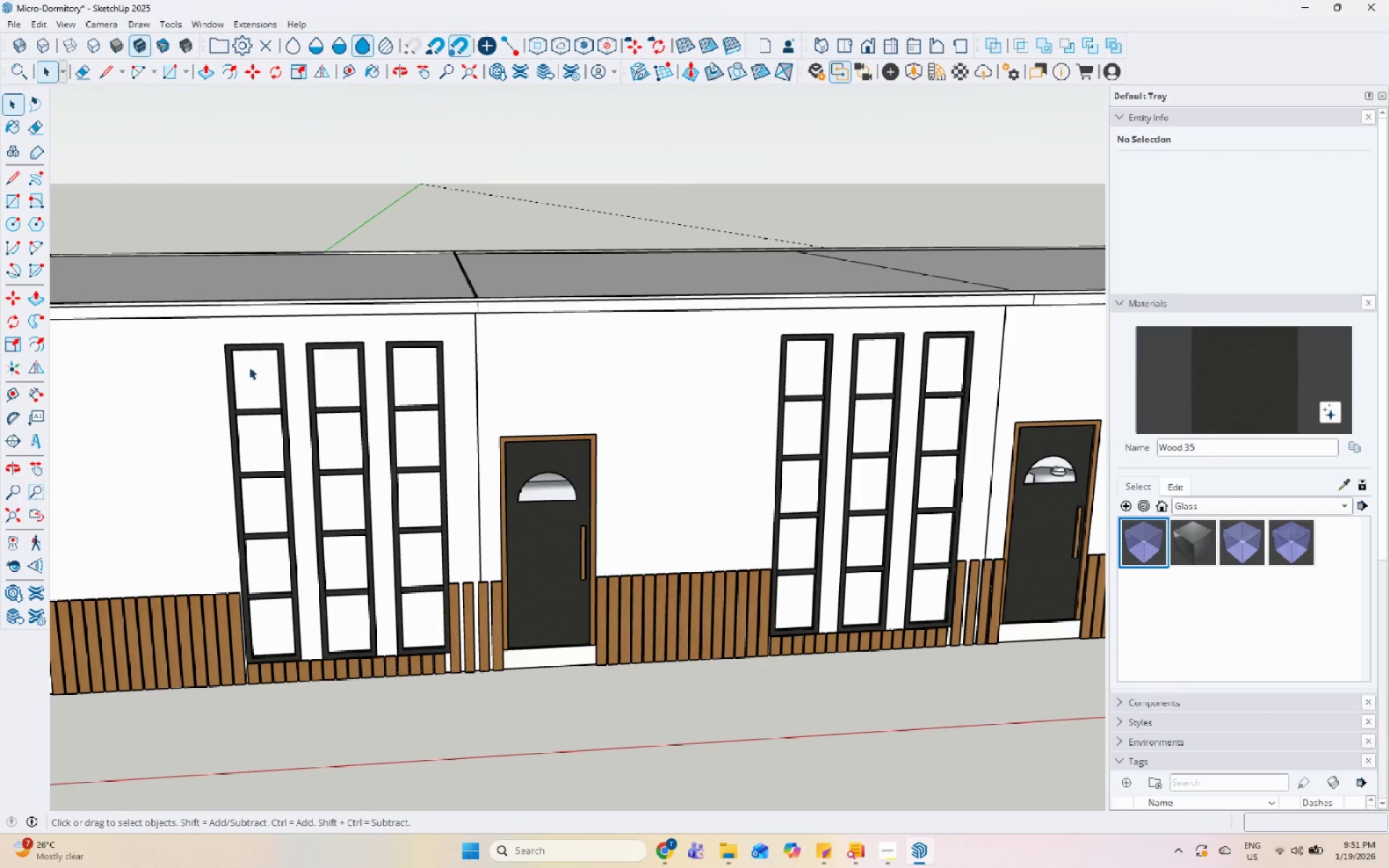 
double_click([249, 367])
 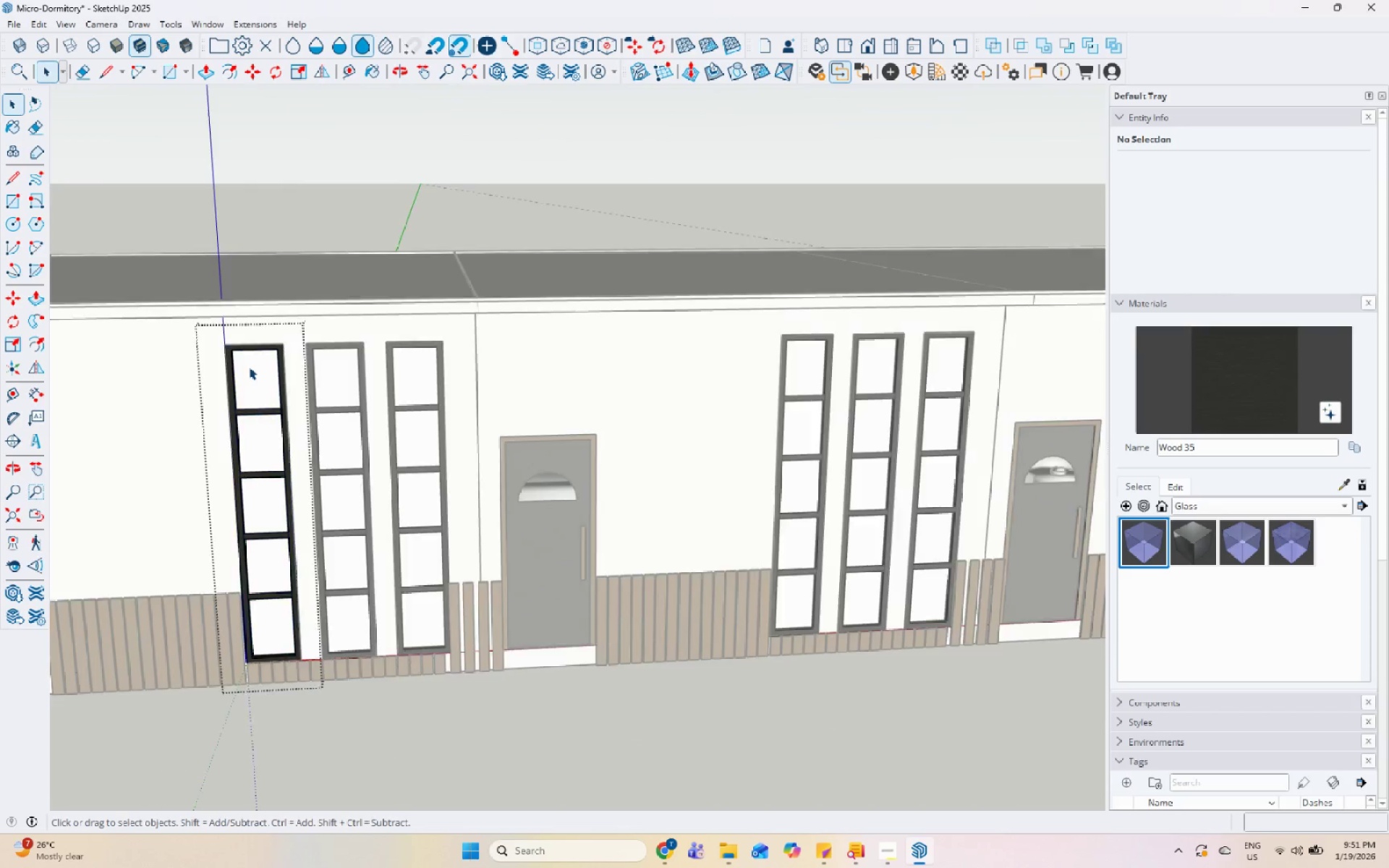 
triple_click([249, 367])
 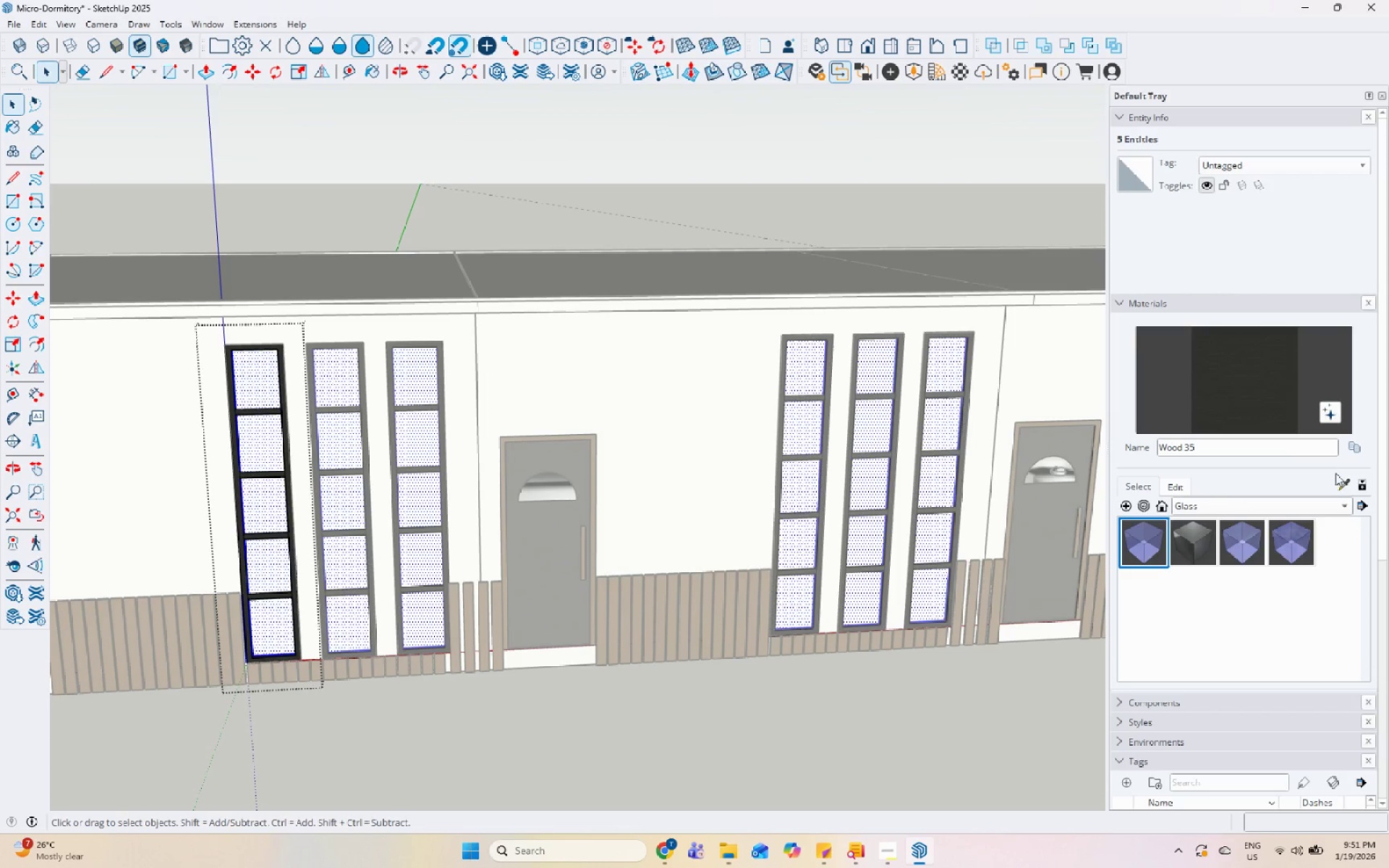 
left_click([1342, 485])
 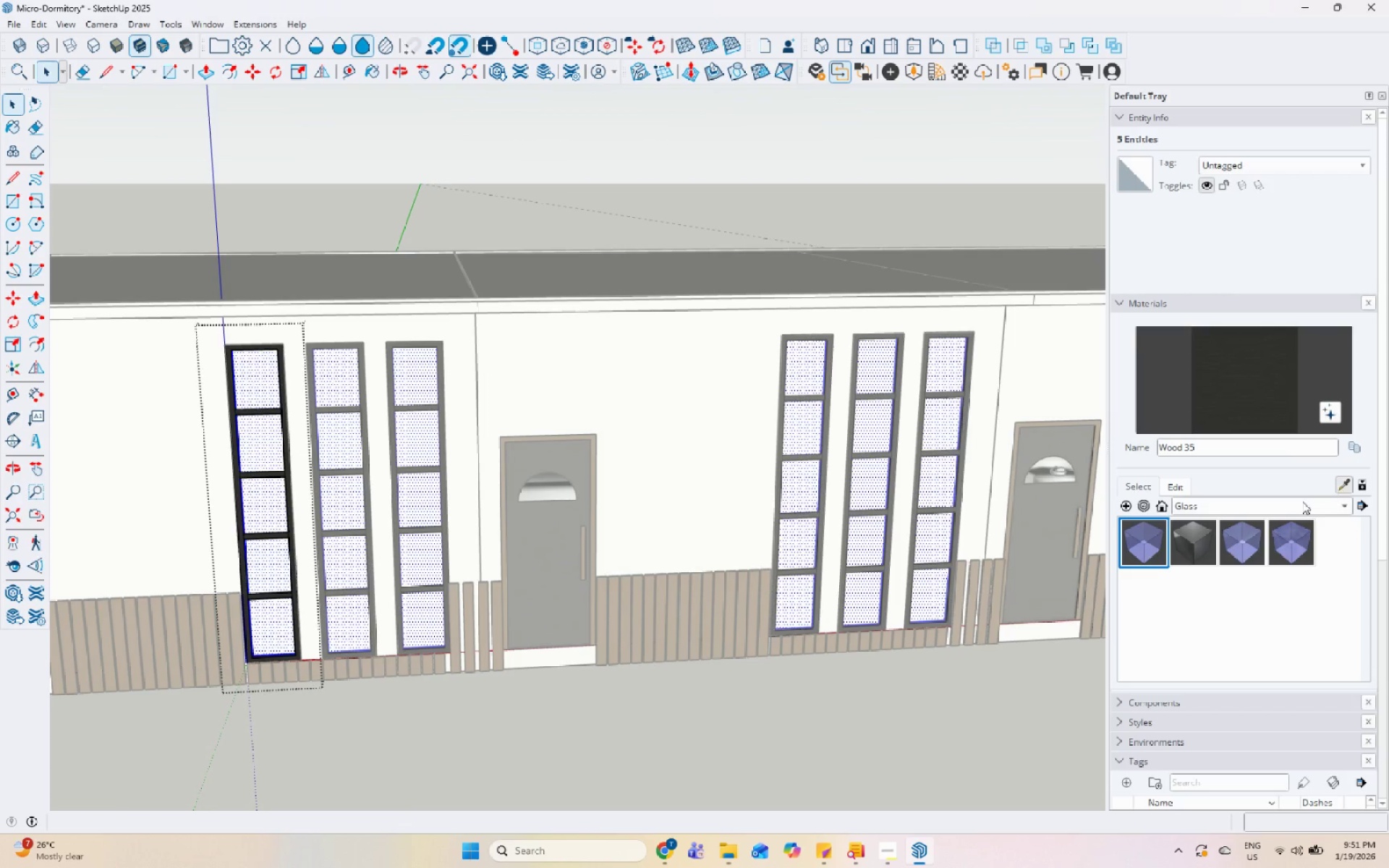 
left_click([428, 498])
 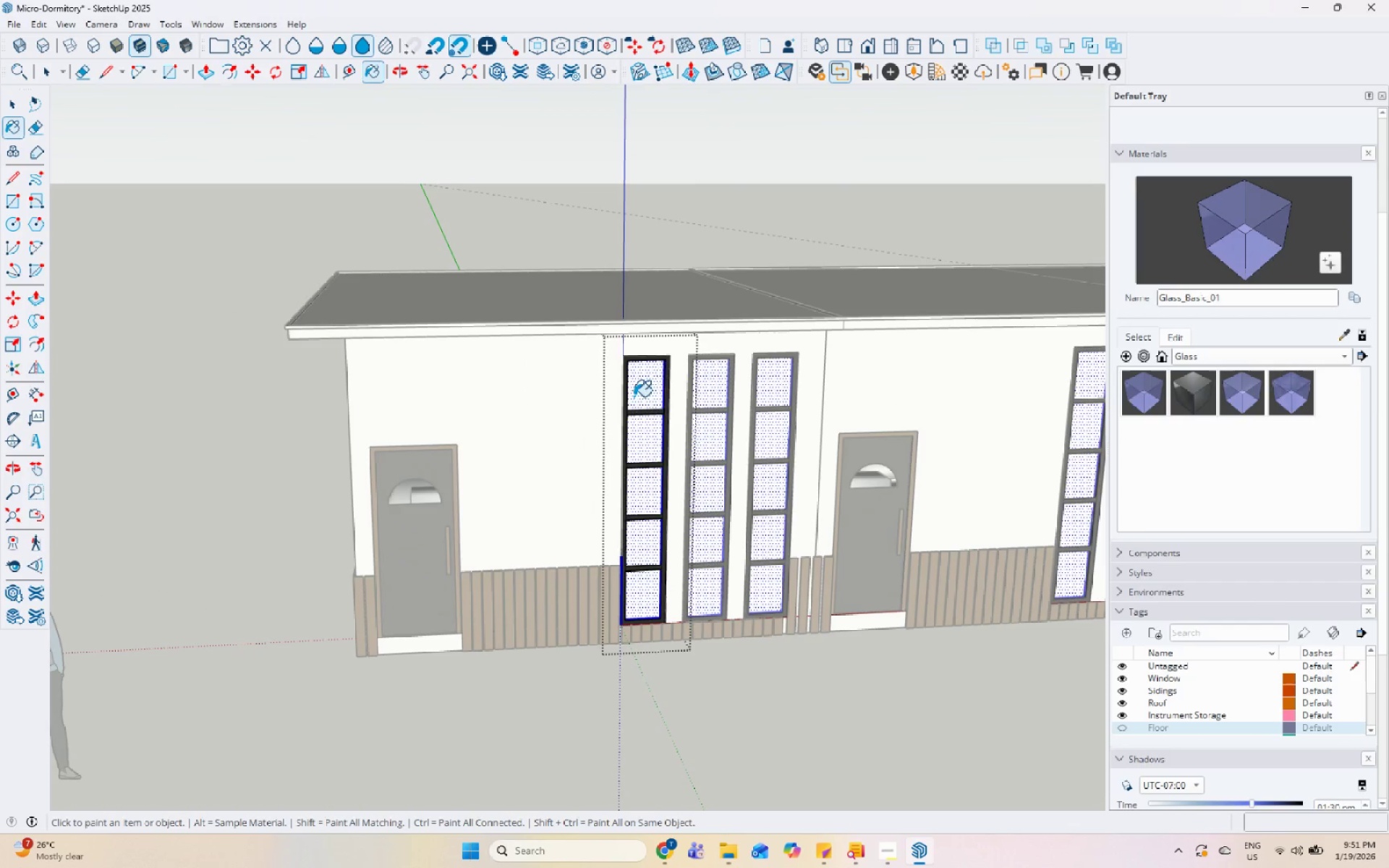 
scroll: coordinate [430, 498], scroll_direction: down, amount: 8.0
 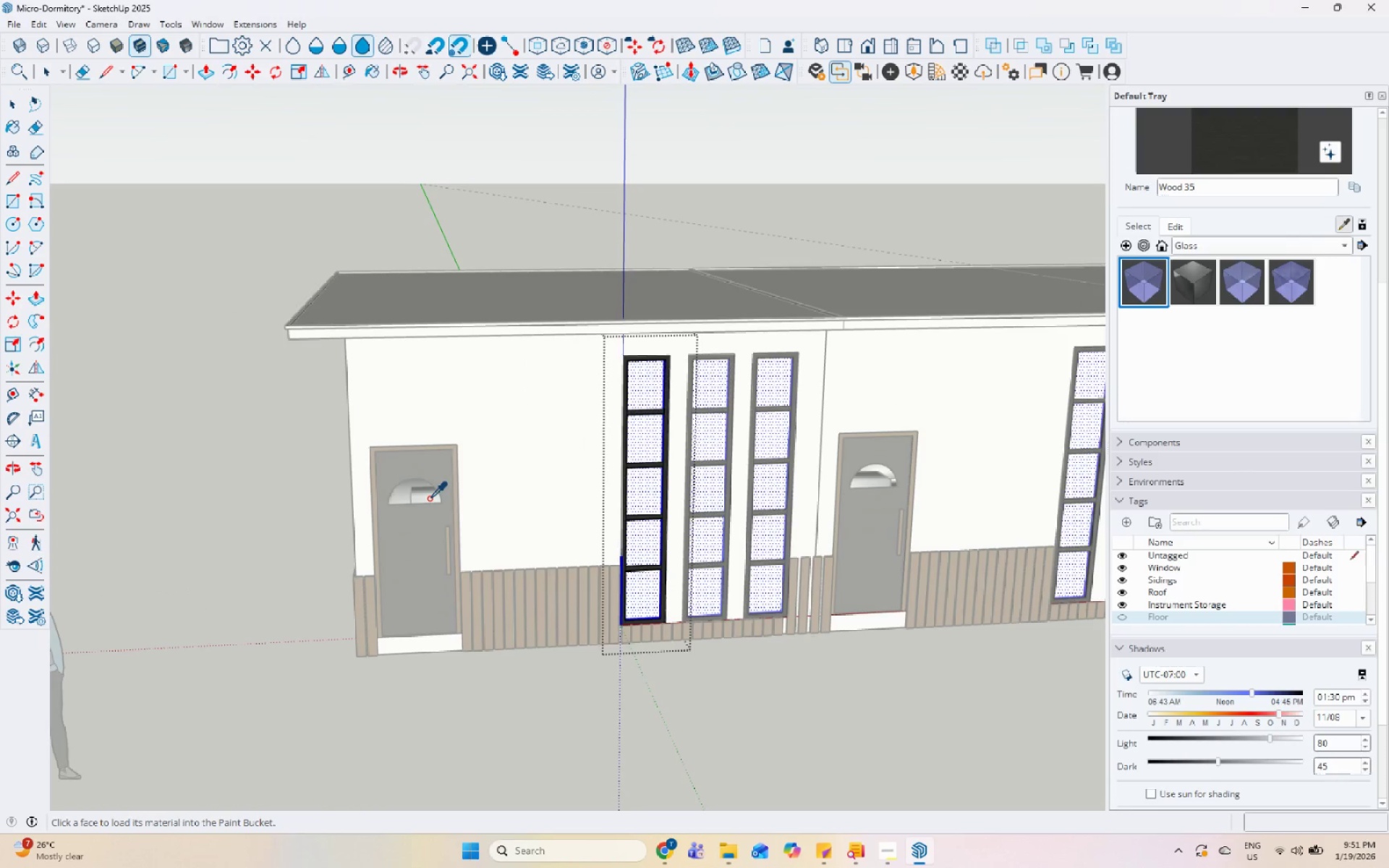 
left_click([645, 386])
 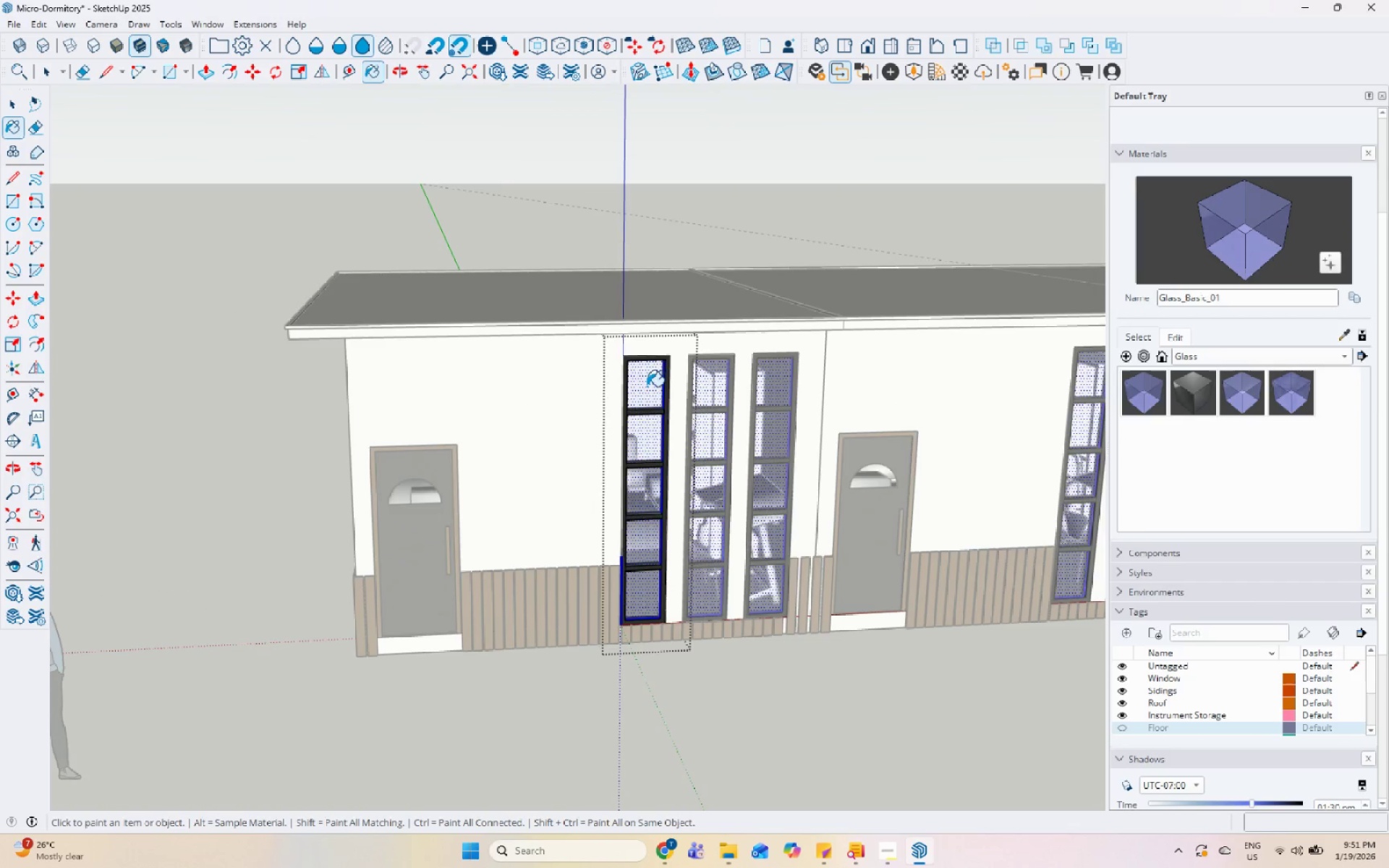 
key(Space)
 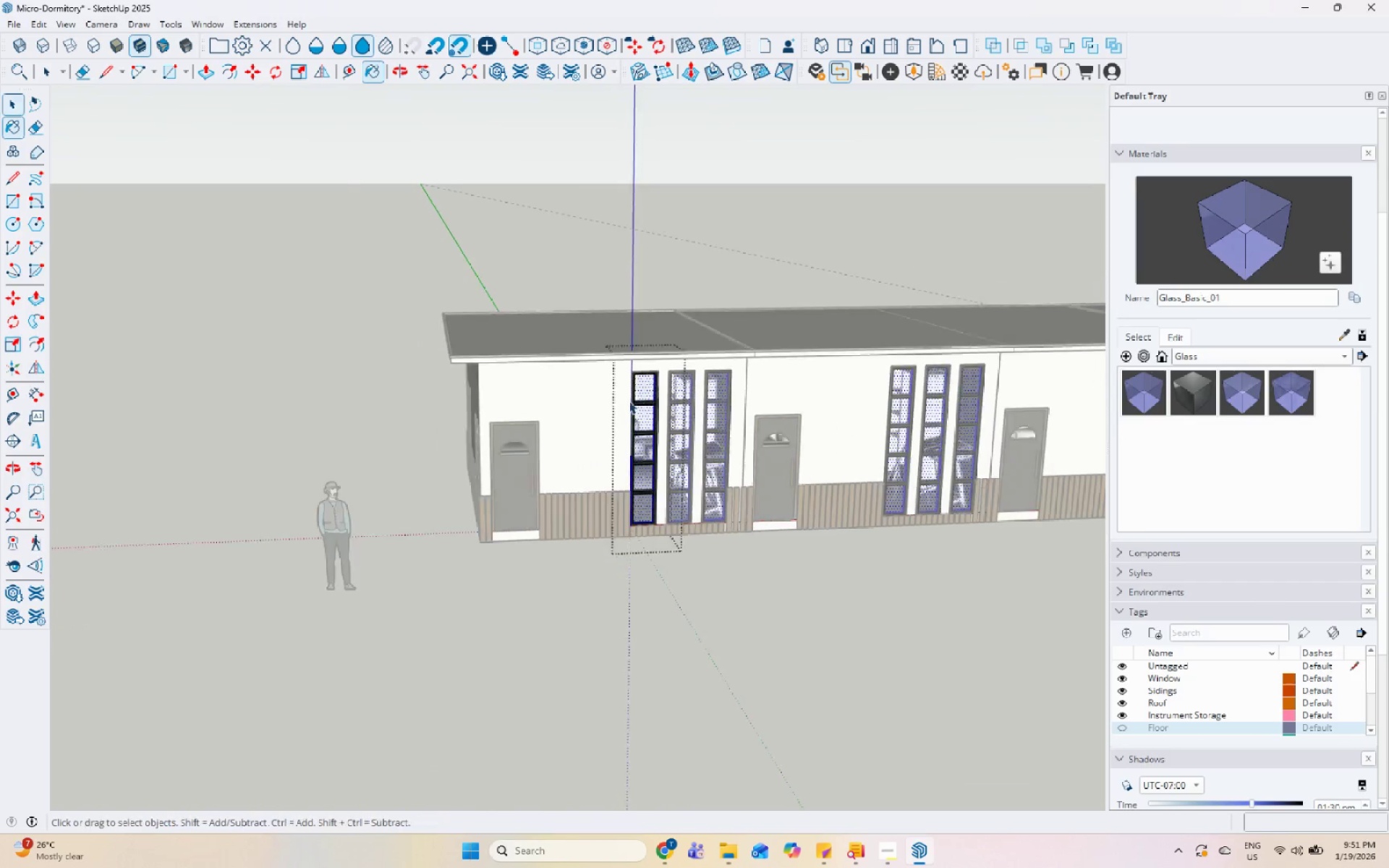 
key(Escape)
 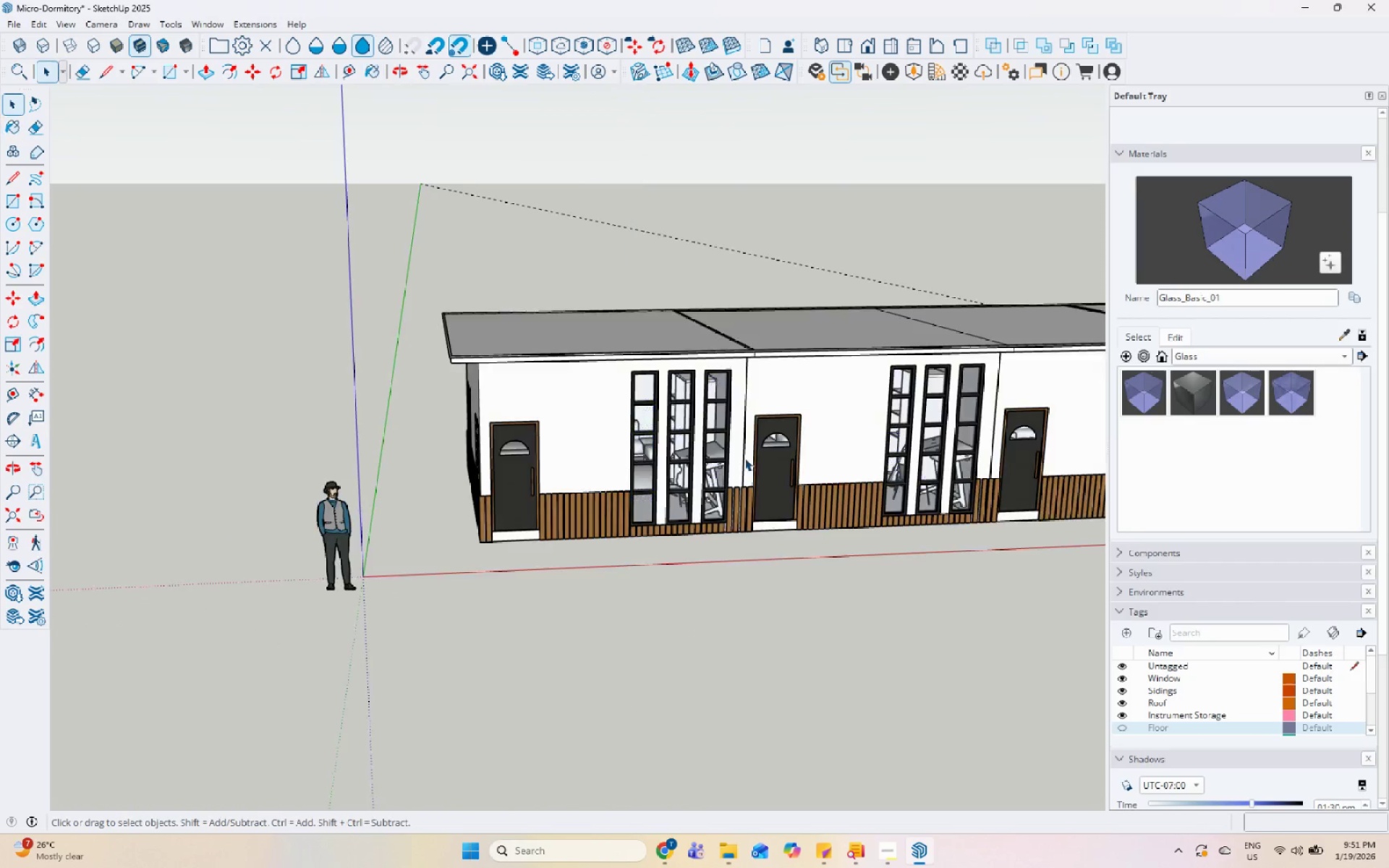 
key(Escape)
 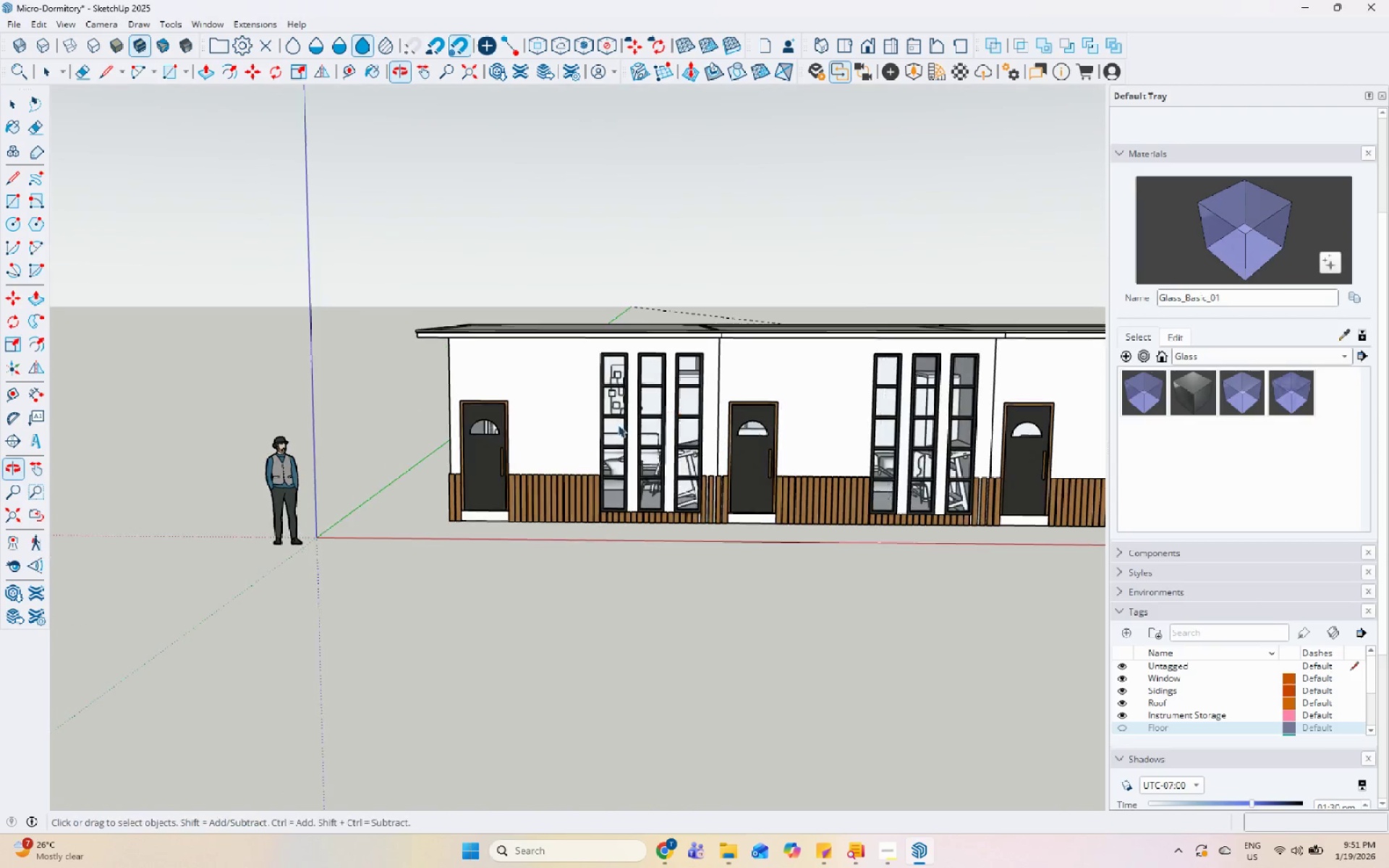 
scroll: coordinate [634, 397], scroll_direction: down, amount: 6.0
 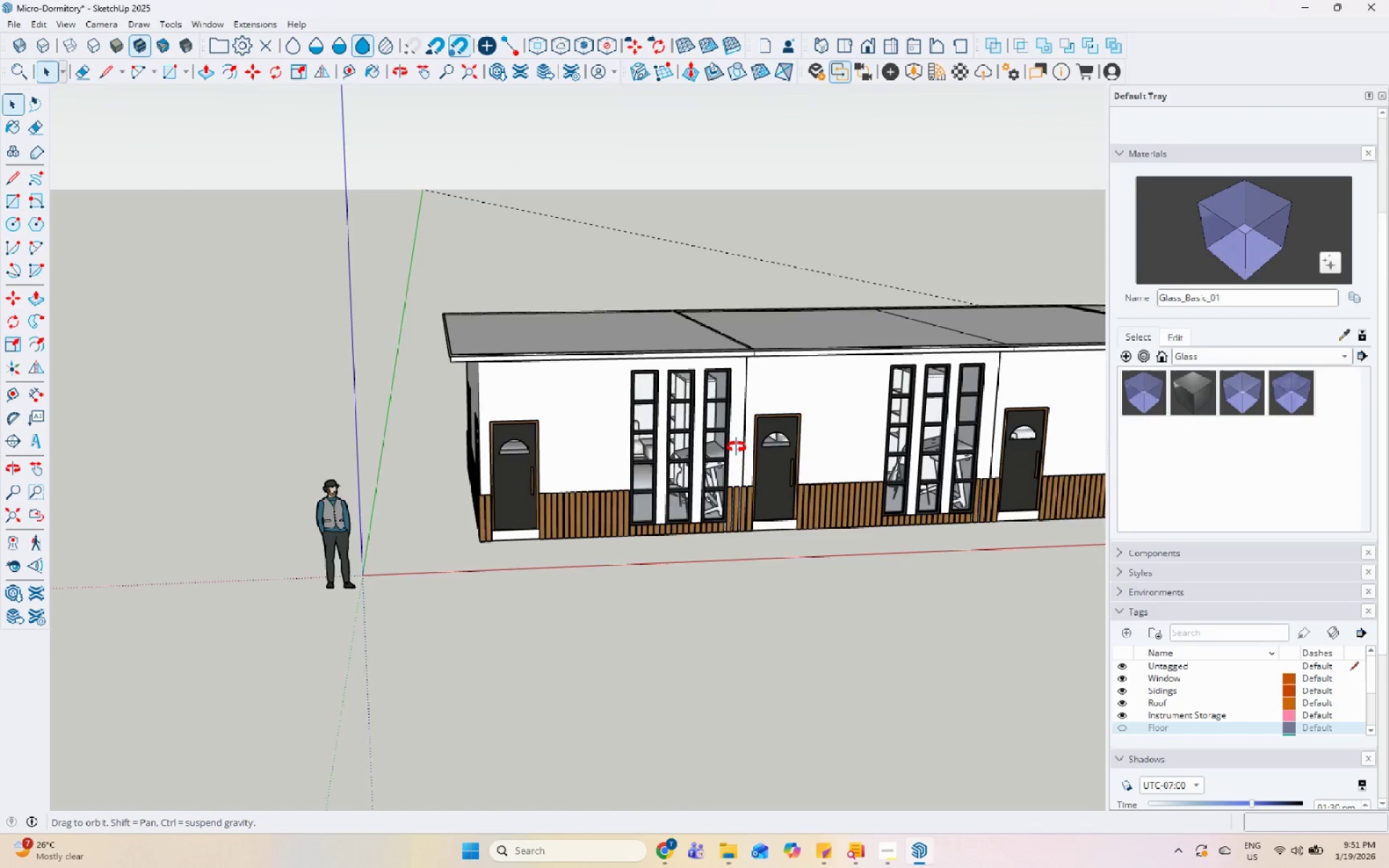 
scroll: coordinate [370, 513], scroll_direction: up, amount: 3.0
 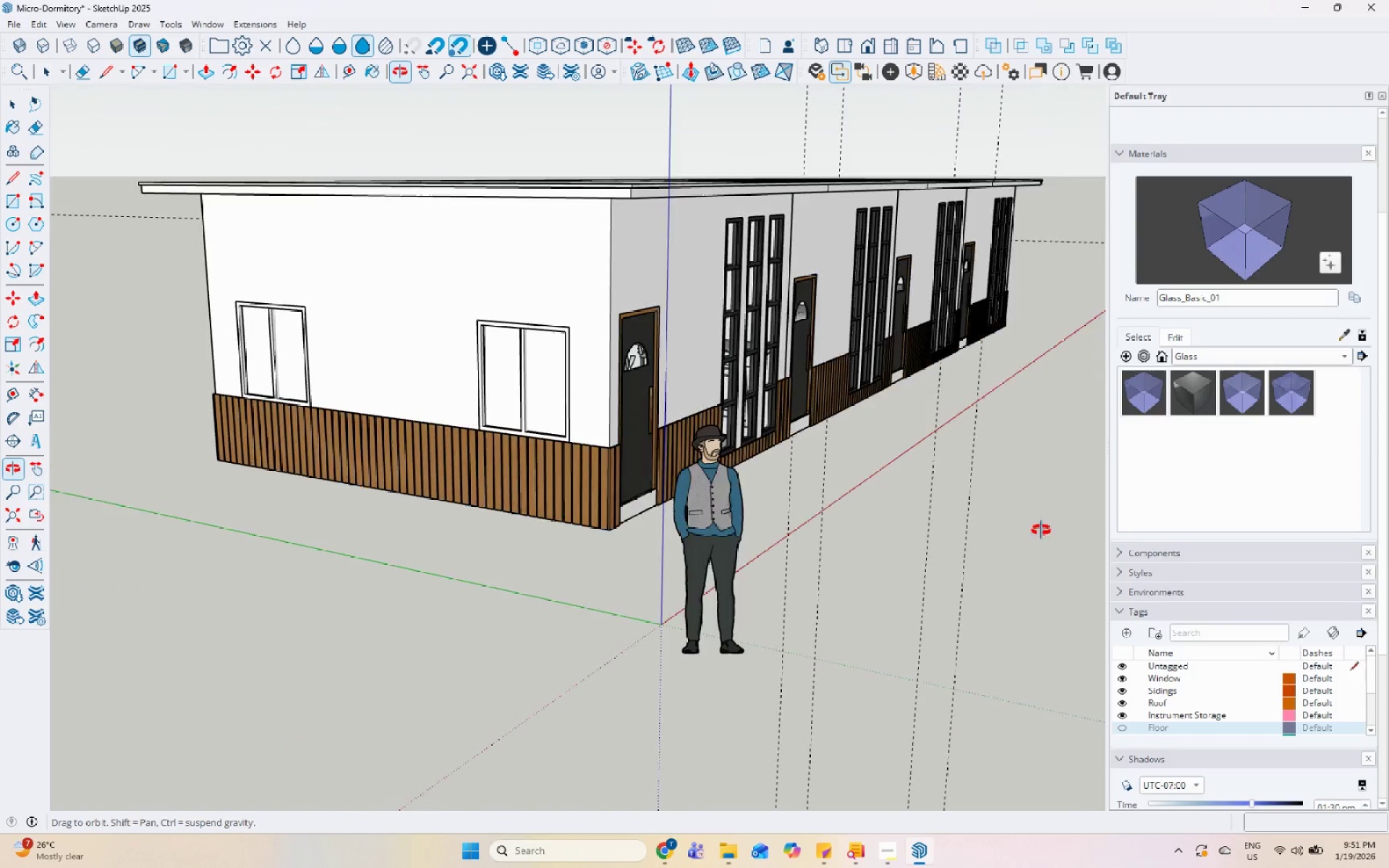 
left_click([526, 255])
 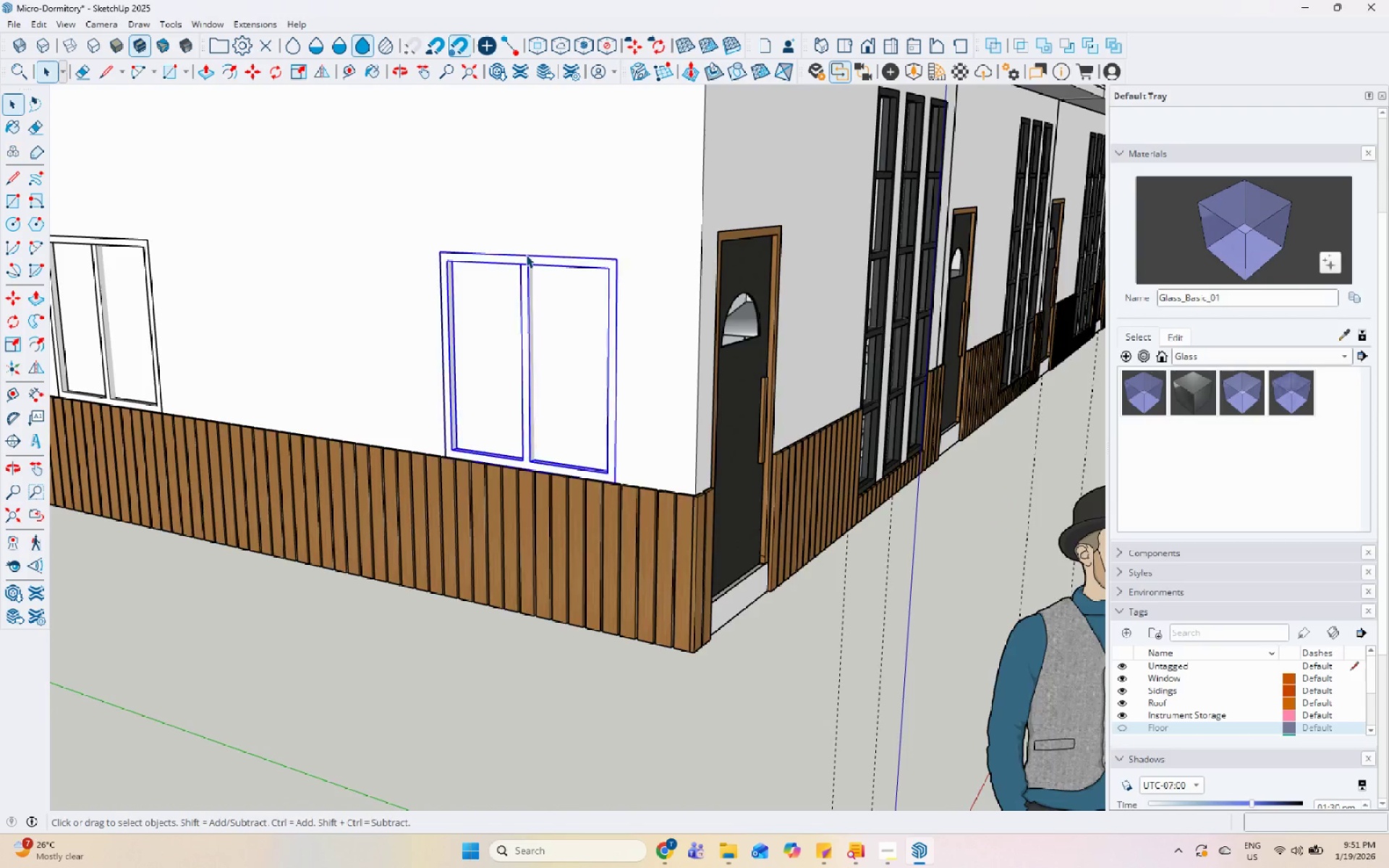 
scroll: coordinate [517, 394], scroll_direction: up, amount: 6.0
 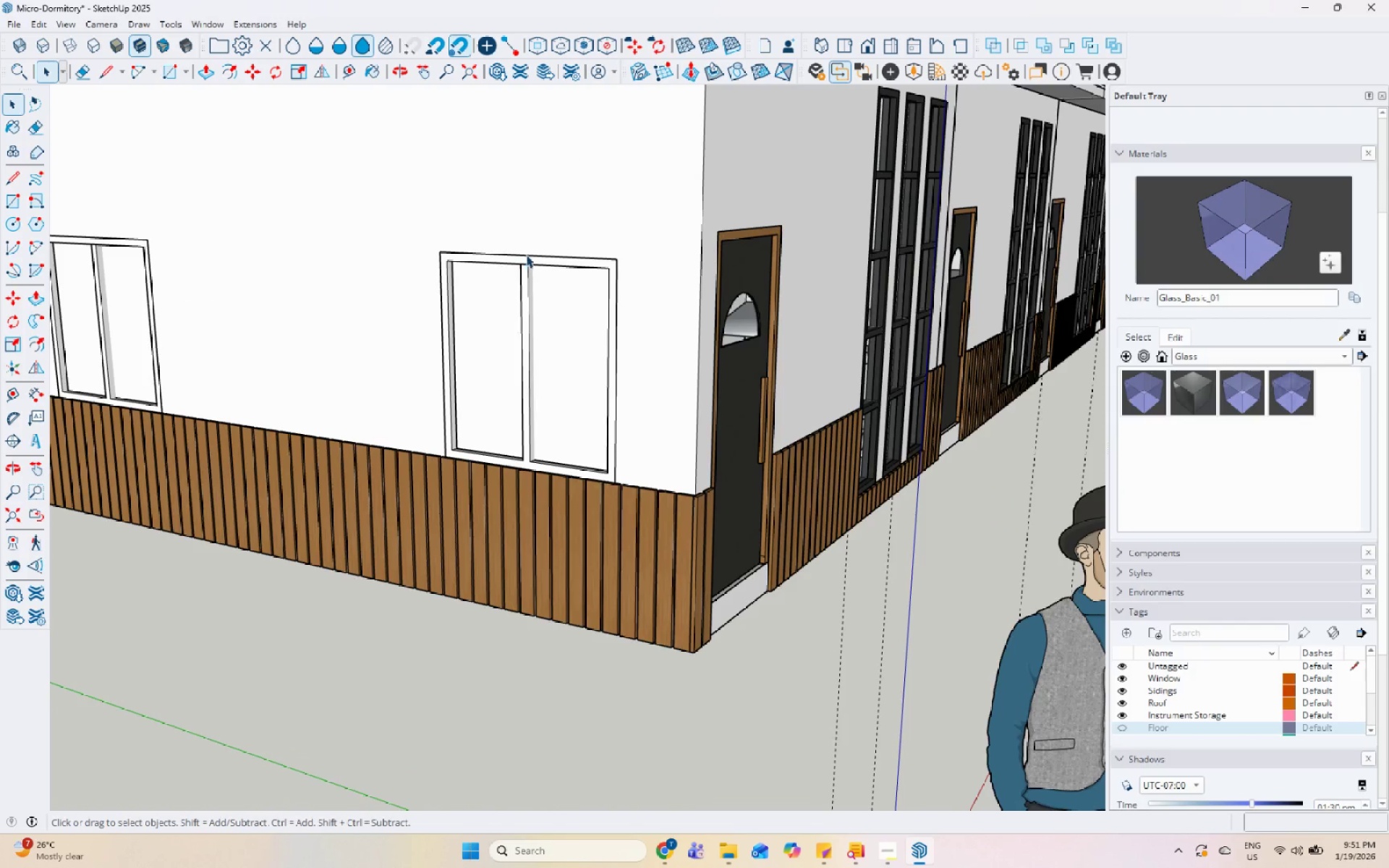 
double_click([526, 255])
 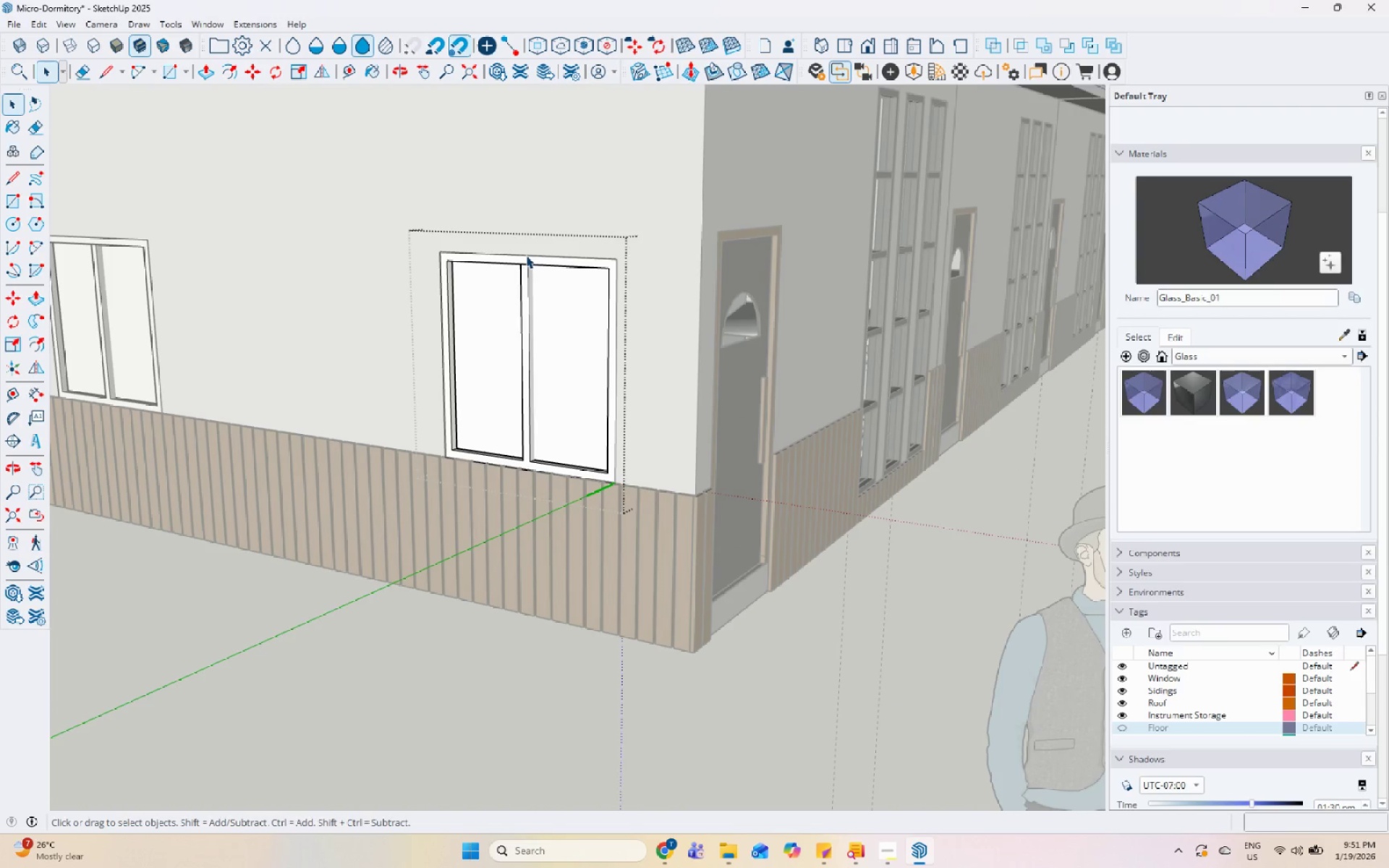 
triple_click([526, 255])
 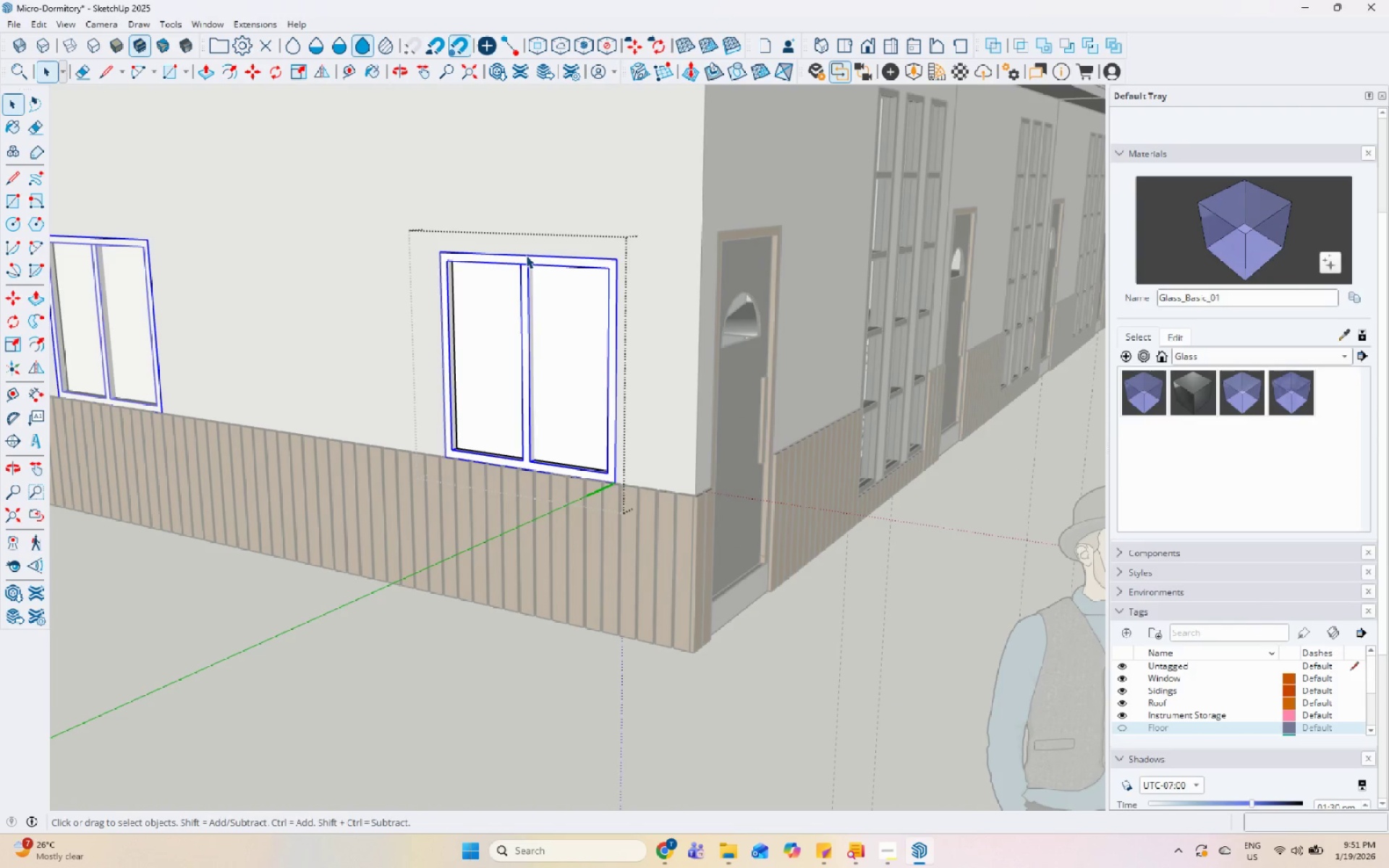 
triple_click([526, 255])
 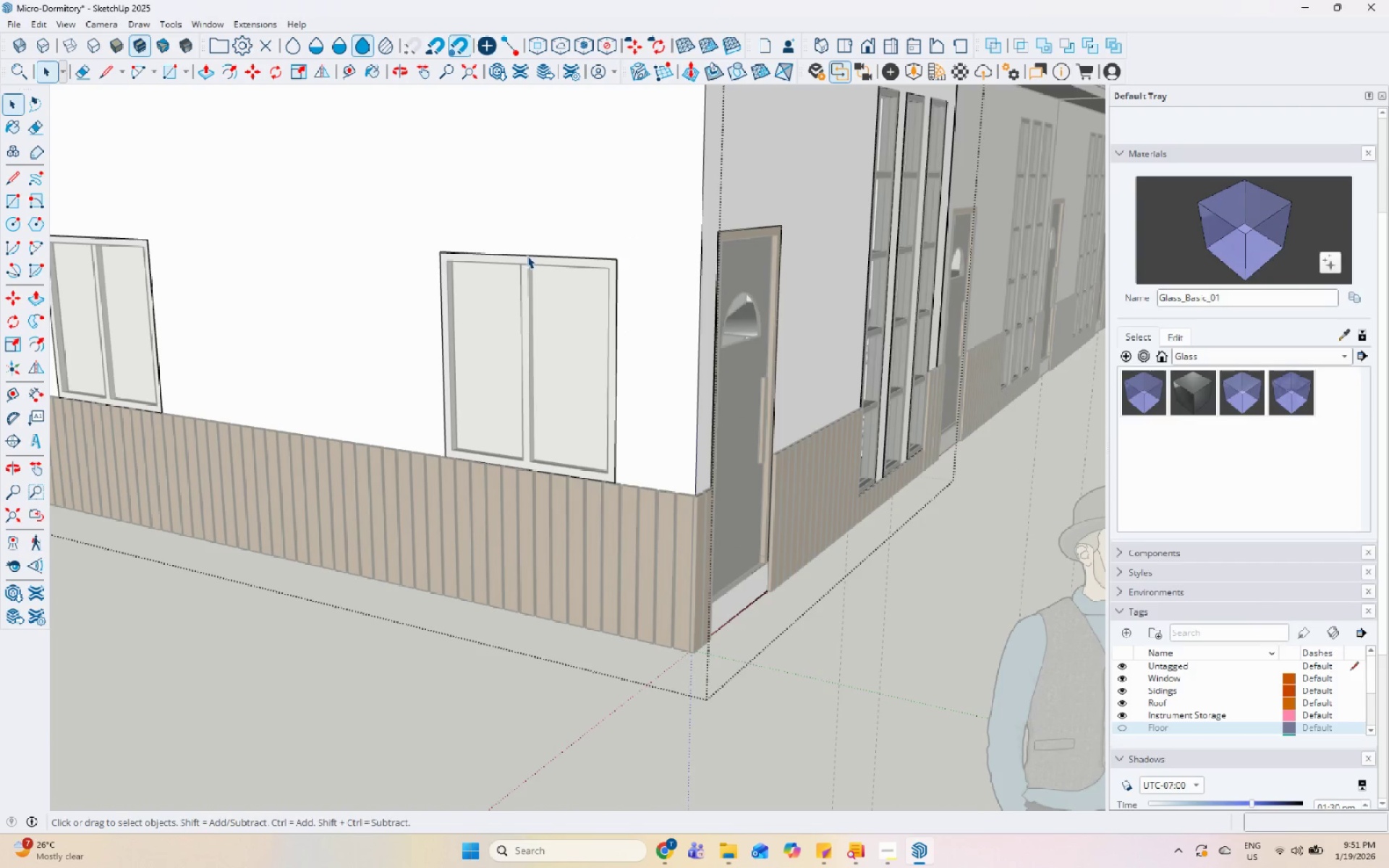 
triple_click([528, 255])
 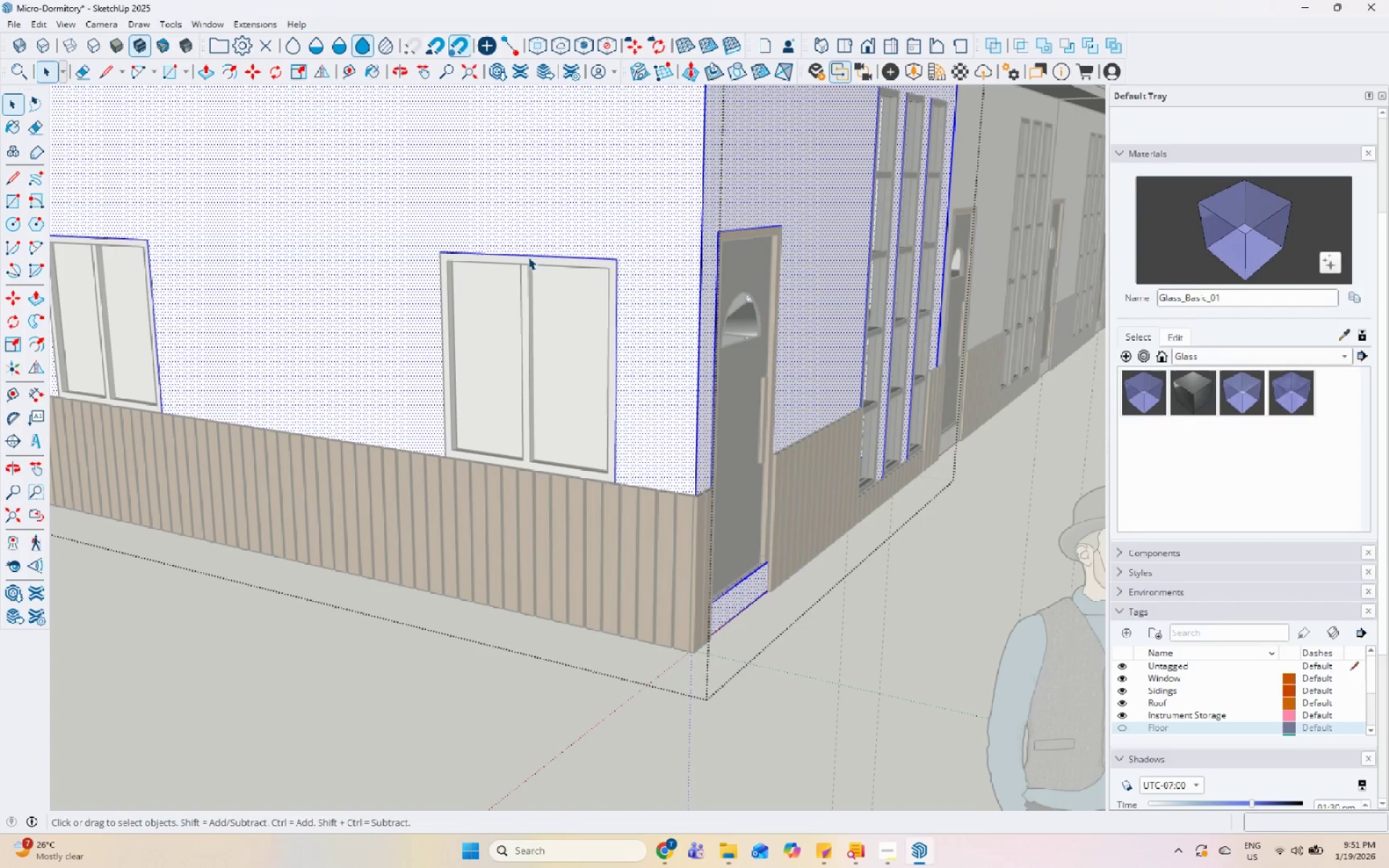 
key(Escape)
 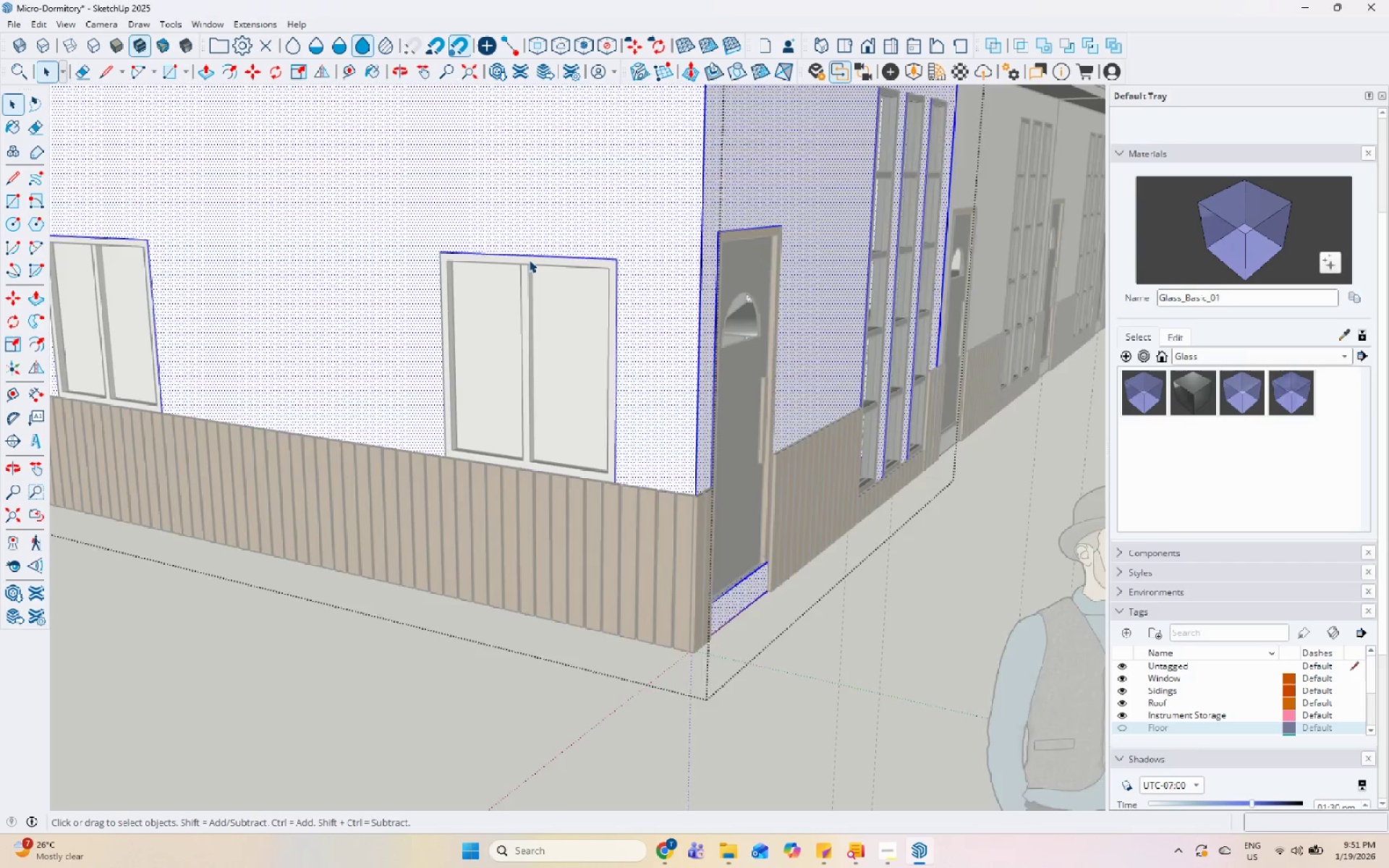 
left_click([529, 260])
 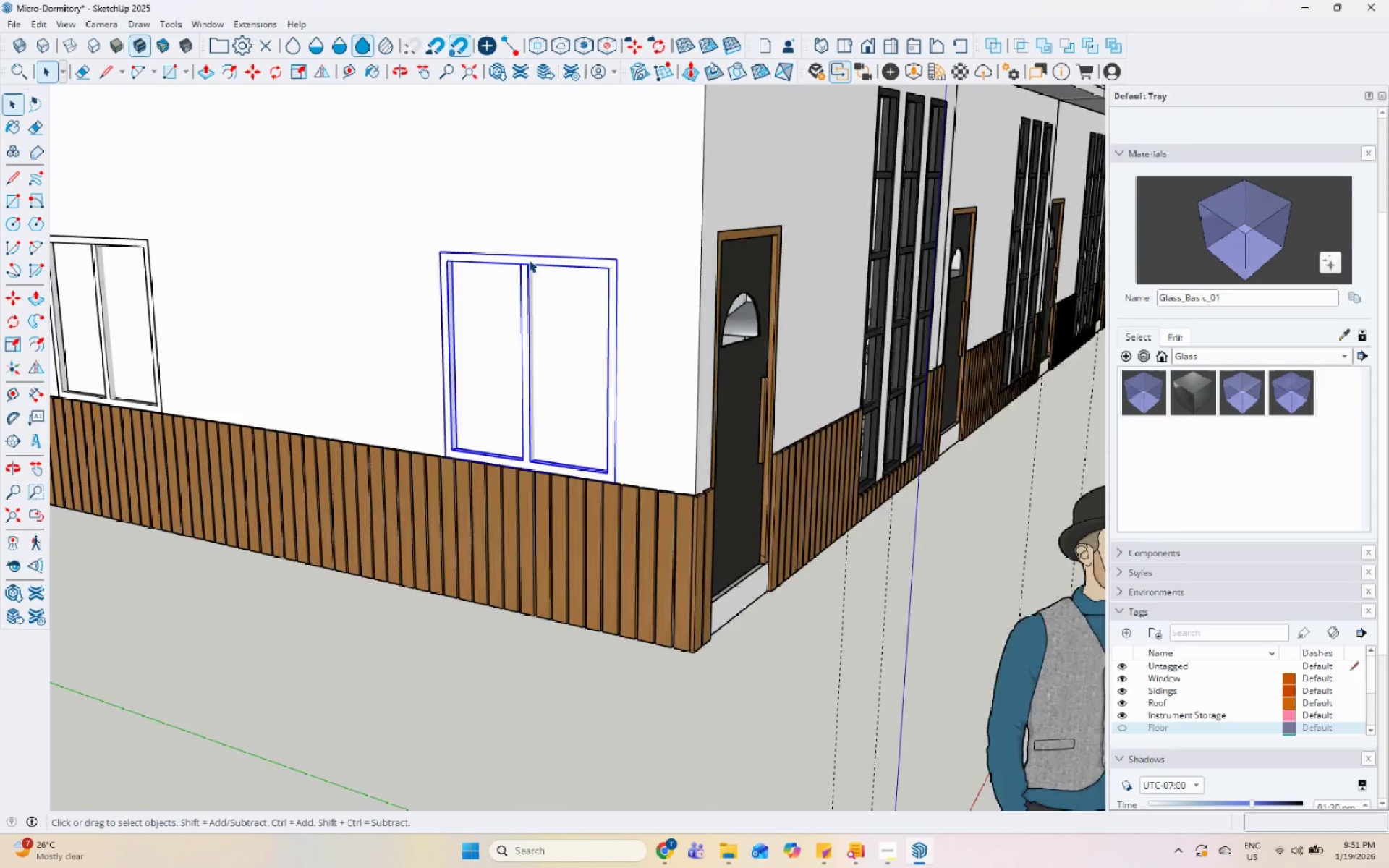 
double_click([529, 260])
 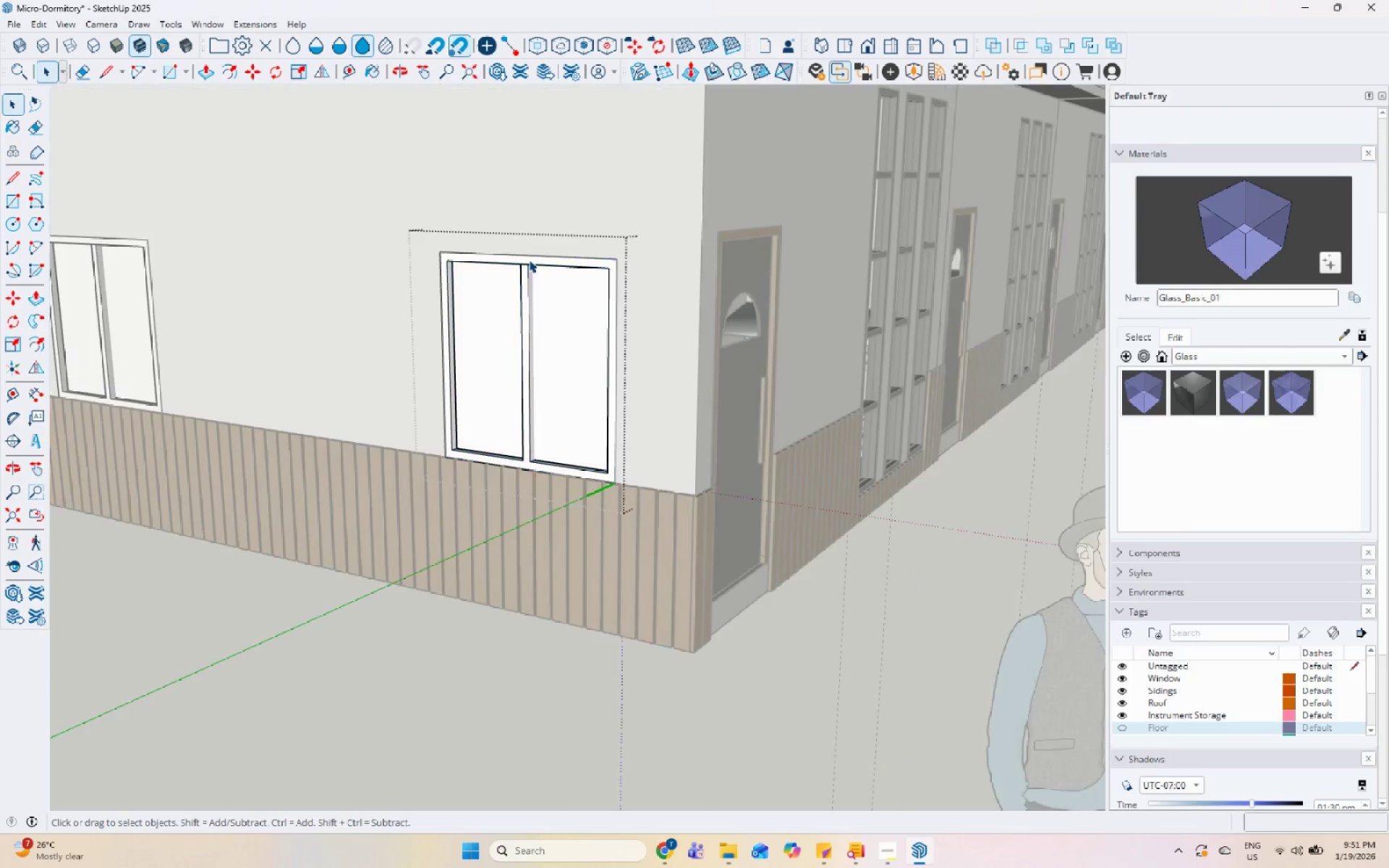 
triple_click([529, 260])
 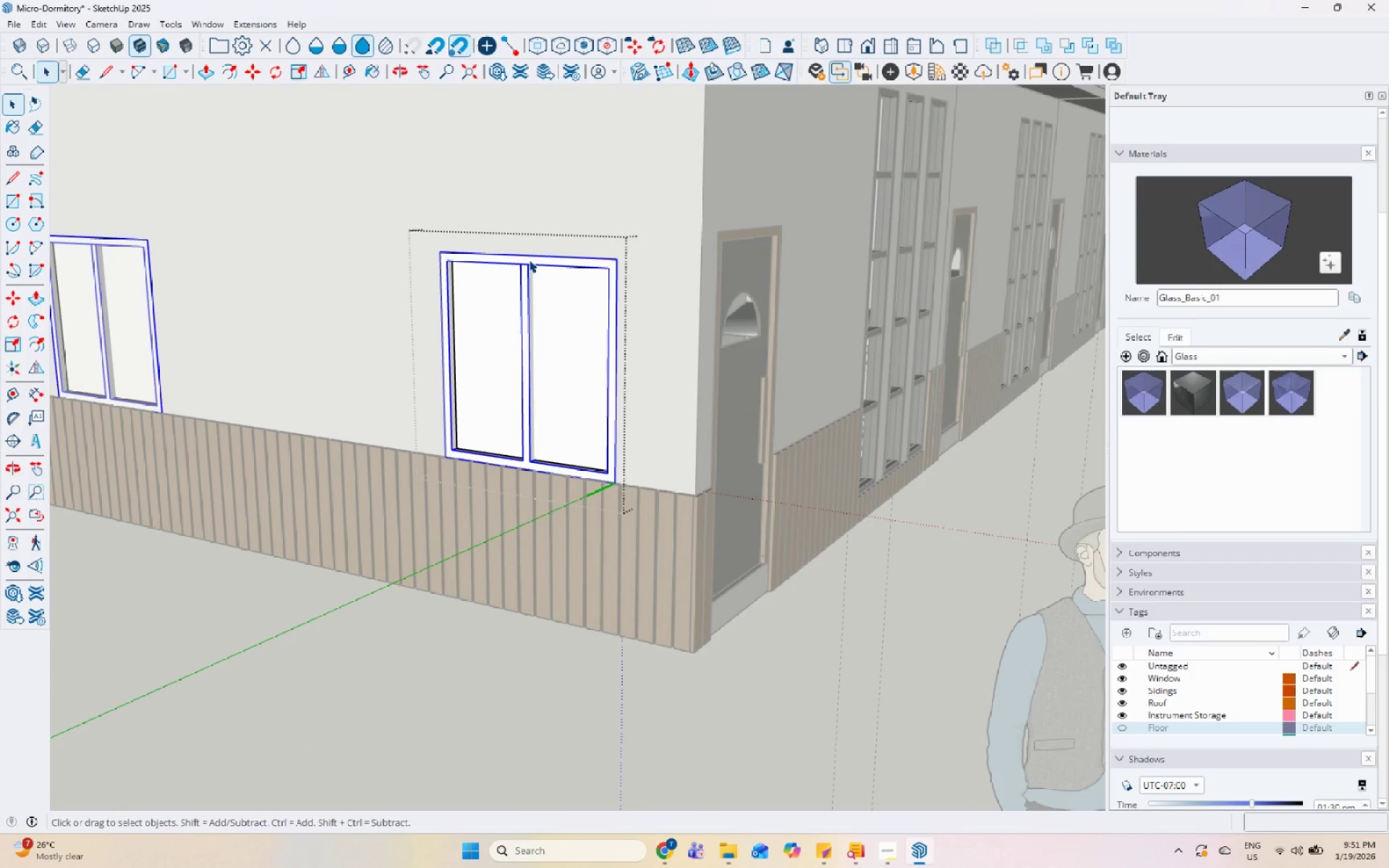 
triple_click([529, 260])
 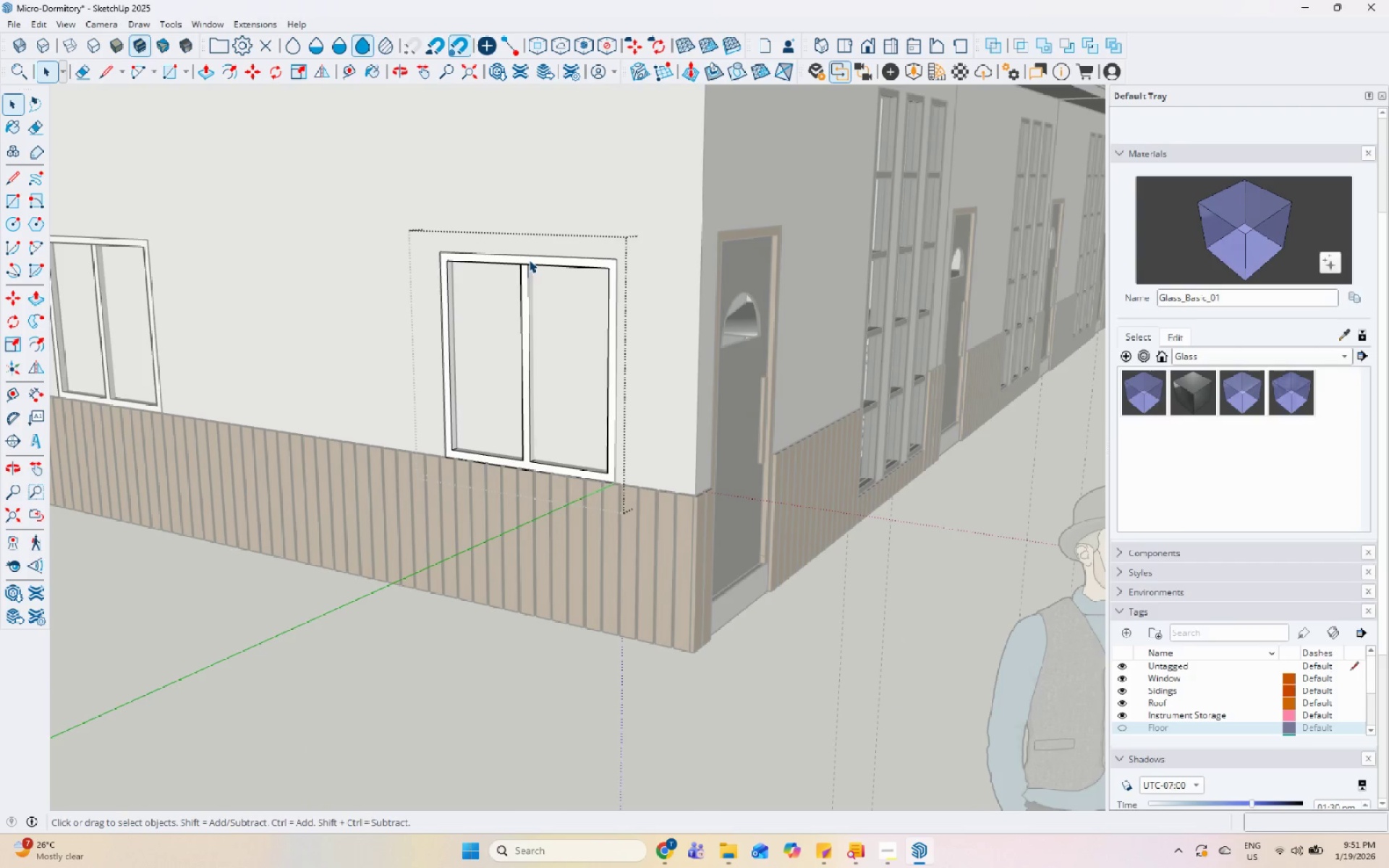 
triple_click([529, 260])
 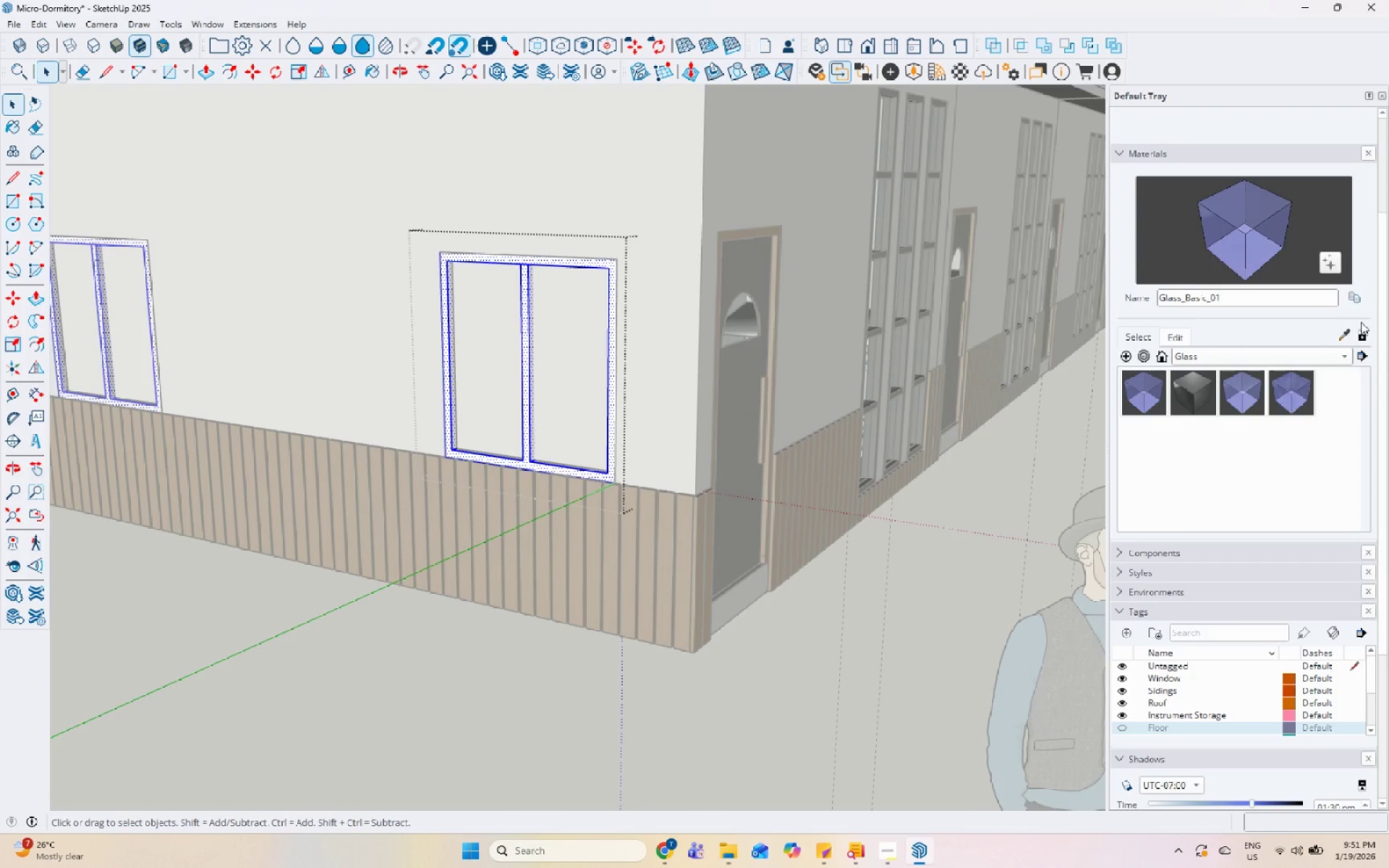 
left_click([1338, 337])
 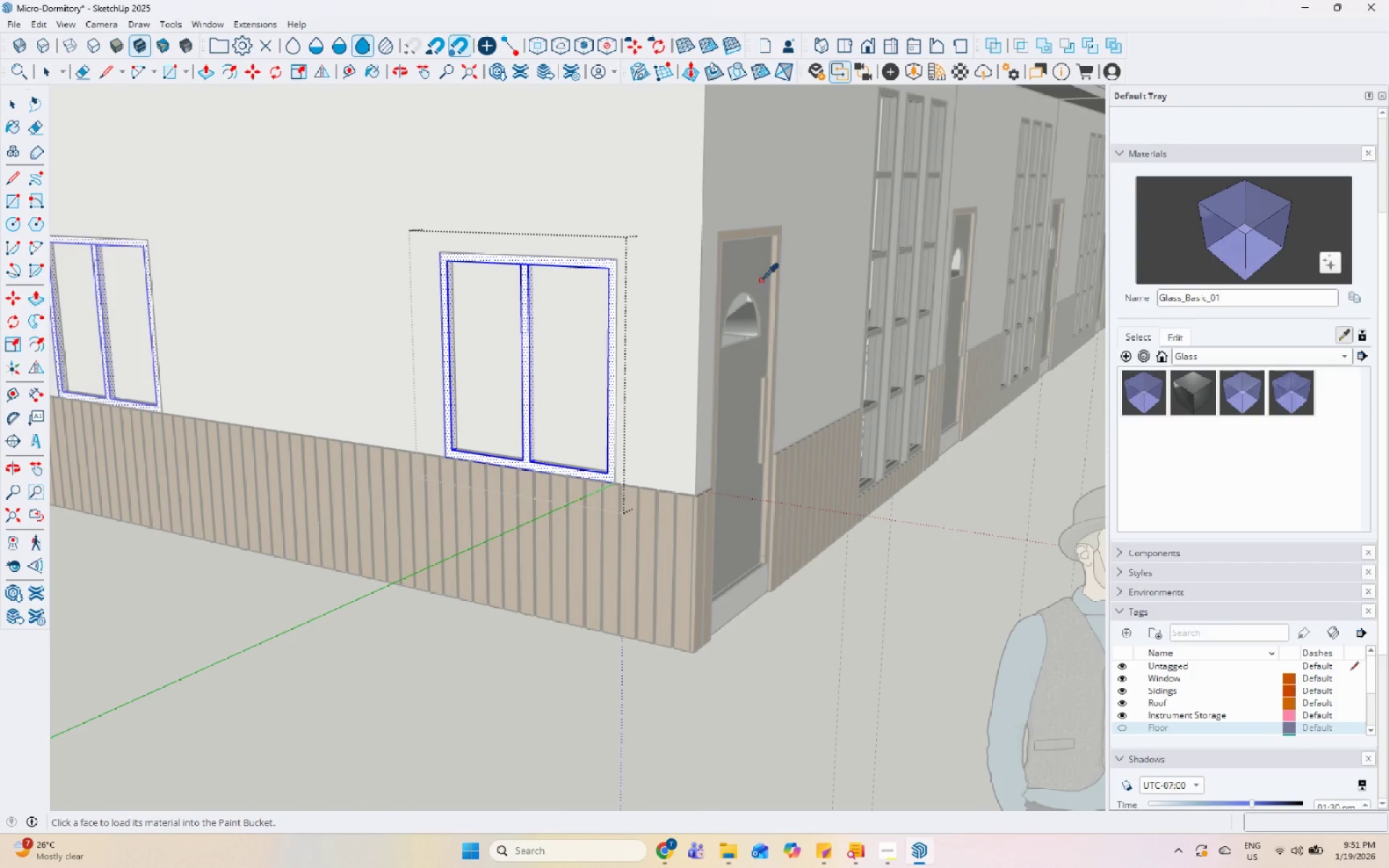 
left_click([748, 359])
 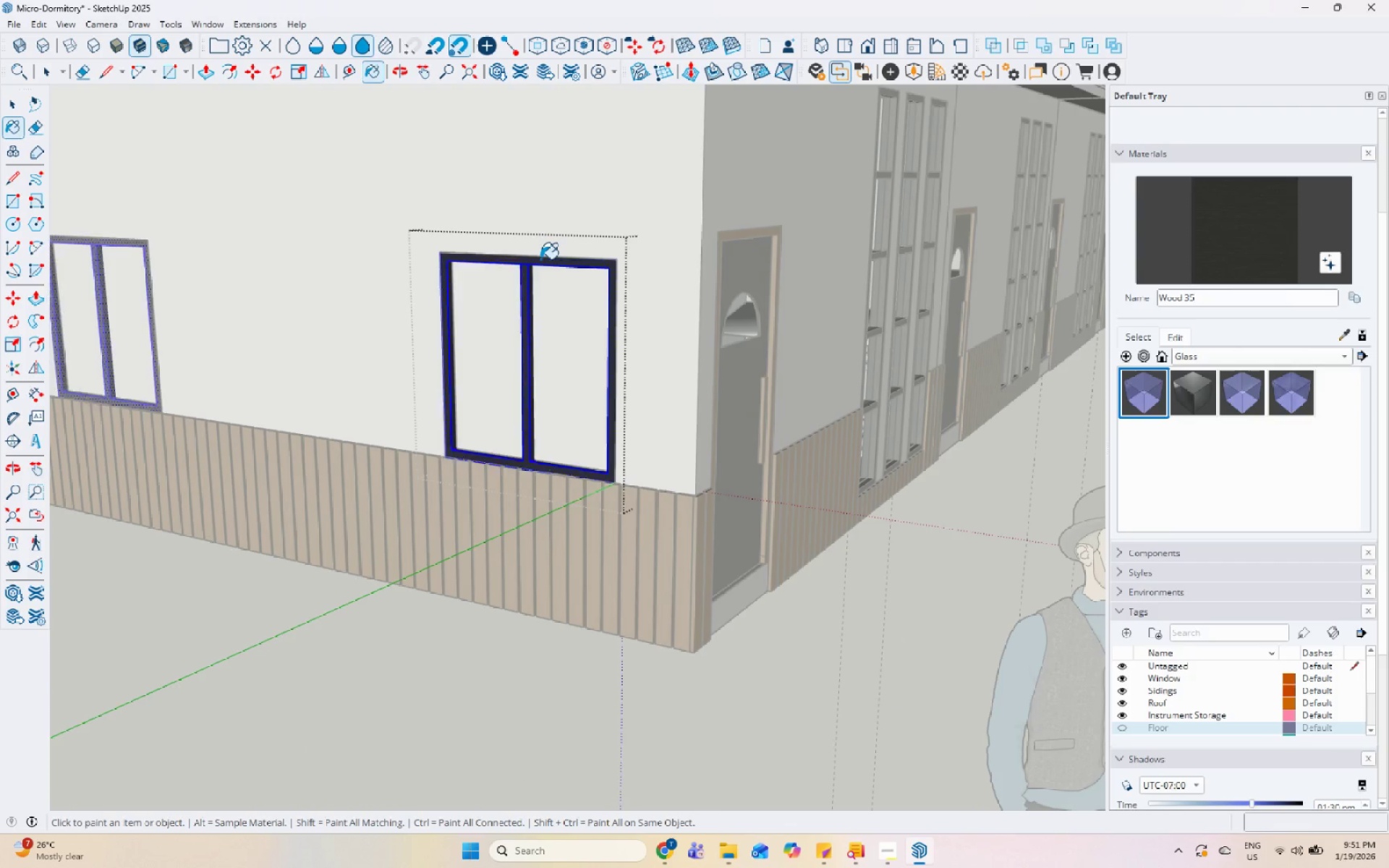 
key(Space)
 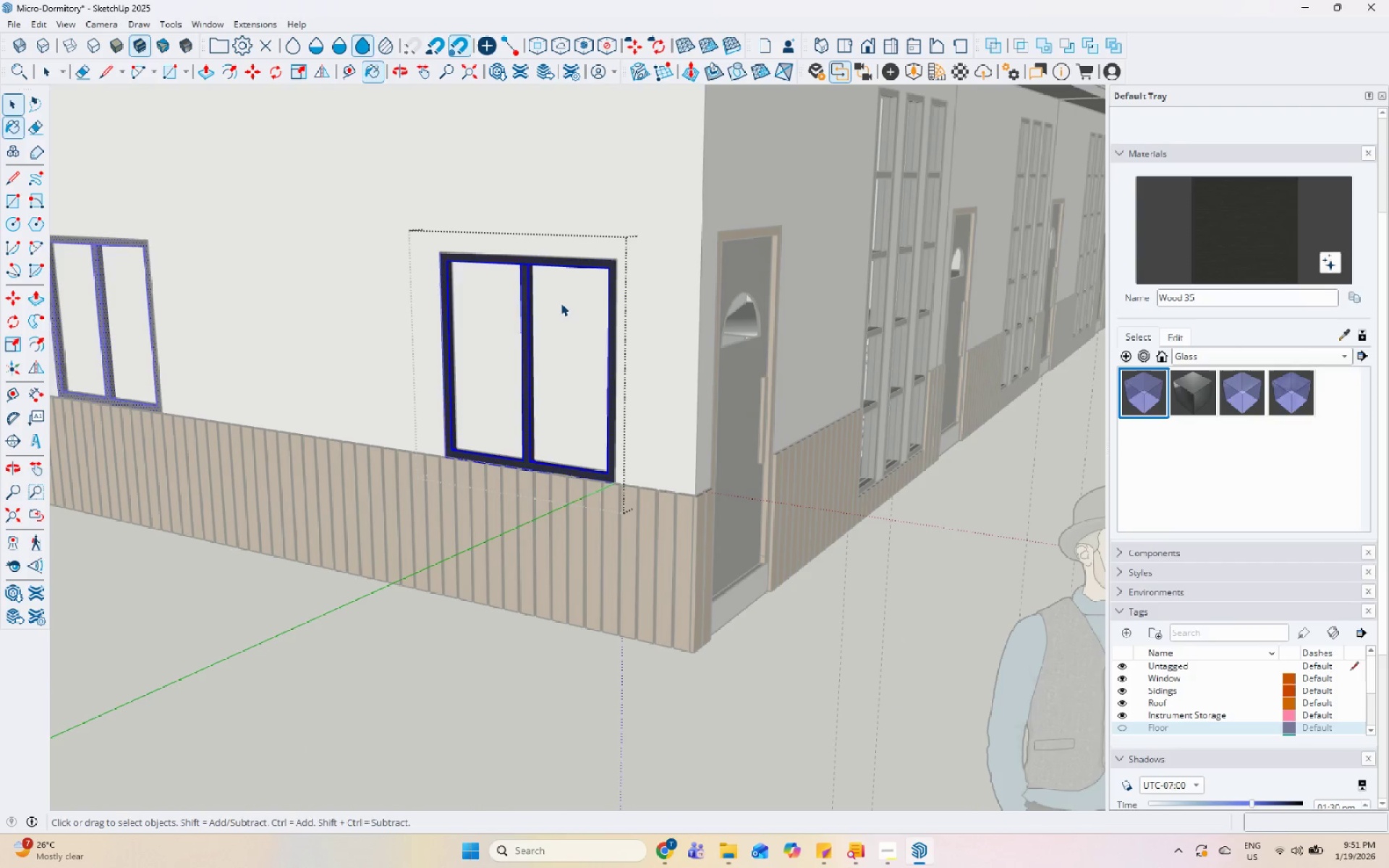 
key(Escape)
 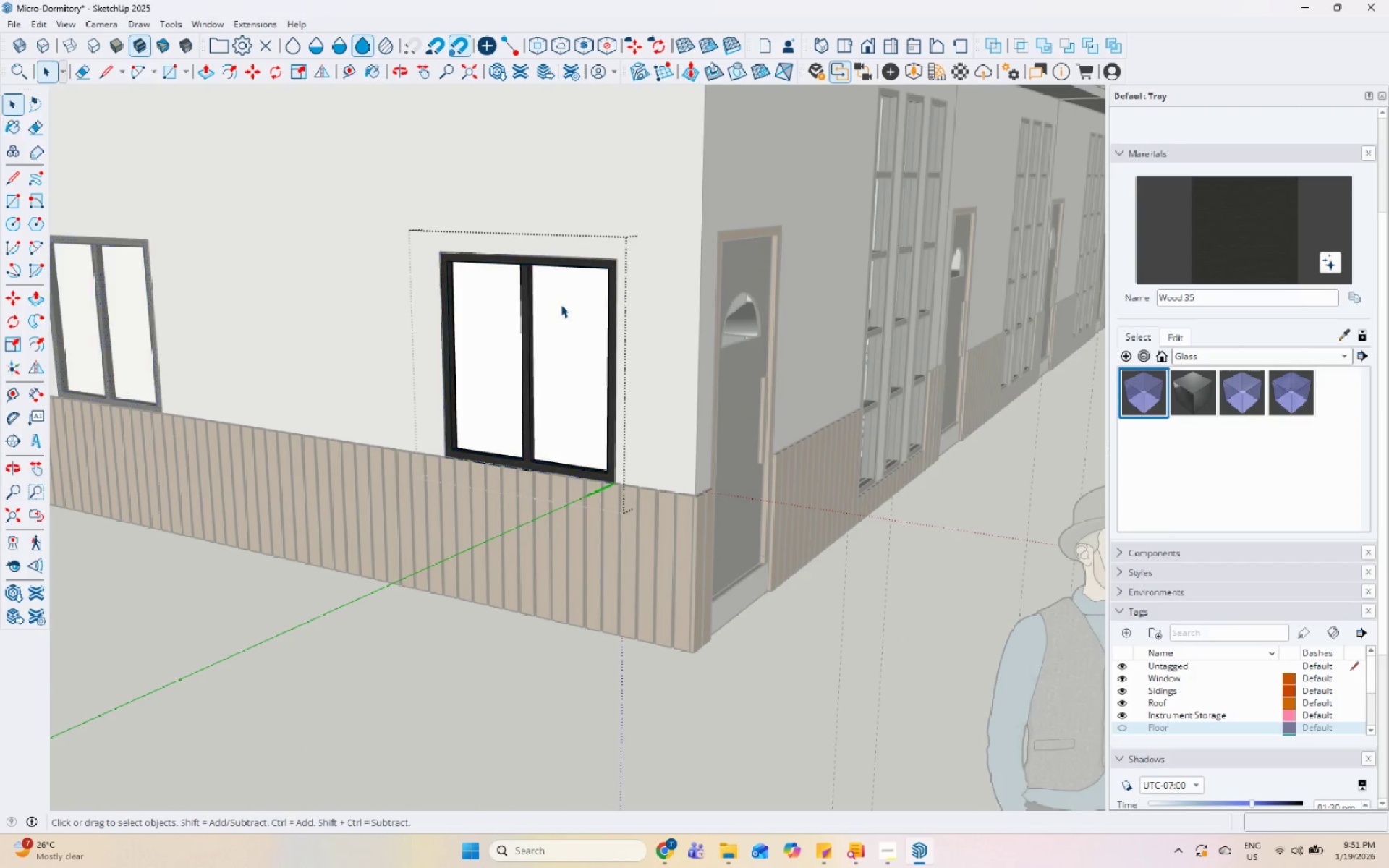 
left_click([561, 305])
 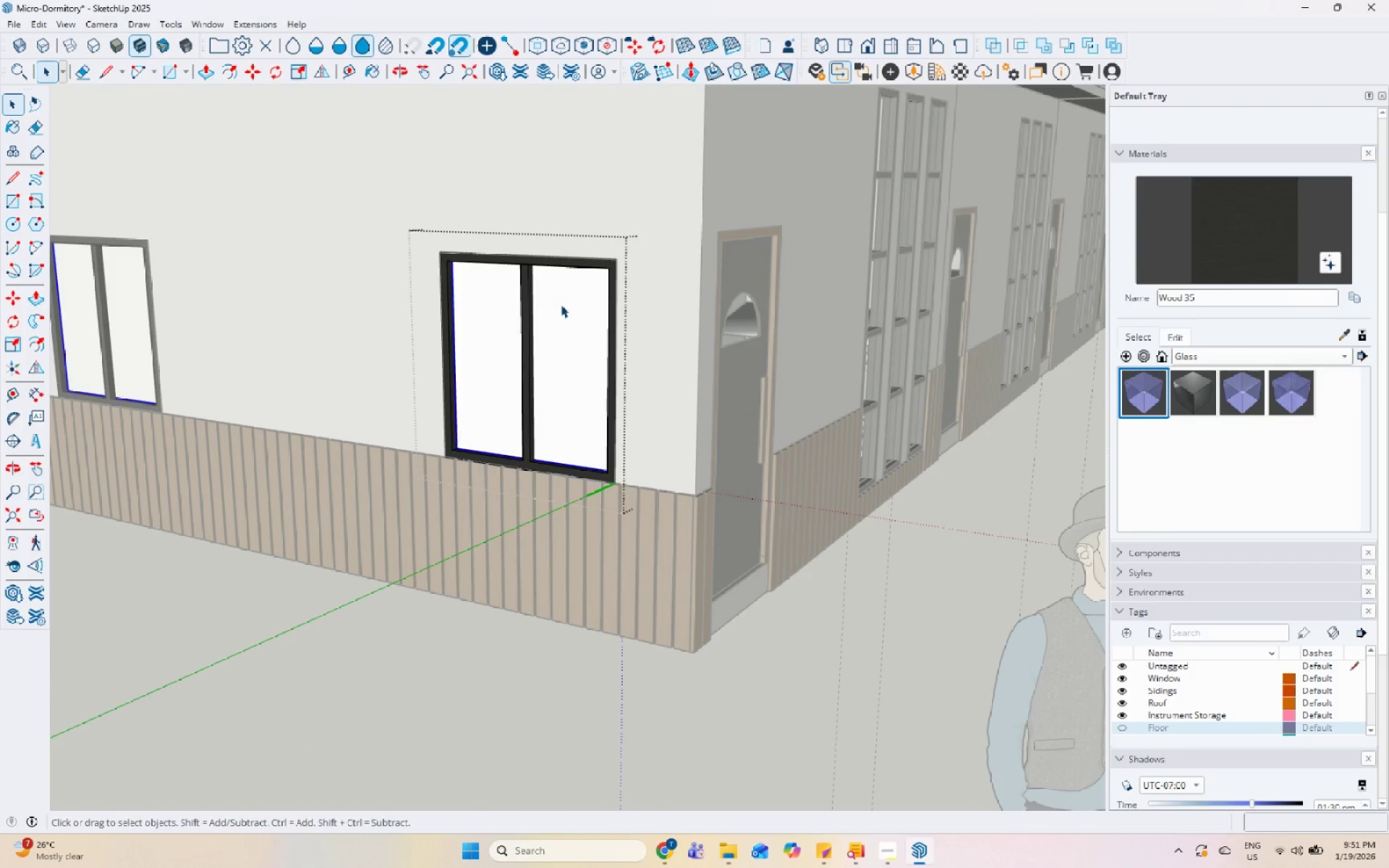 
double_click([561, 305])
 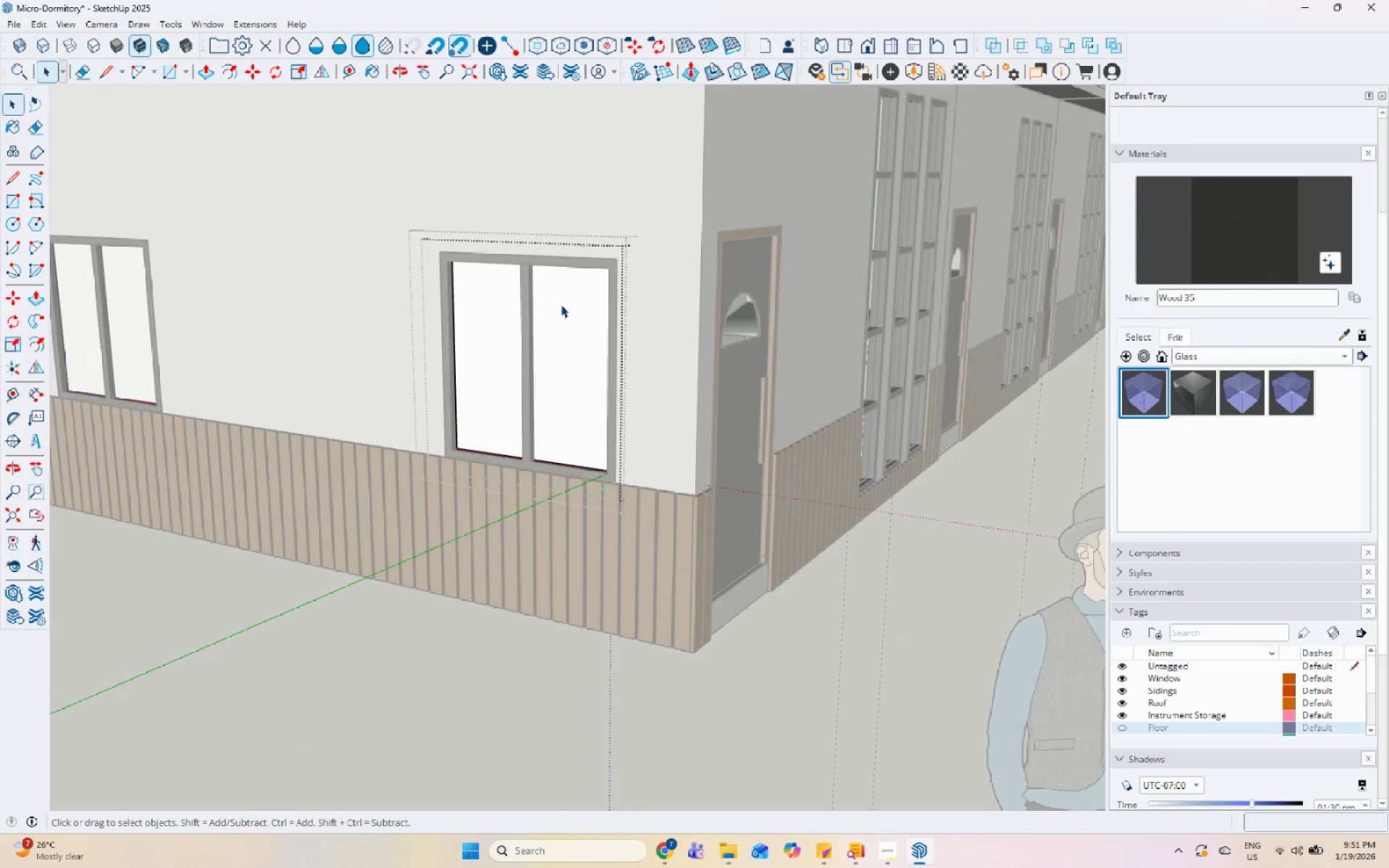 
triple_click([561, 305])
 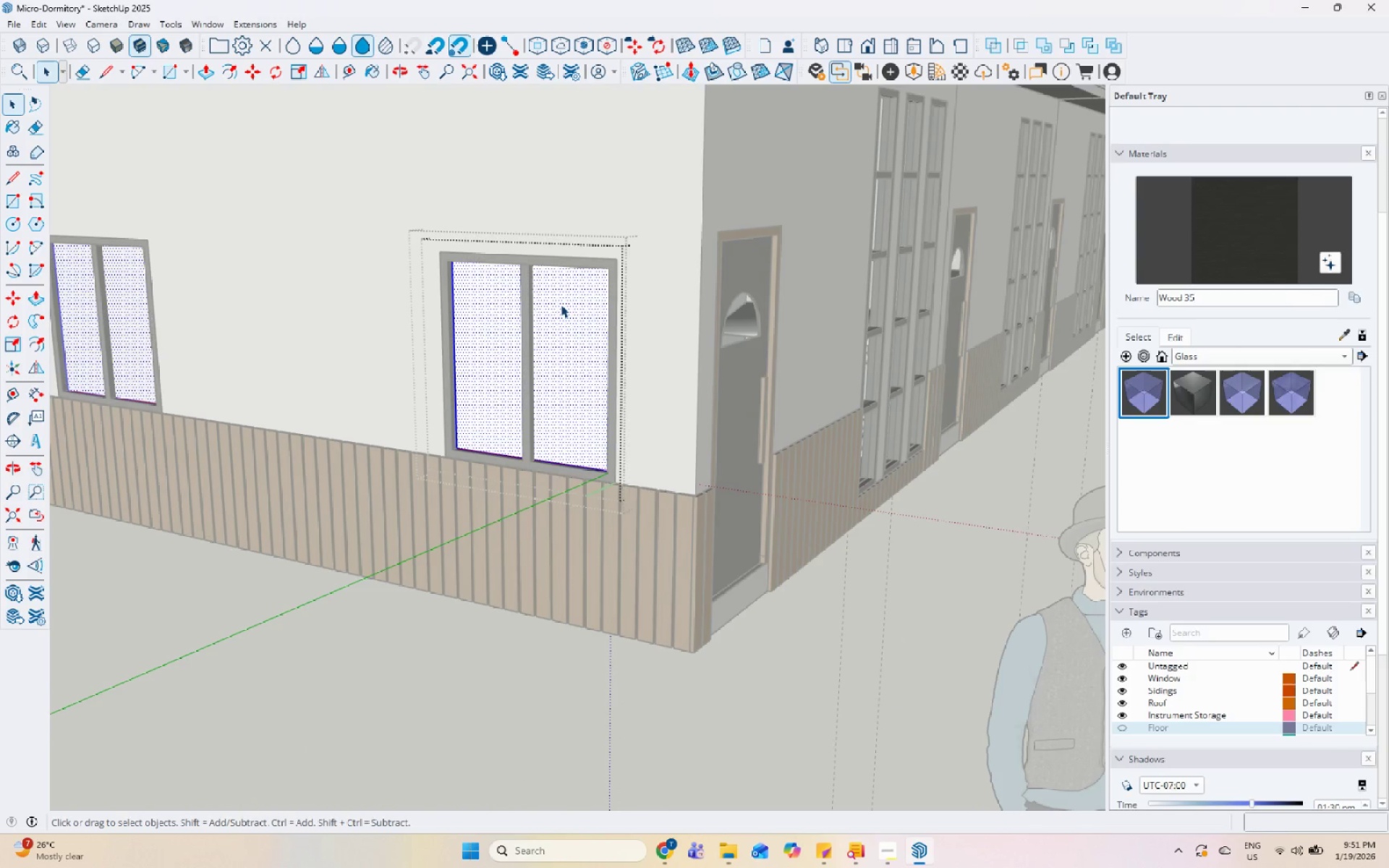 
triple_click([561, 305])
 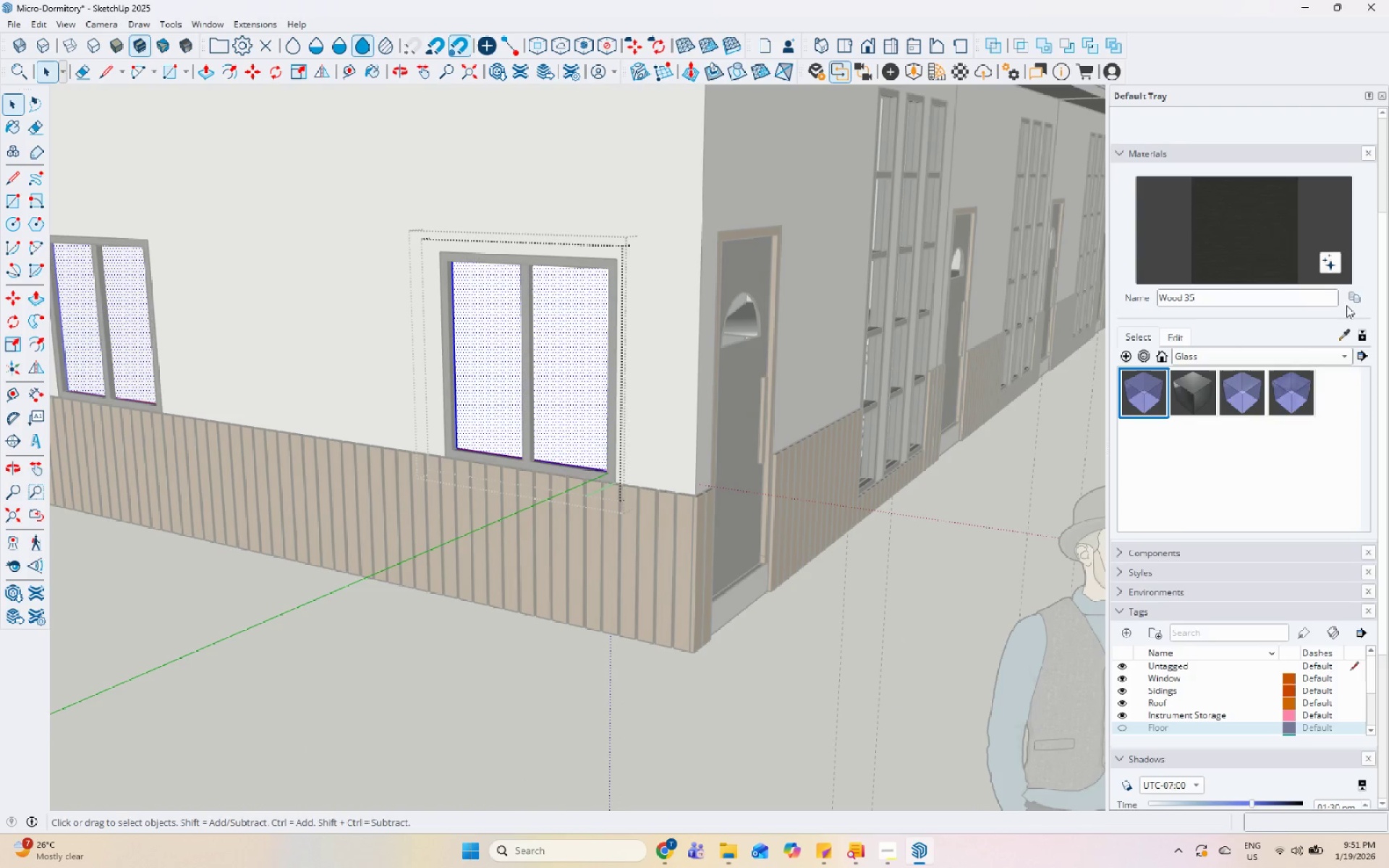 
left_click([1346, 331])
 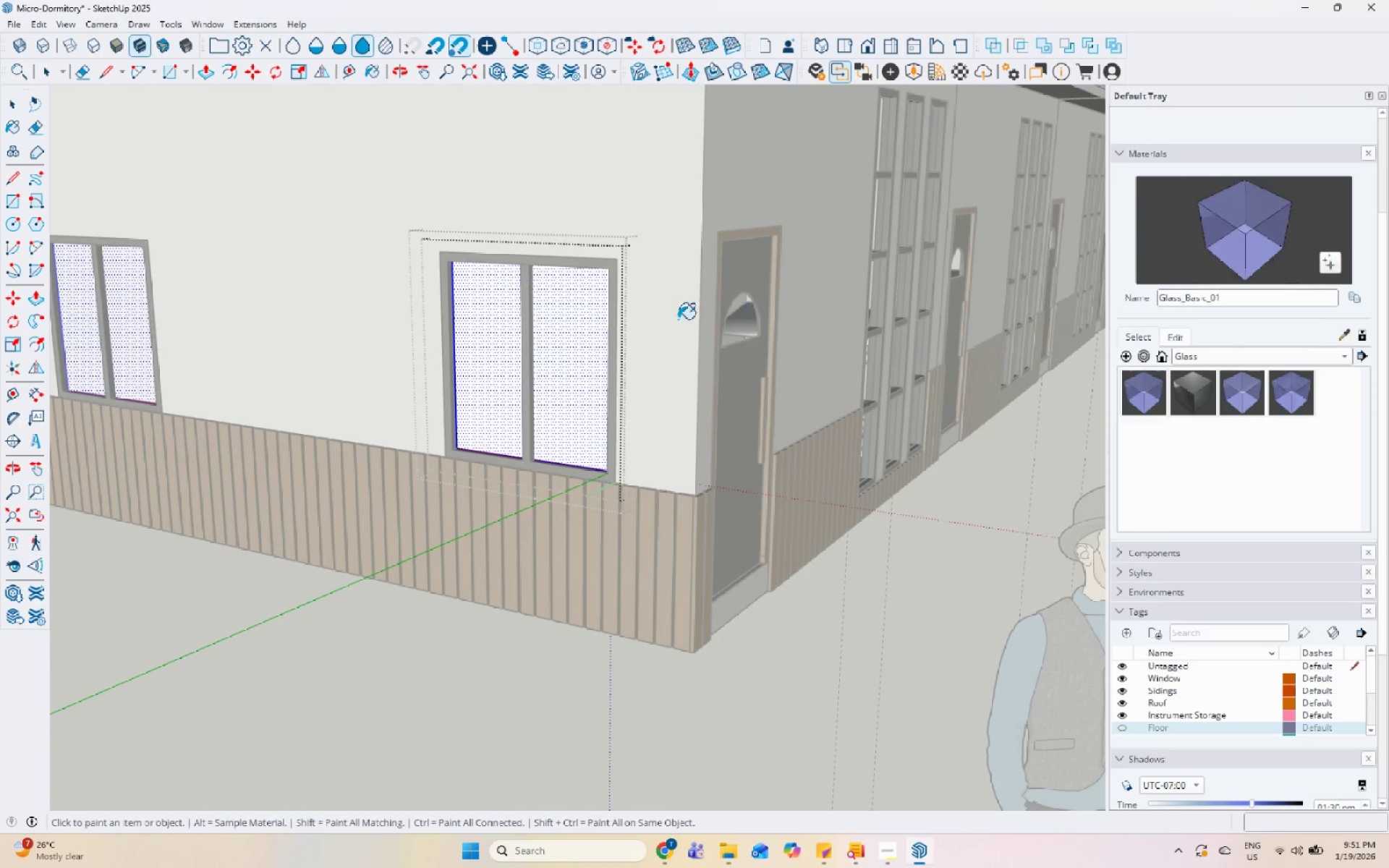 
double_click([557, 332])
 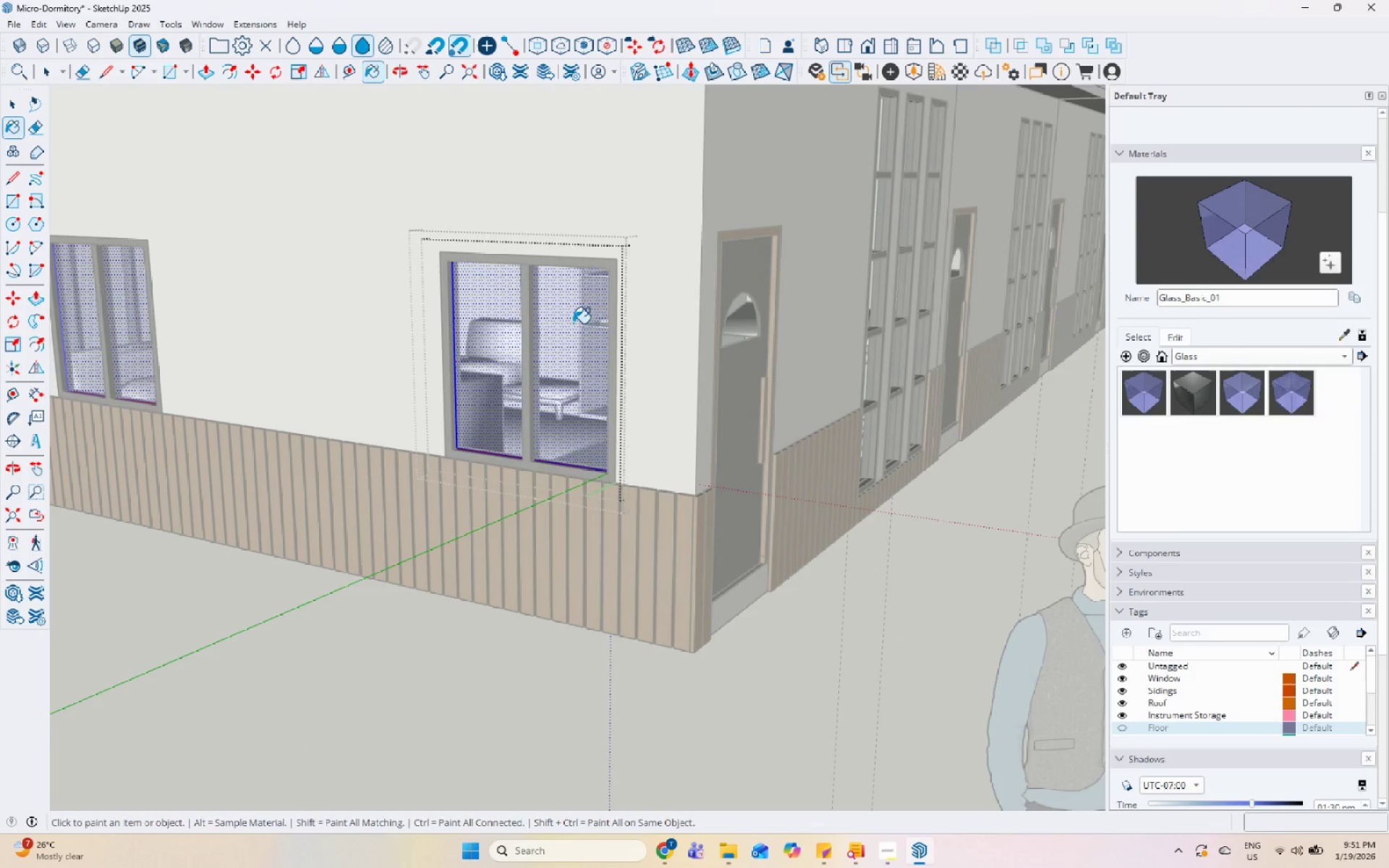 
key(Space)
 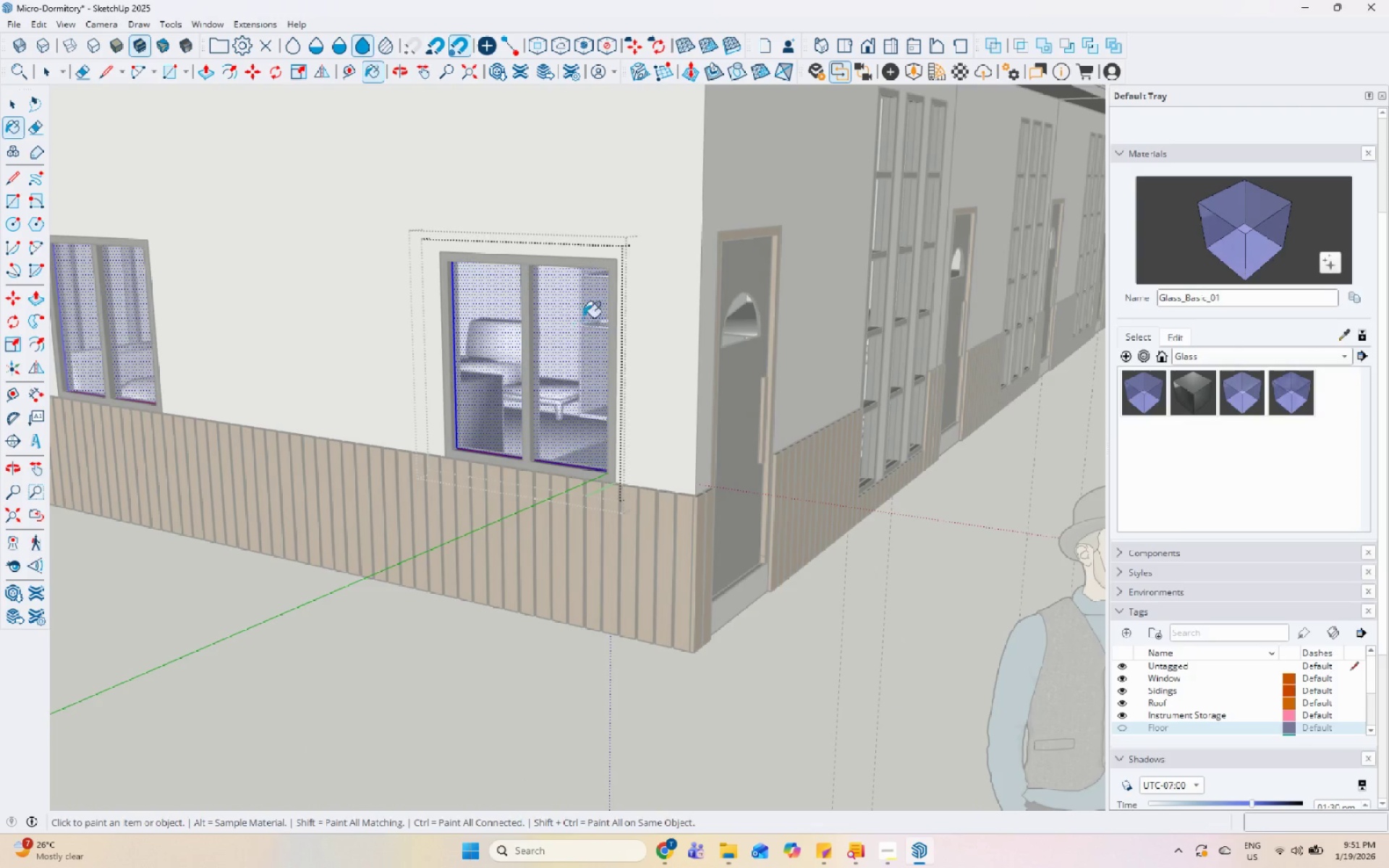 
key(Escape)
 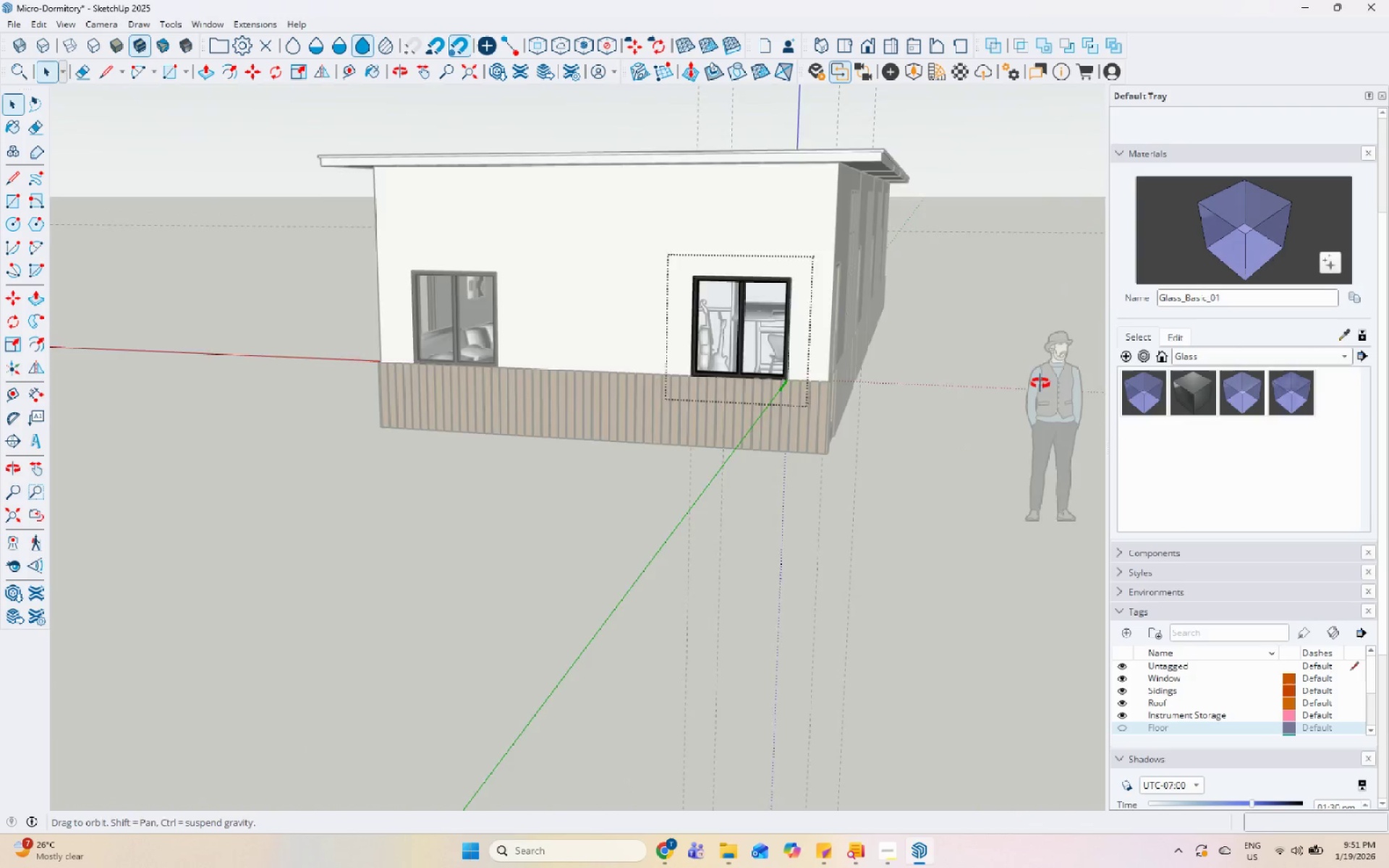 
scroll: coordinate [579, 324], scroll_direction: down, amount: 8.0
 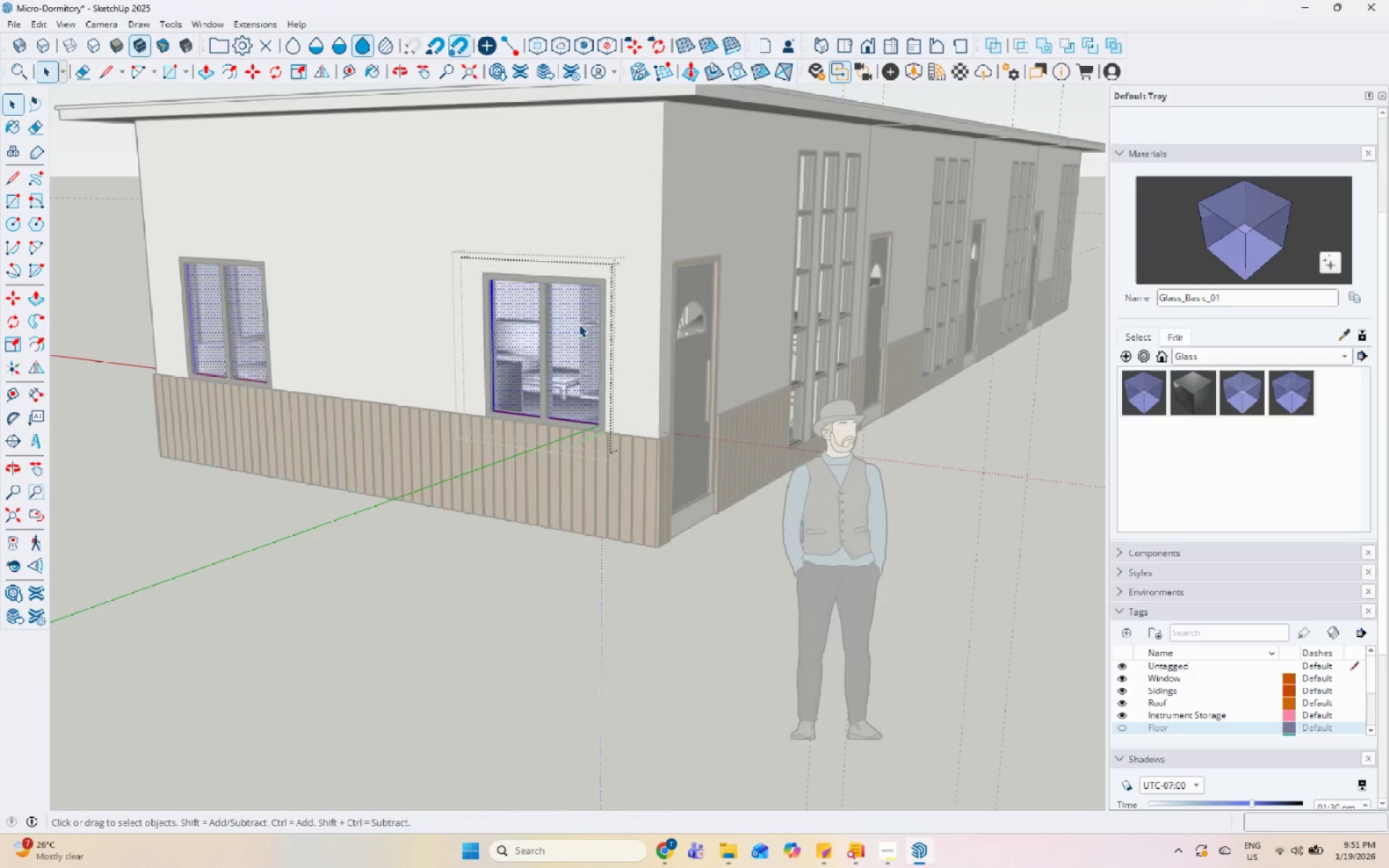 
key(Escape)
 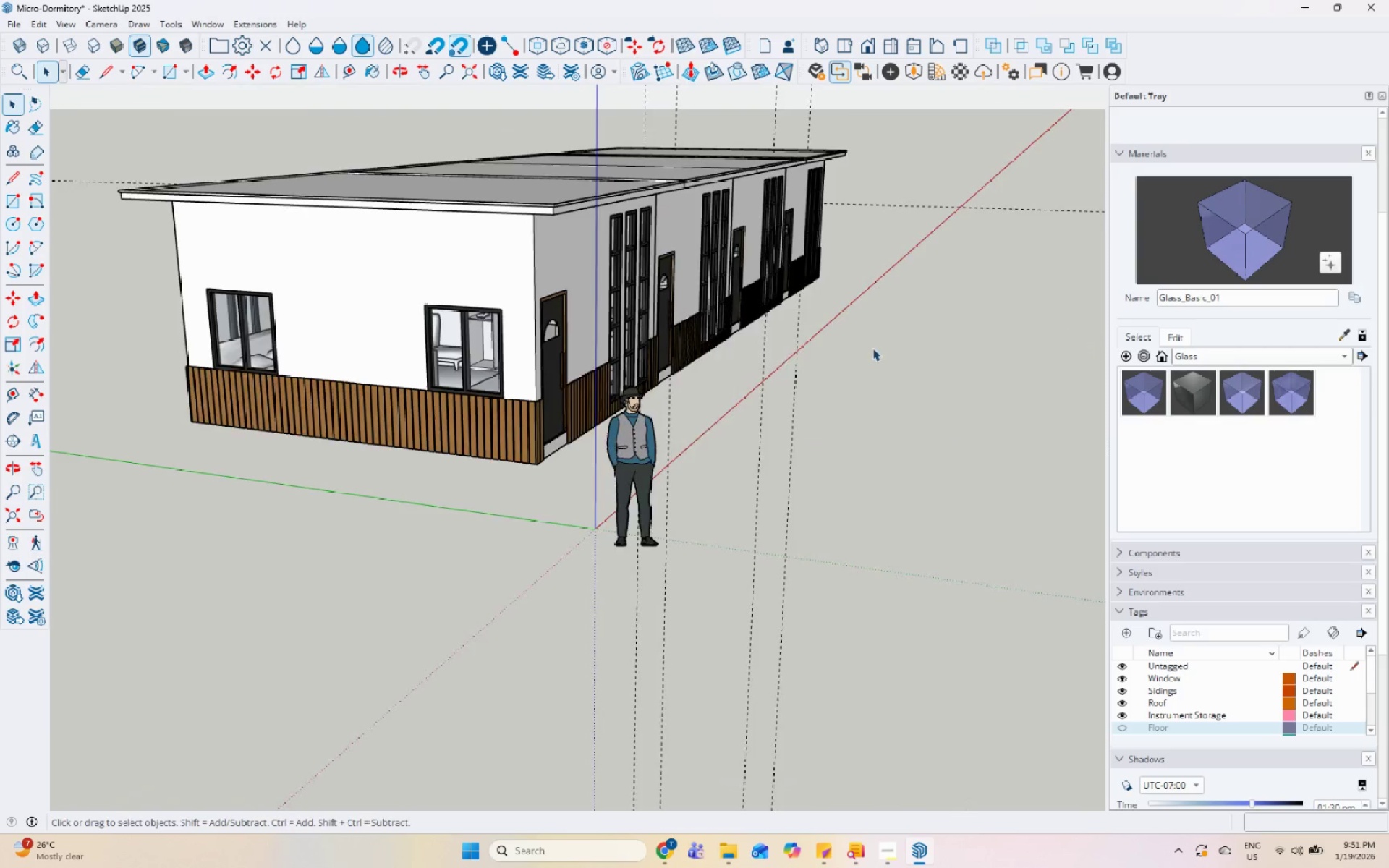 
scroll: coordinate [594, 286], scroll_direction: down, amount: 1.0
 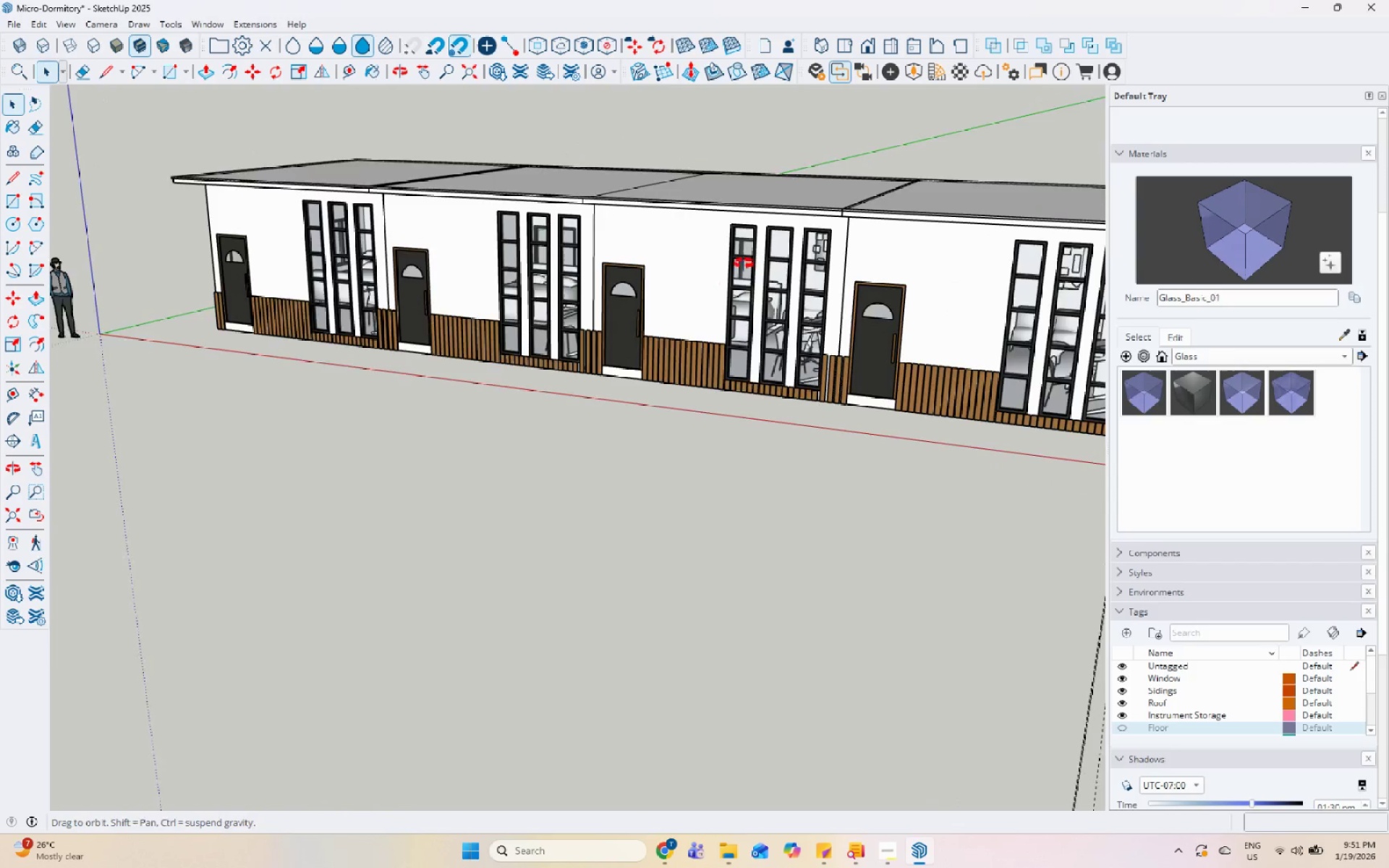 
scroll: coordinate [579, 386], scroll_direction: none, amount: 0.0
 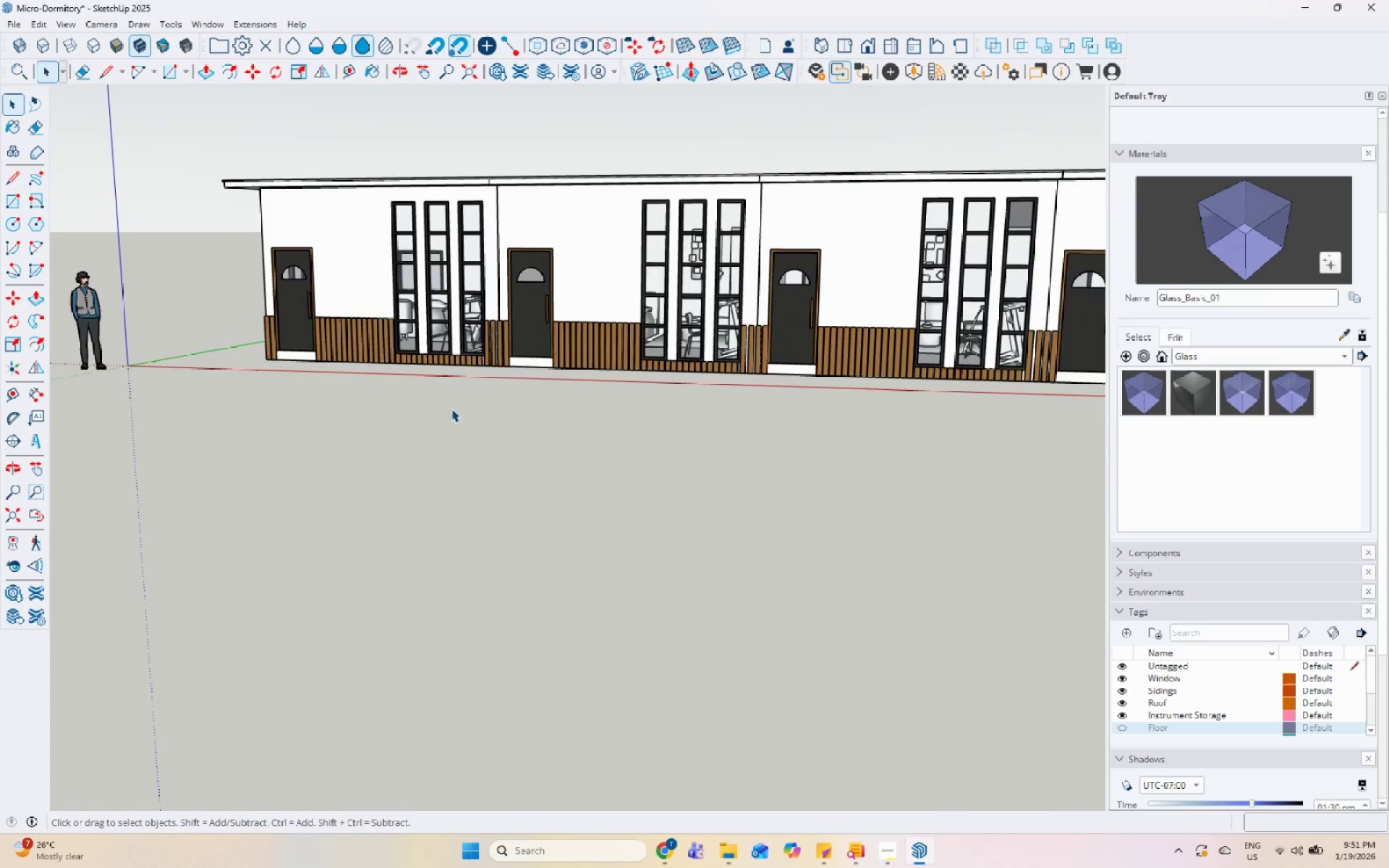 
scroll: coordinate [313, 349], scroll_direction: up, amount: 11.0
 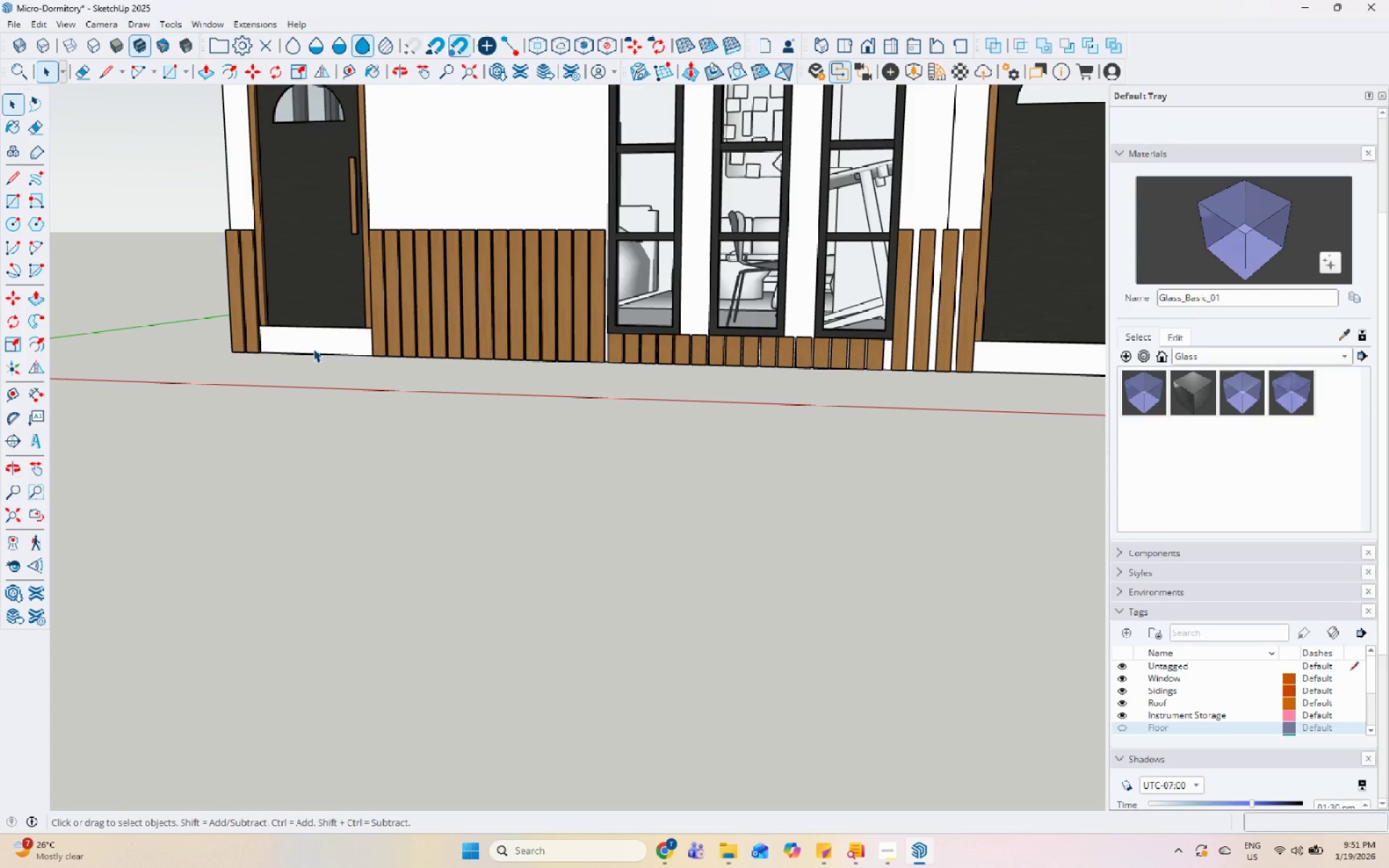 
wait(14.47)
 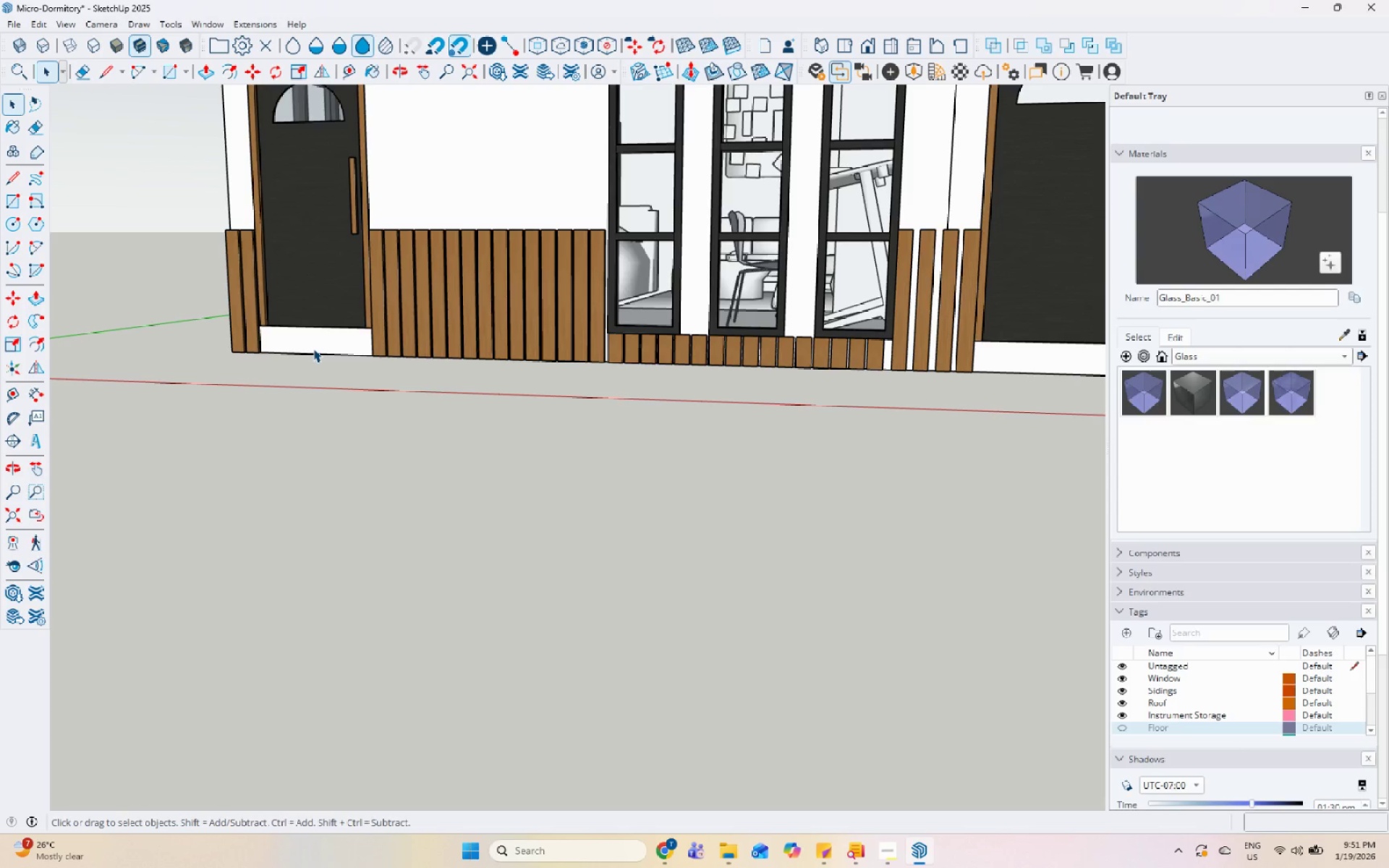 
scroll: coordinate [404, 503], scroll_direction: down, amount: 9.0
 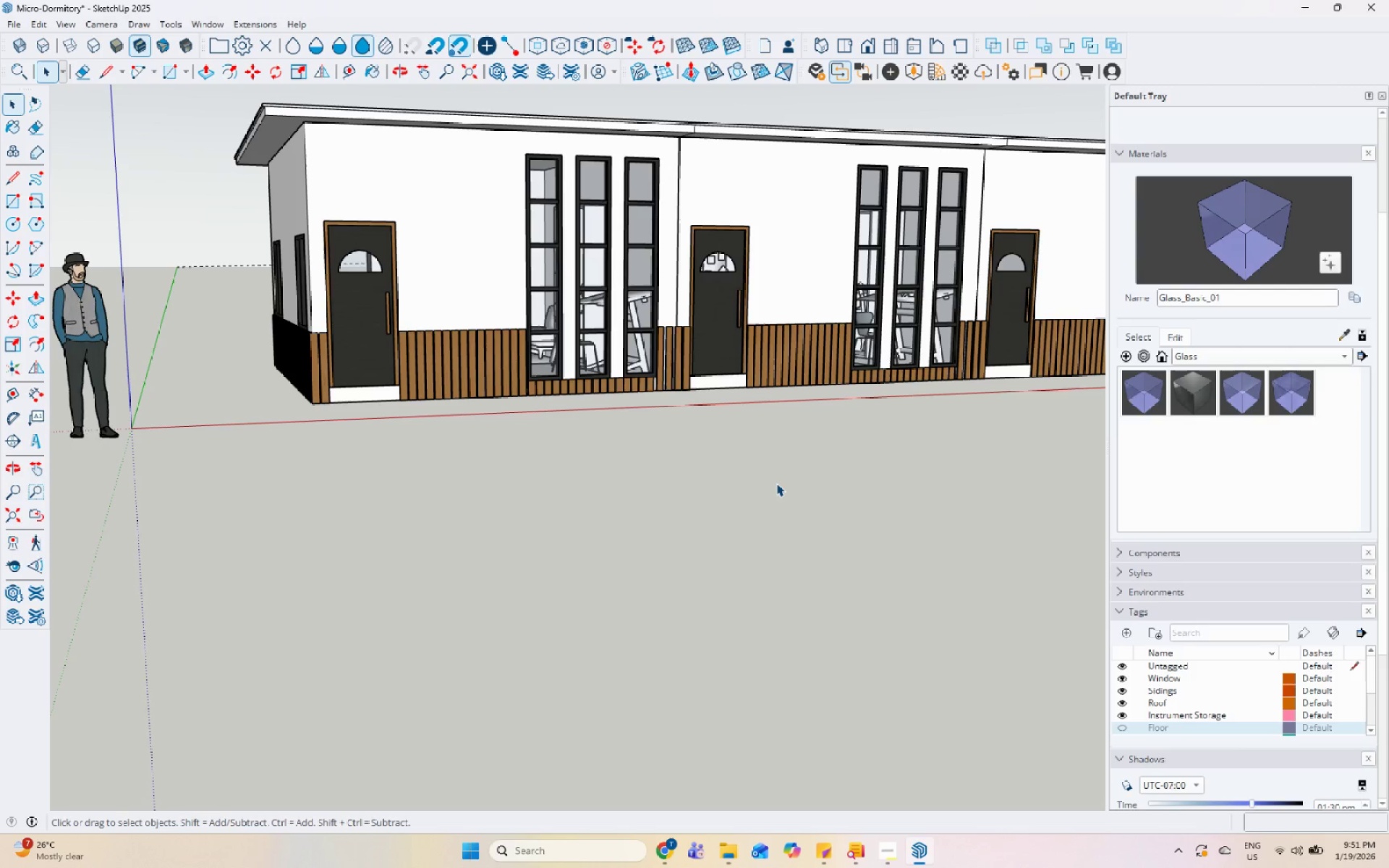 
wait(8.79)
 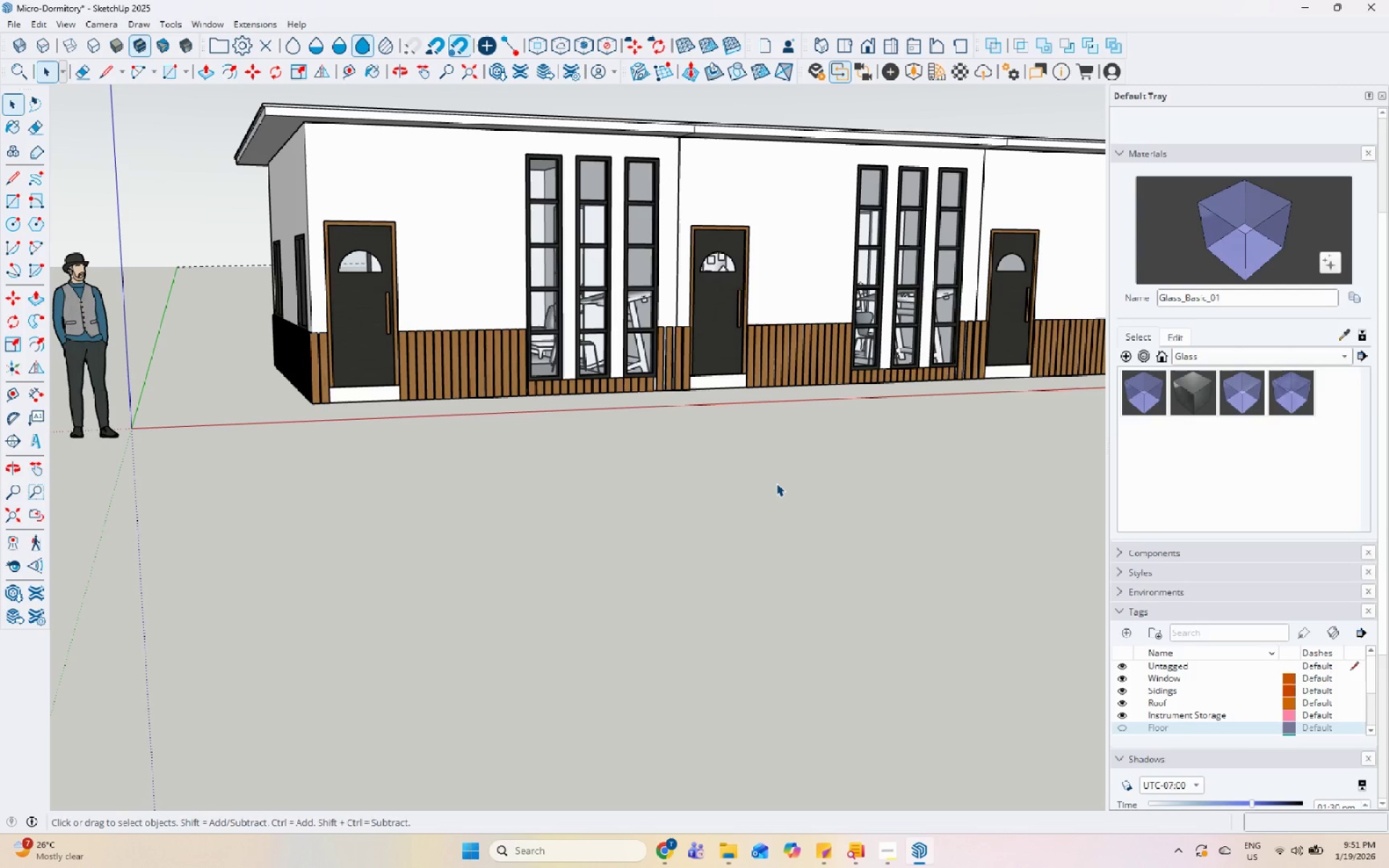 
scroll: coordinate [678, 548], scroll_direction: down, amount: 10.0
 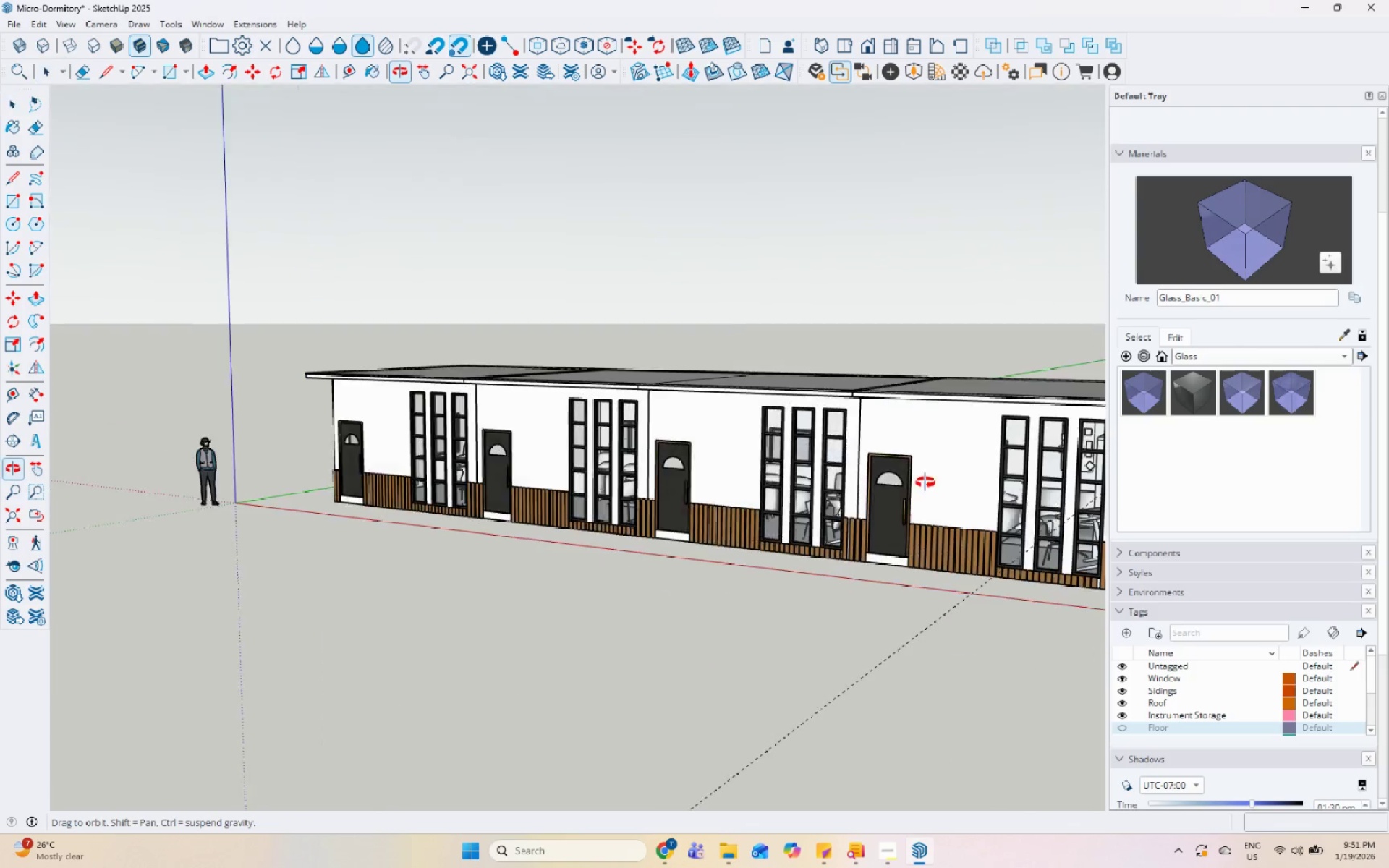 
double_click([318, 422])
 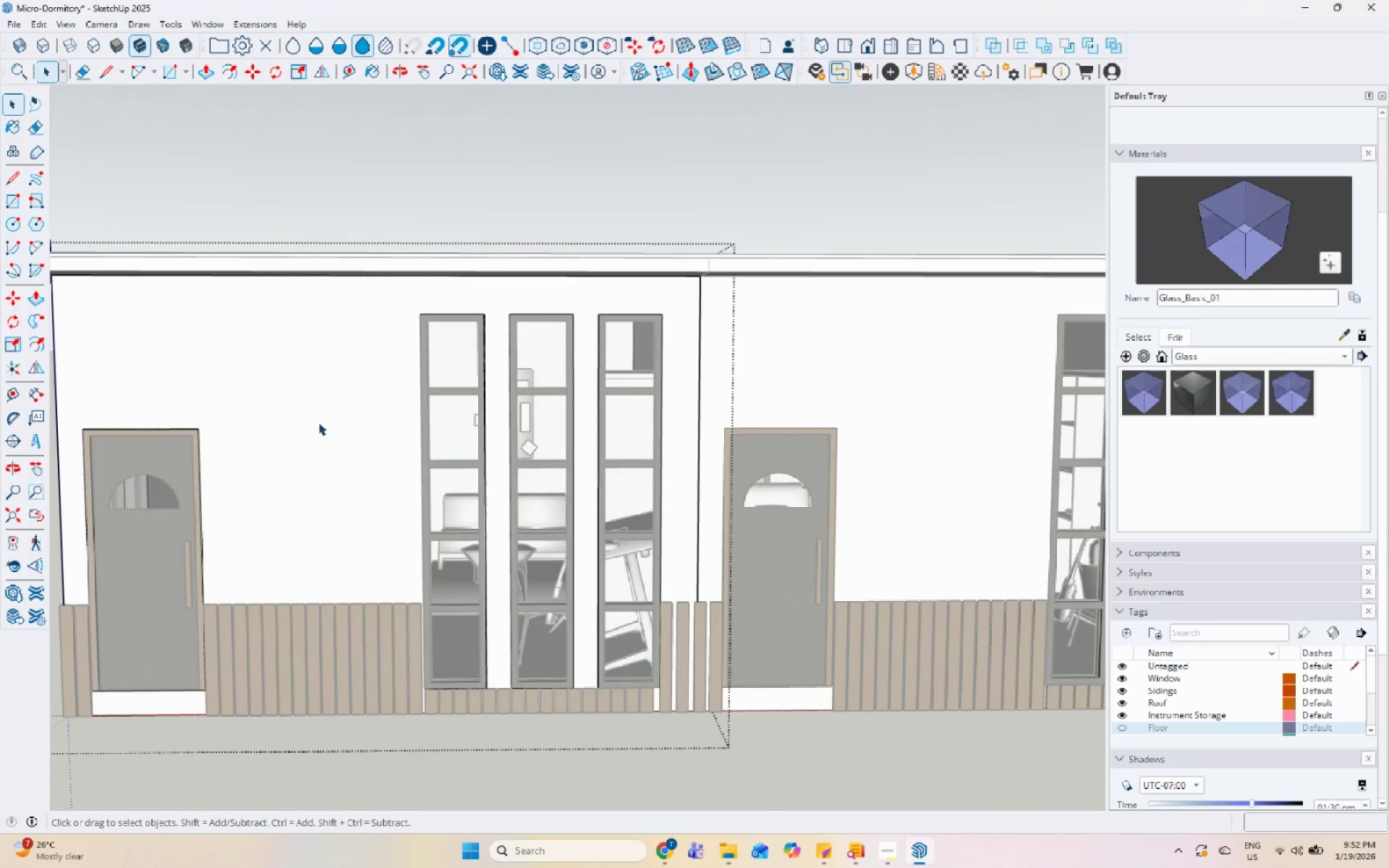 
scroll: coordinate [319, 424], scroll_direction: up, amount: 11.0
 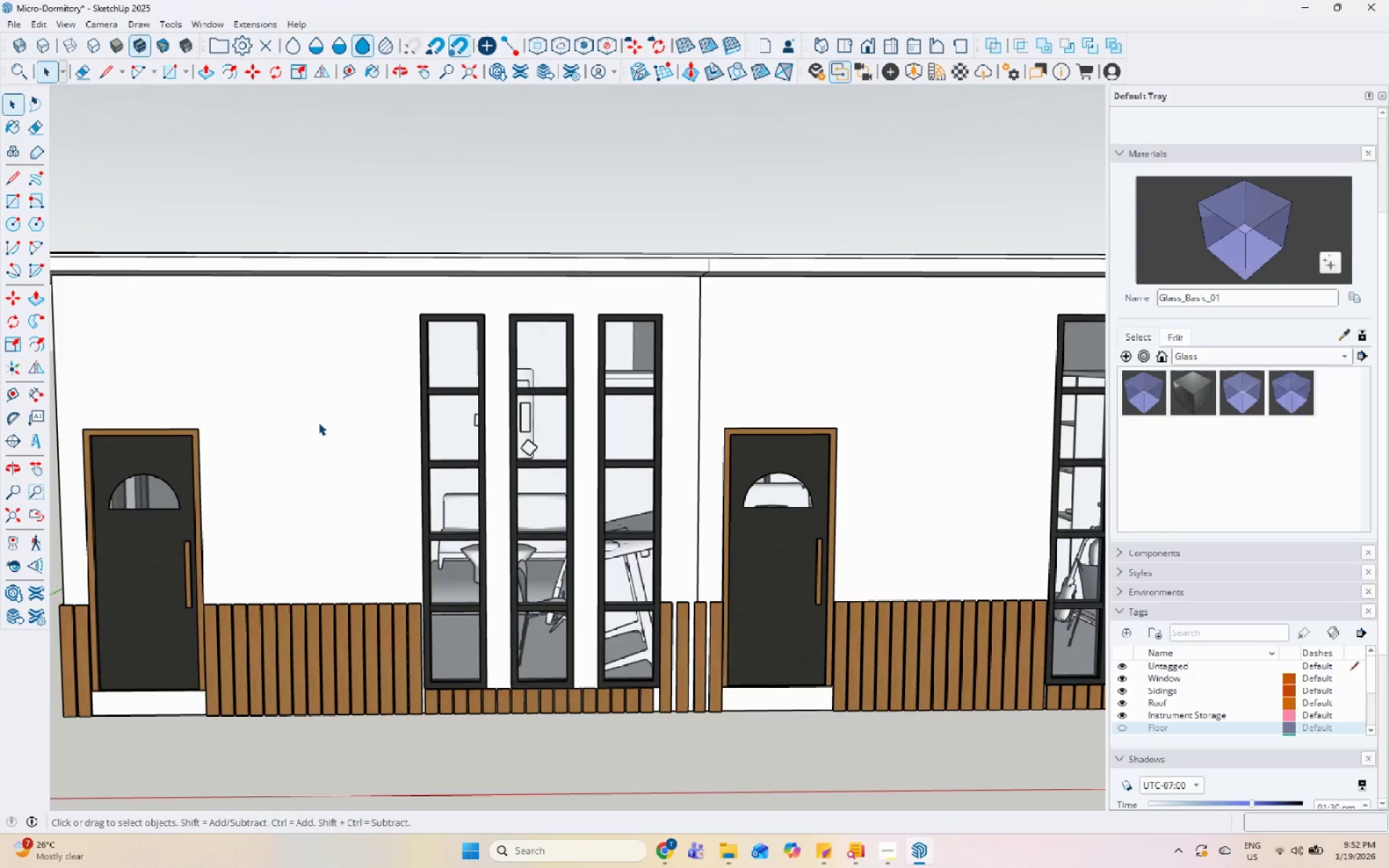 
triple_click([318, 422])
 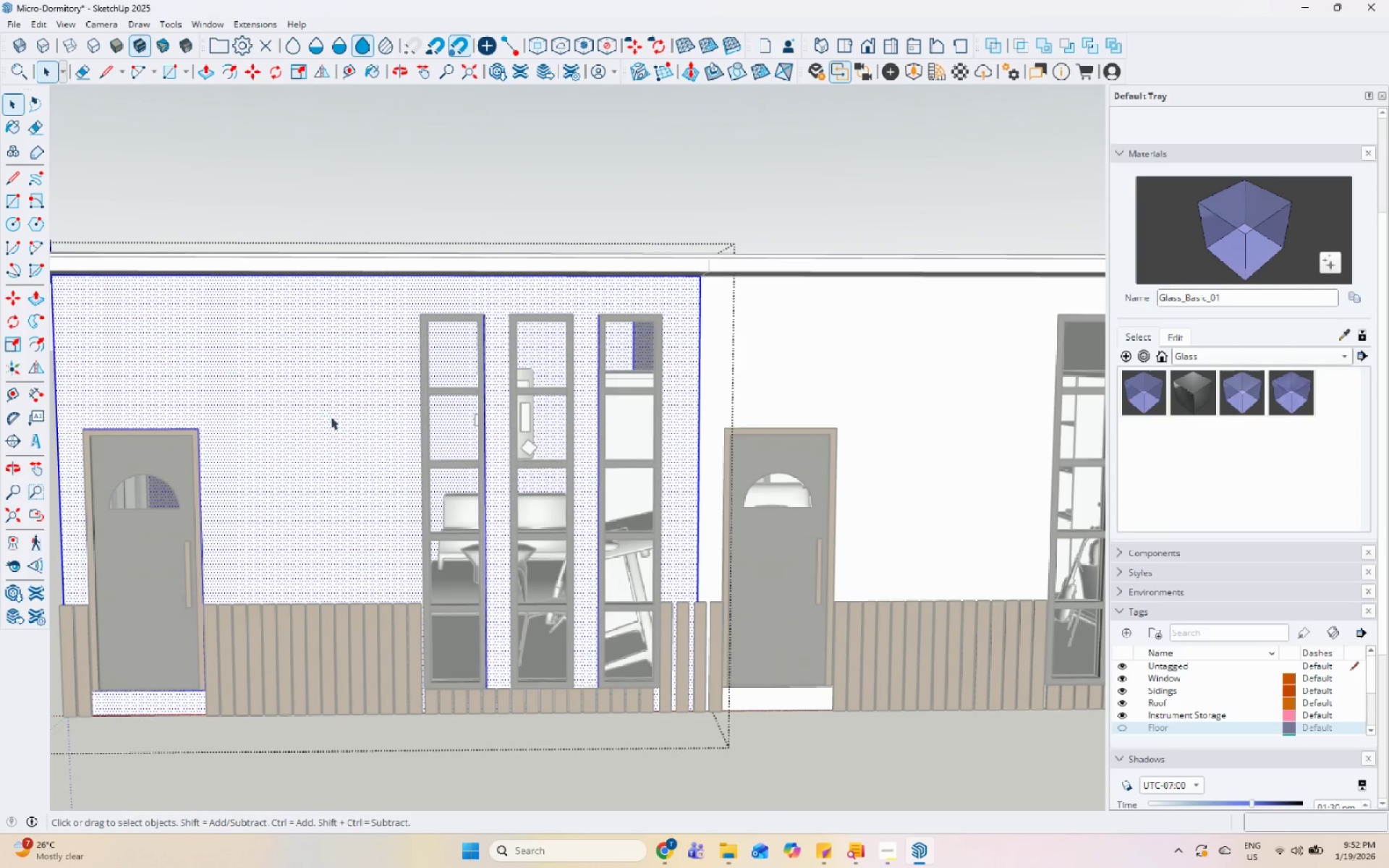 
key(Escape)
 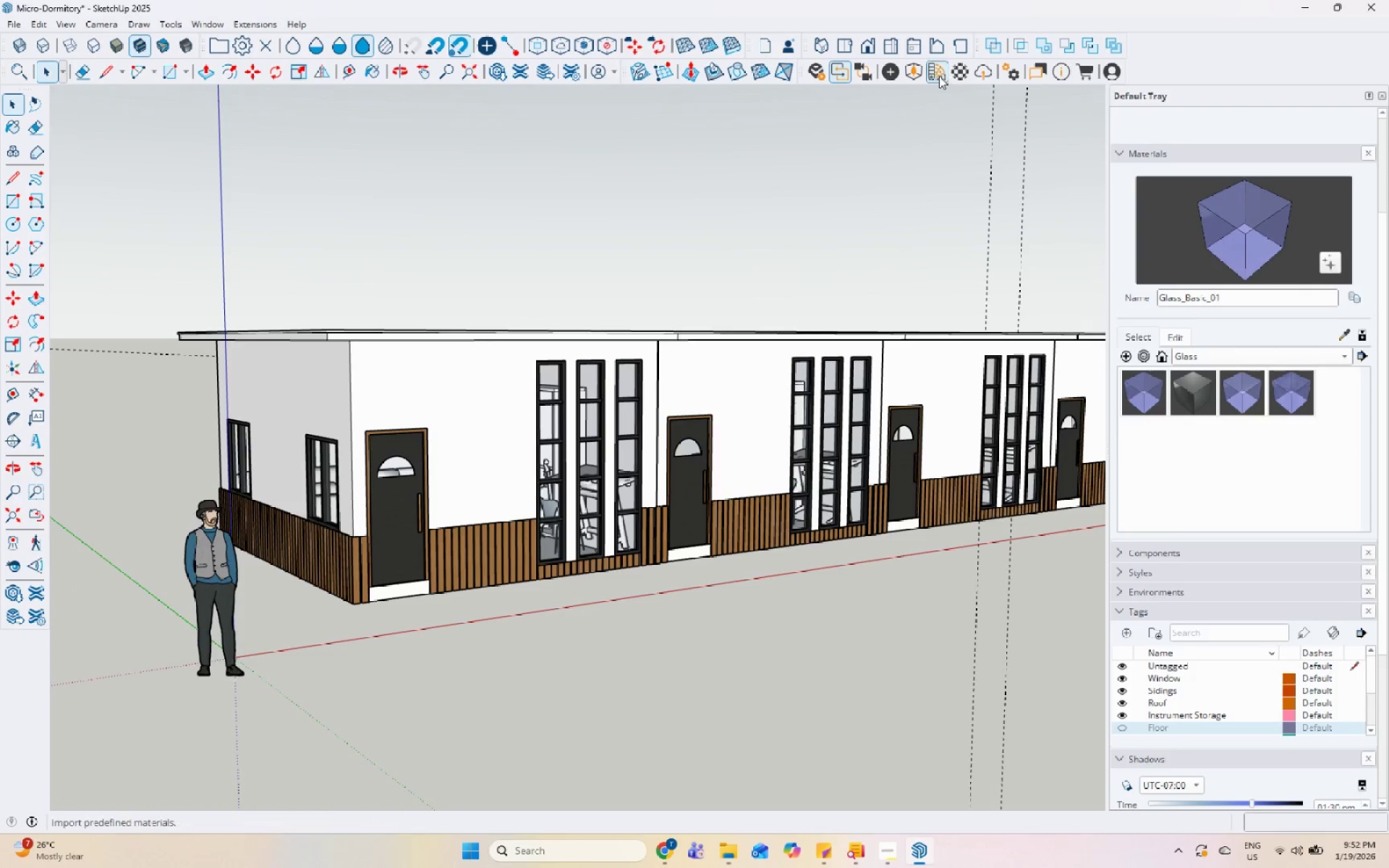 
scroll: coordinate [409, 405], scroll_direction: down, amount: 7.0
 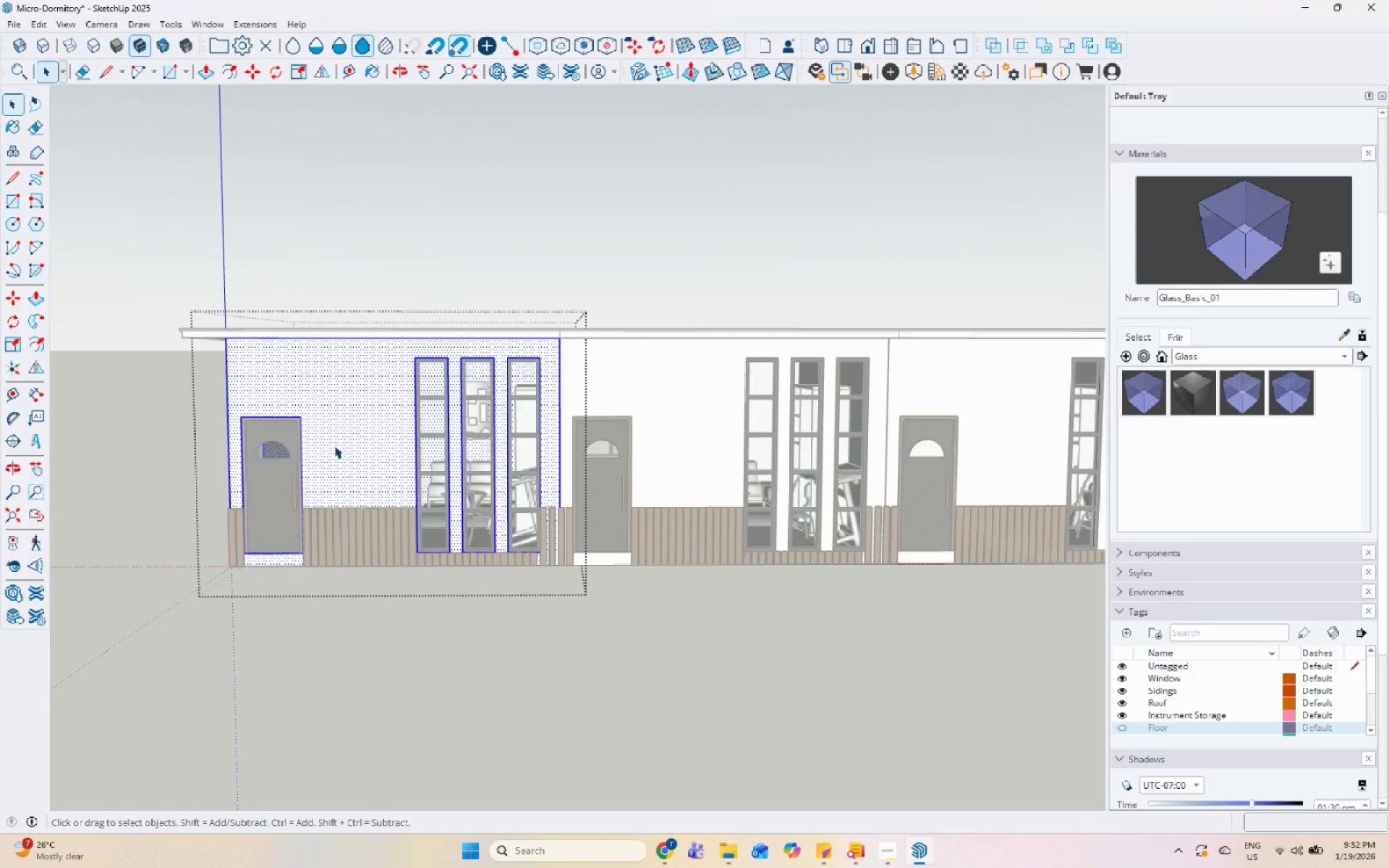 
left_click([909, 69])
 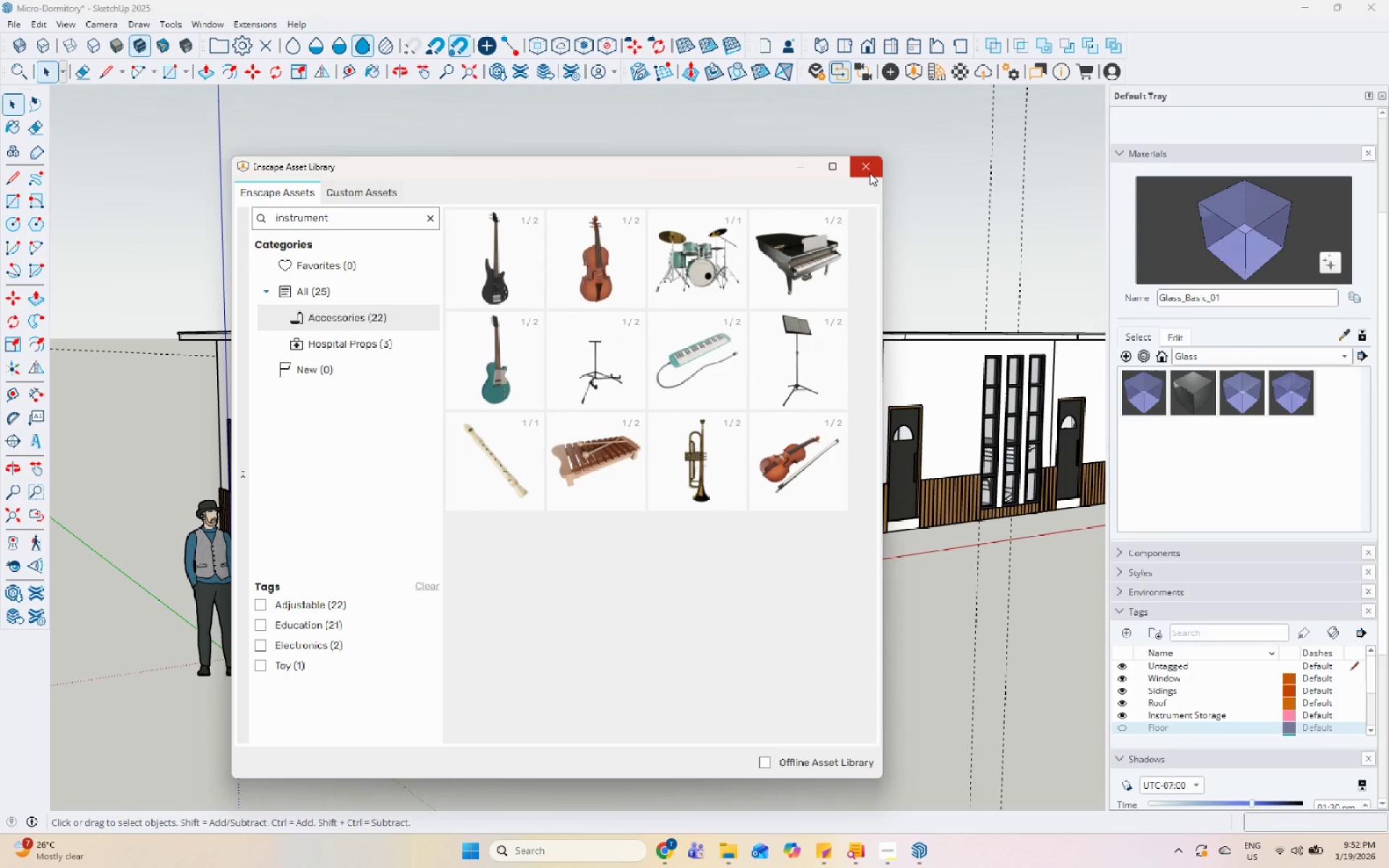 
left_click([870, 173])
 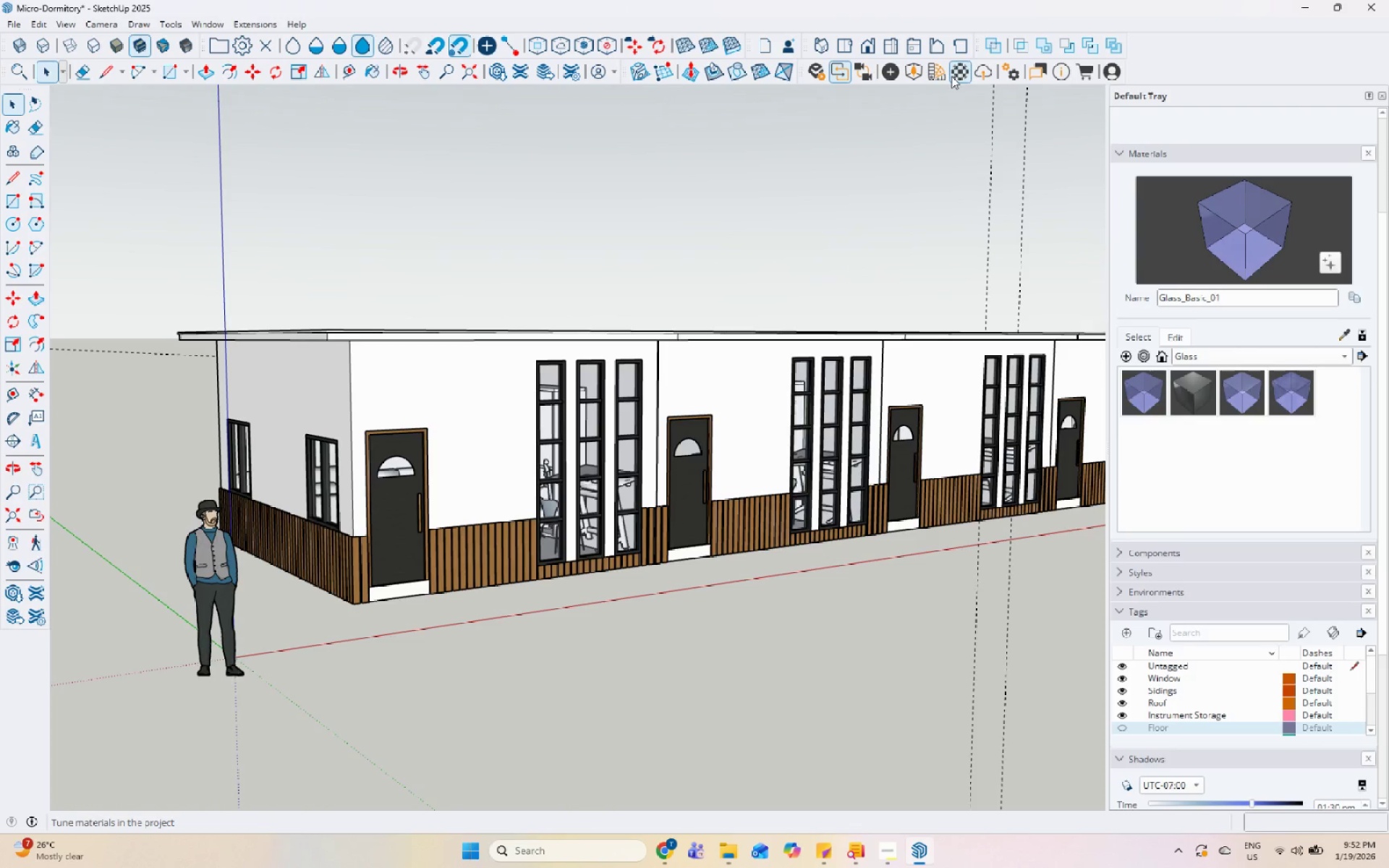 
left_click([936, 76])
 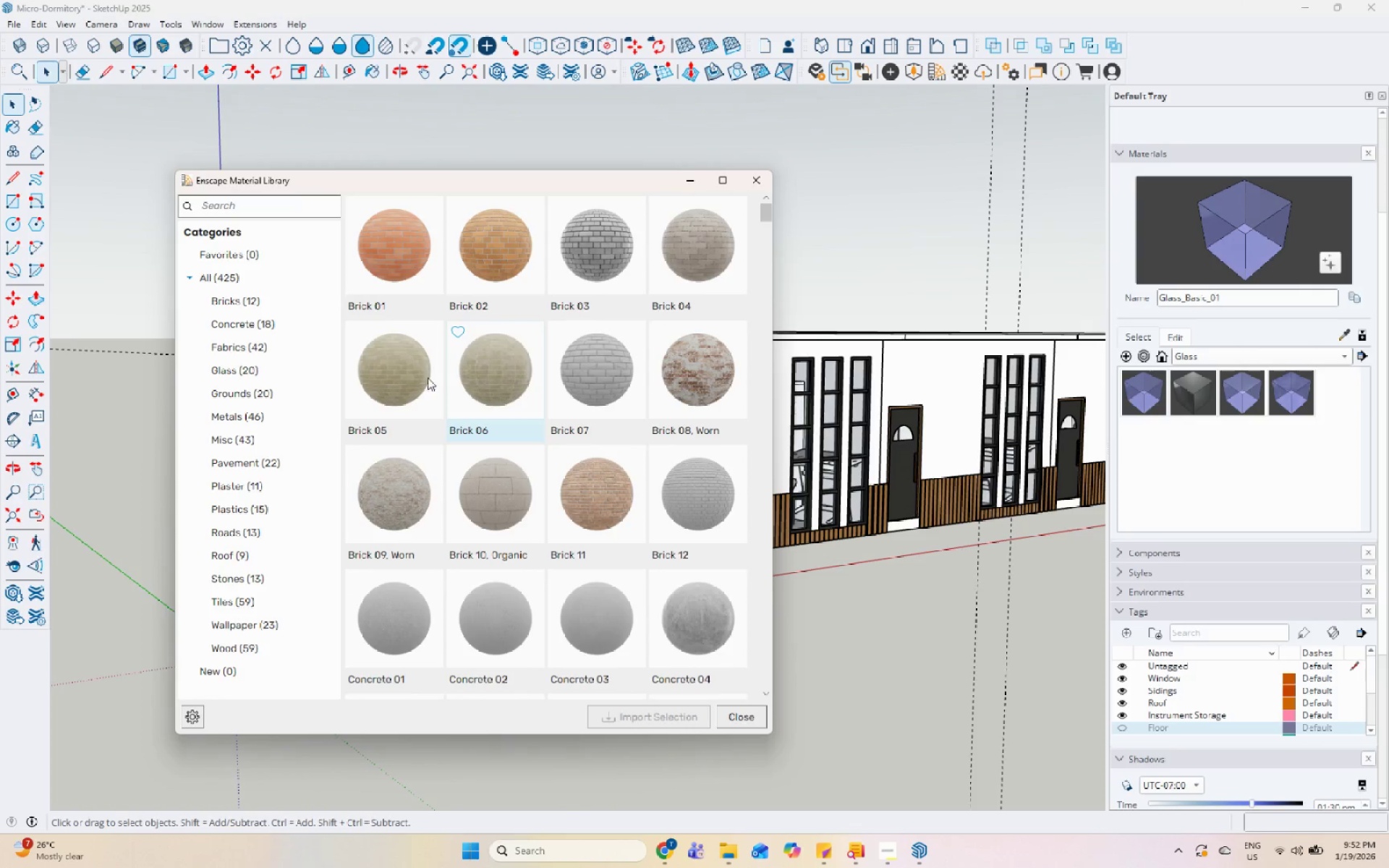 
scroll: coordinate [271, 529], scroll_direction: down, amount: 1.0
 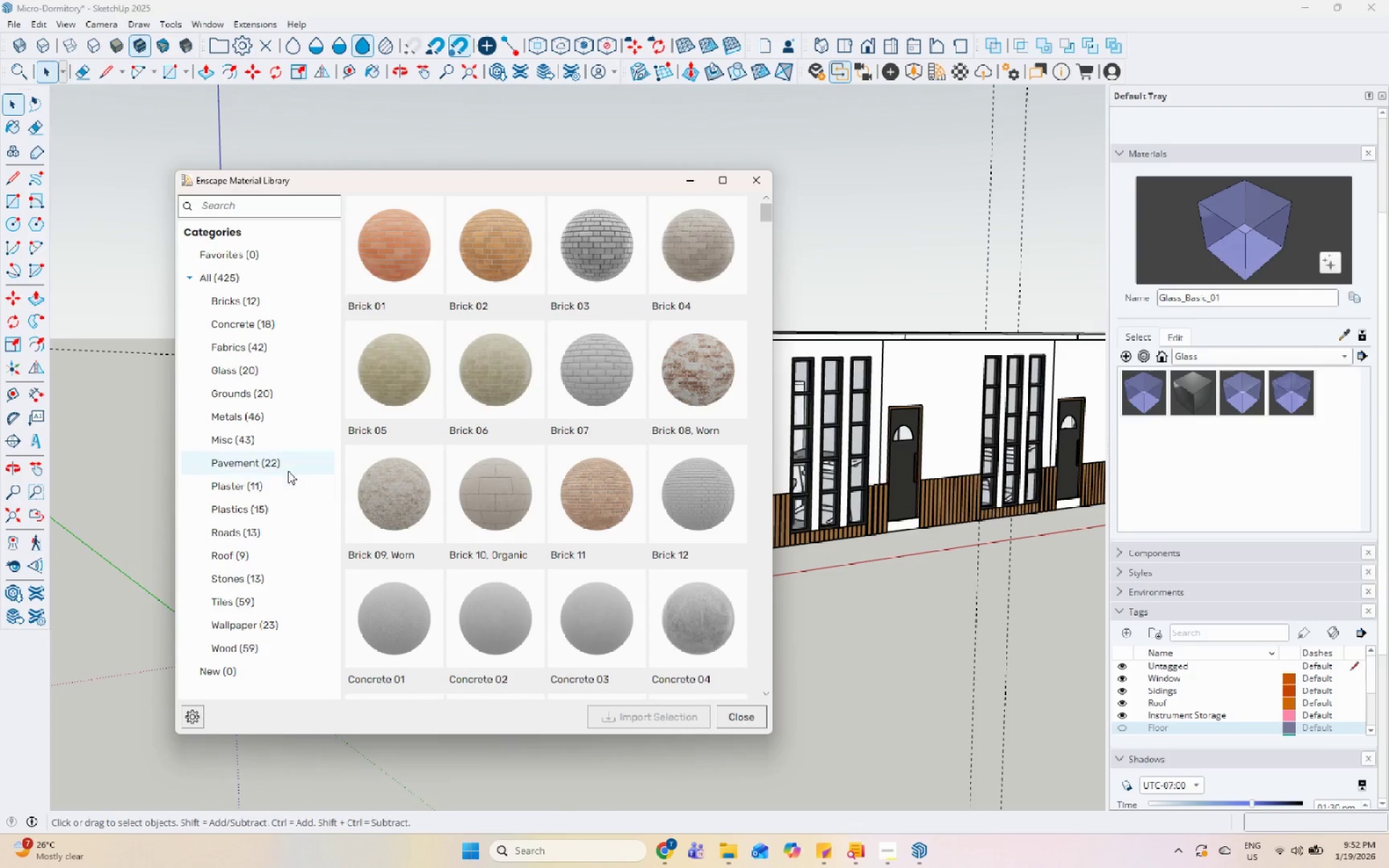 
left_click([276, 490])
 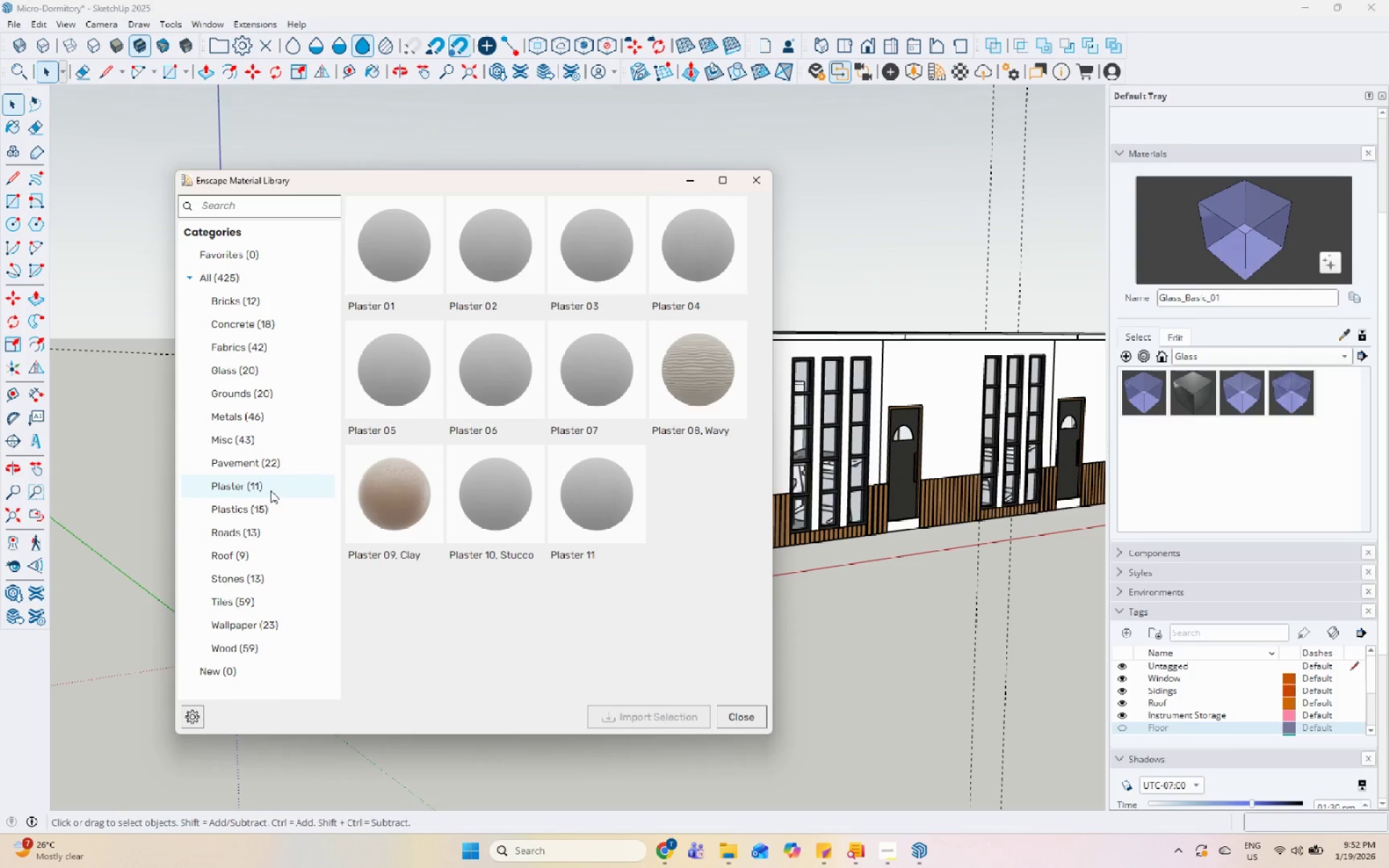 
wait(7.34)
 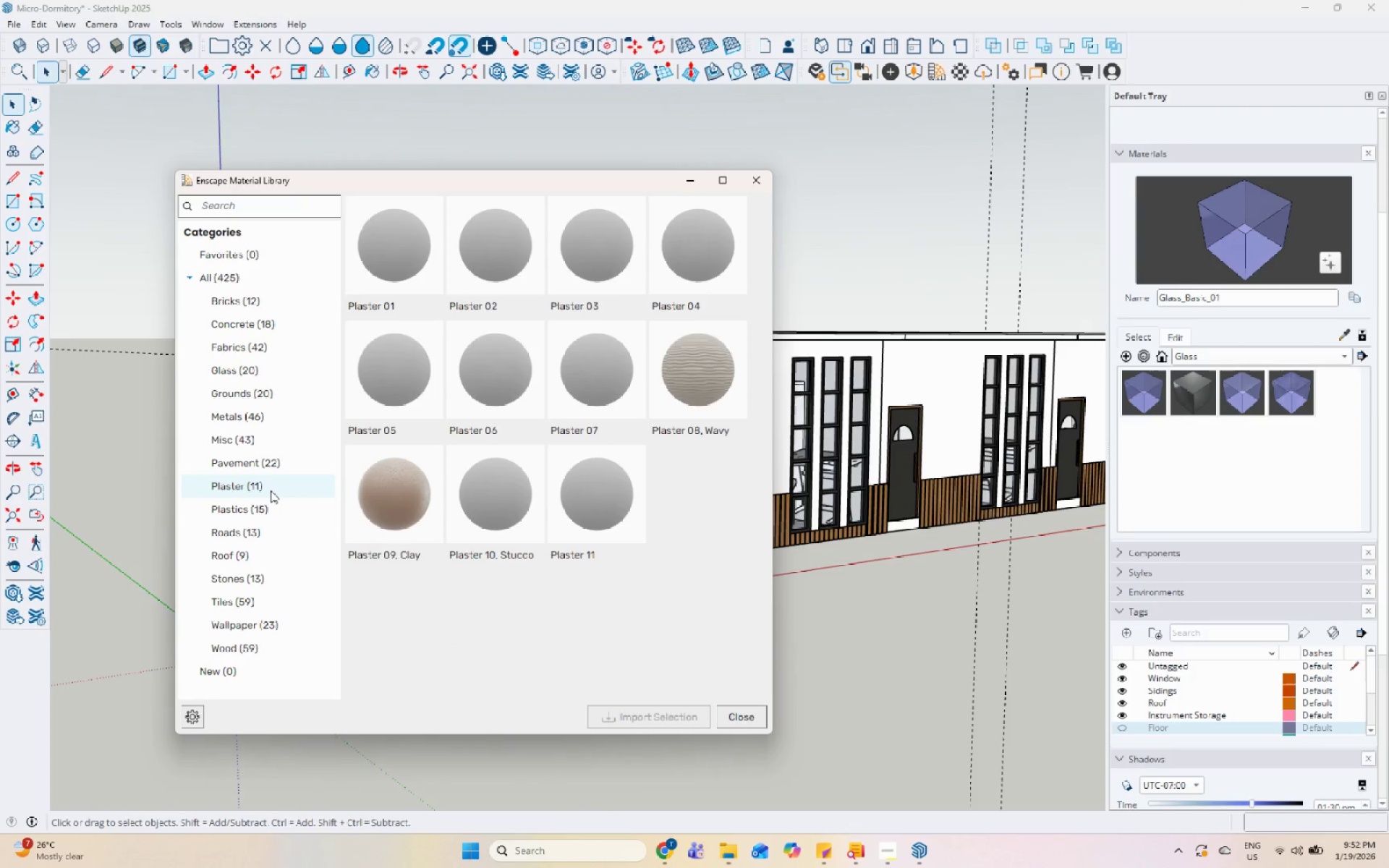 
scroll: coordinate [736, 482], scroll_direction: down, amount: 15.0
 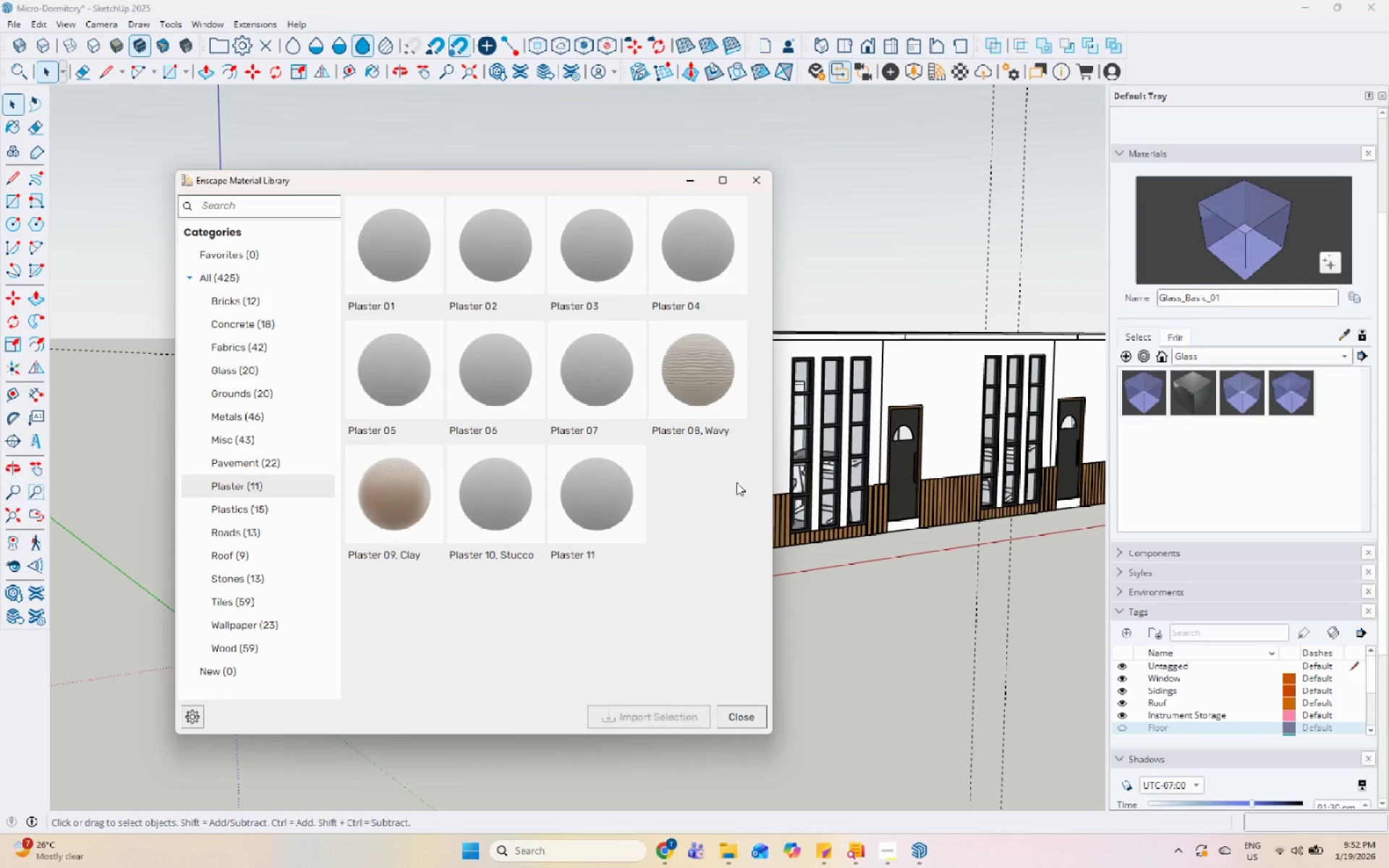 
wait(6.33)
 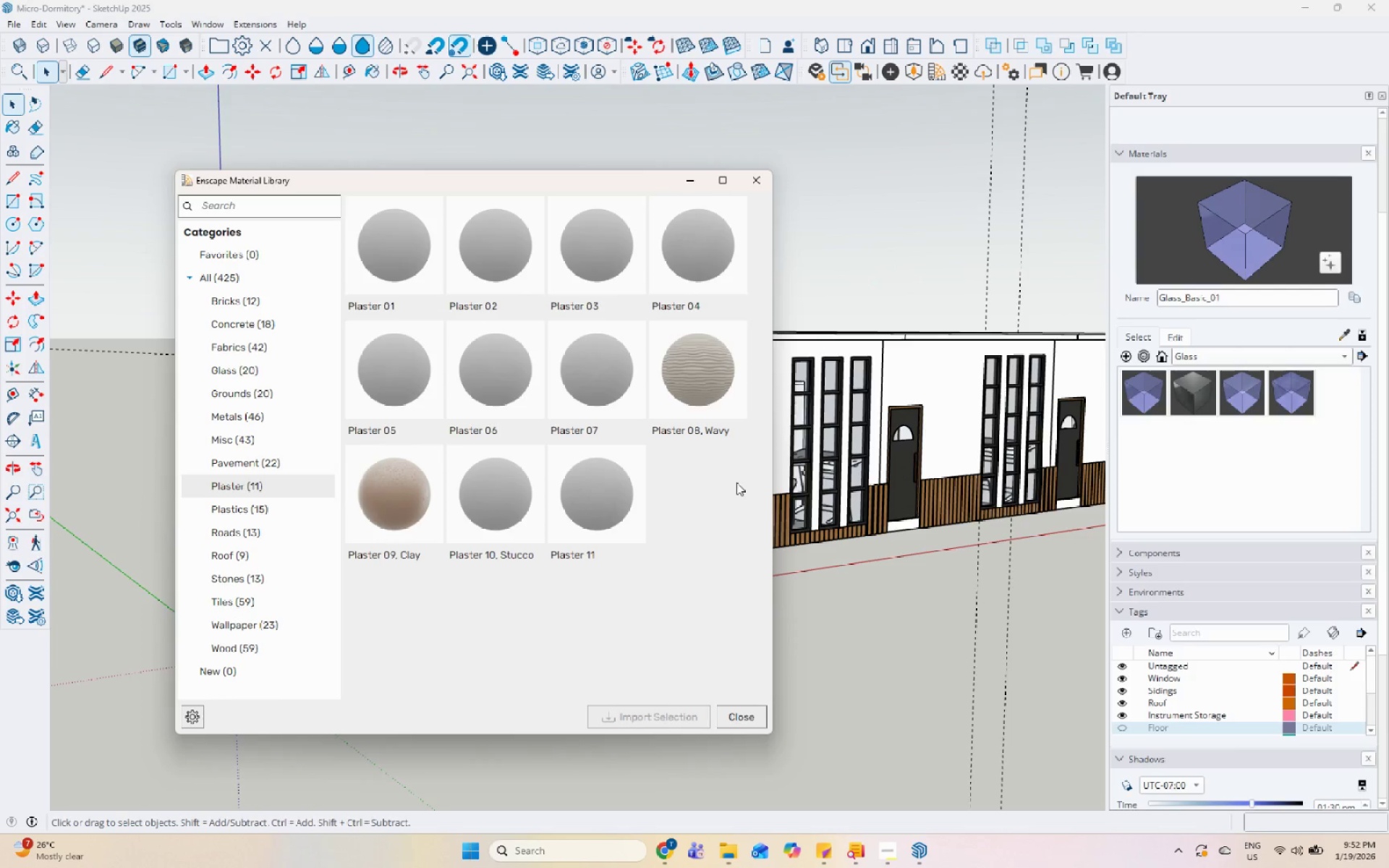 
scroll: coordinate [160, 644], scroll_direction: down, amount: 11.0
 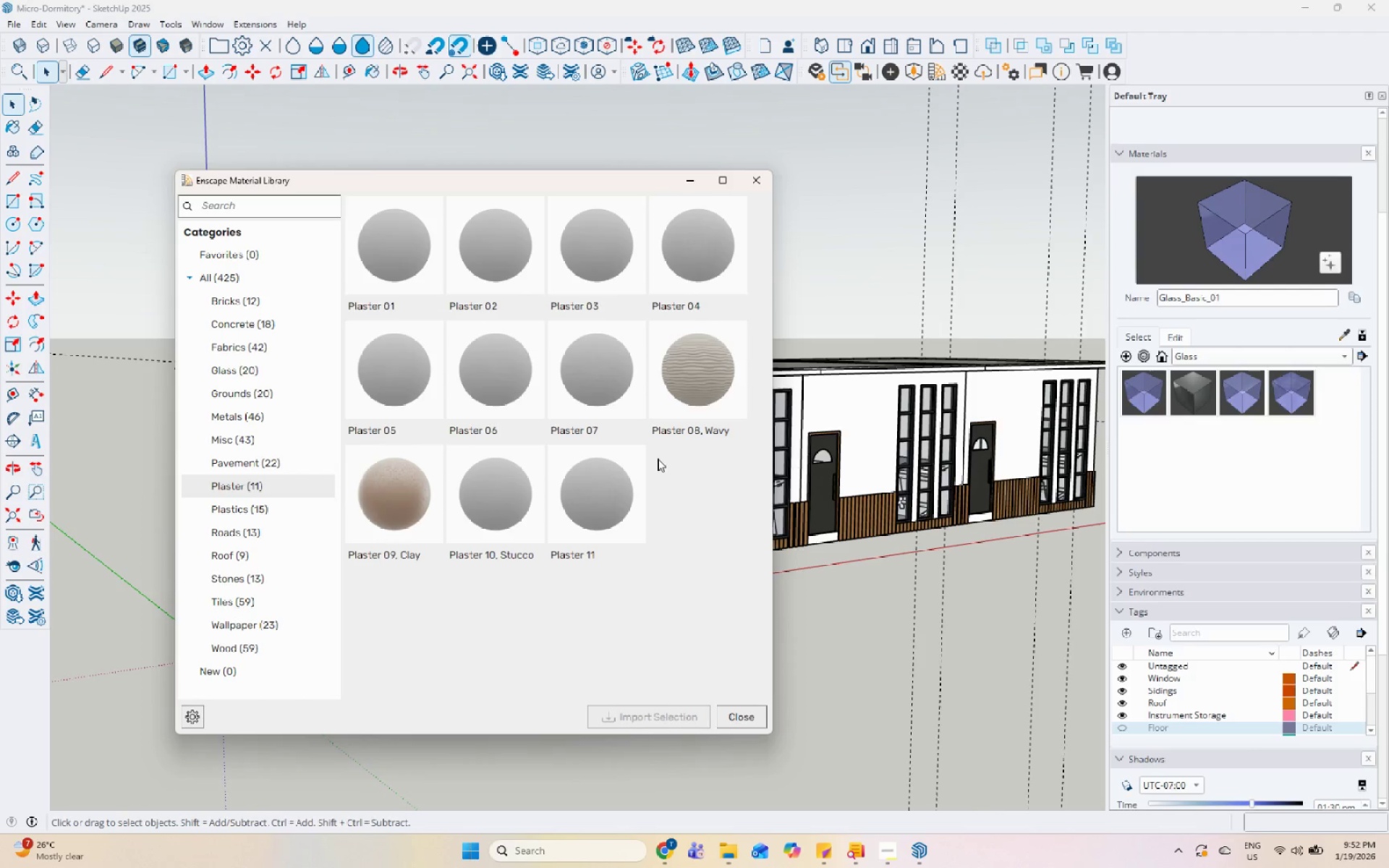 
left_click([701, 412])
 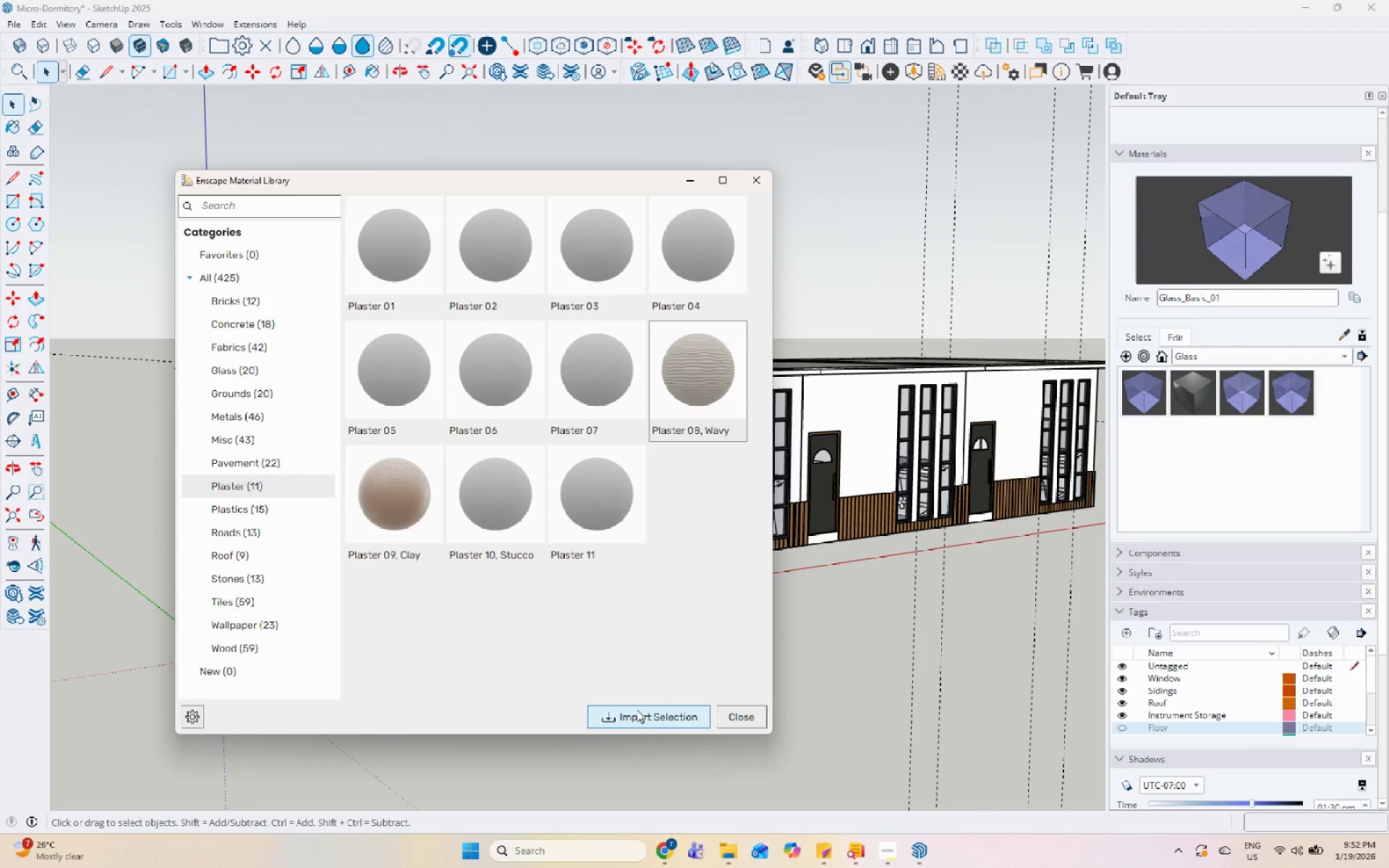 
left_click([637, 710])
 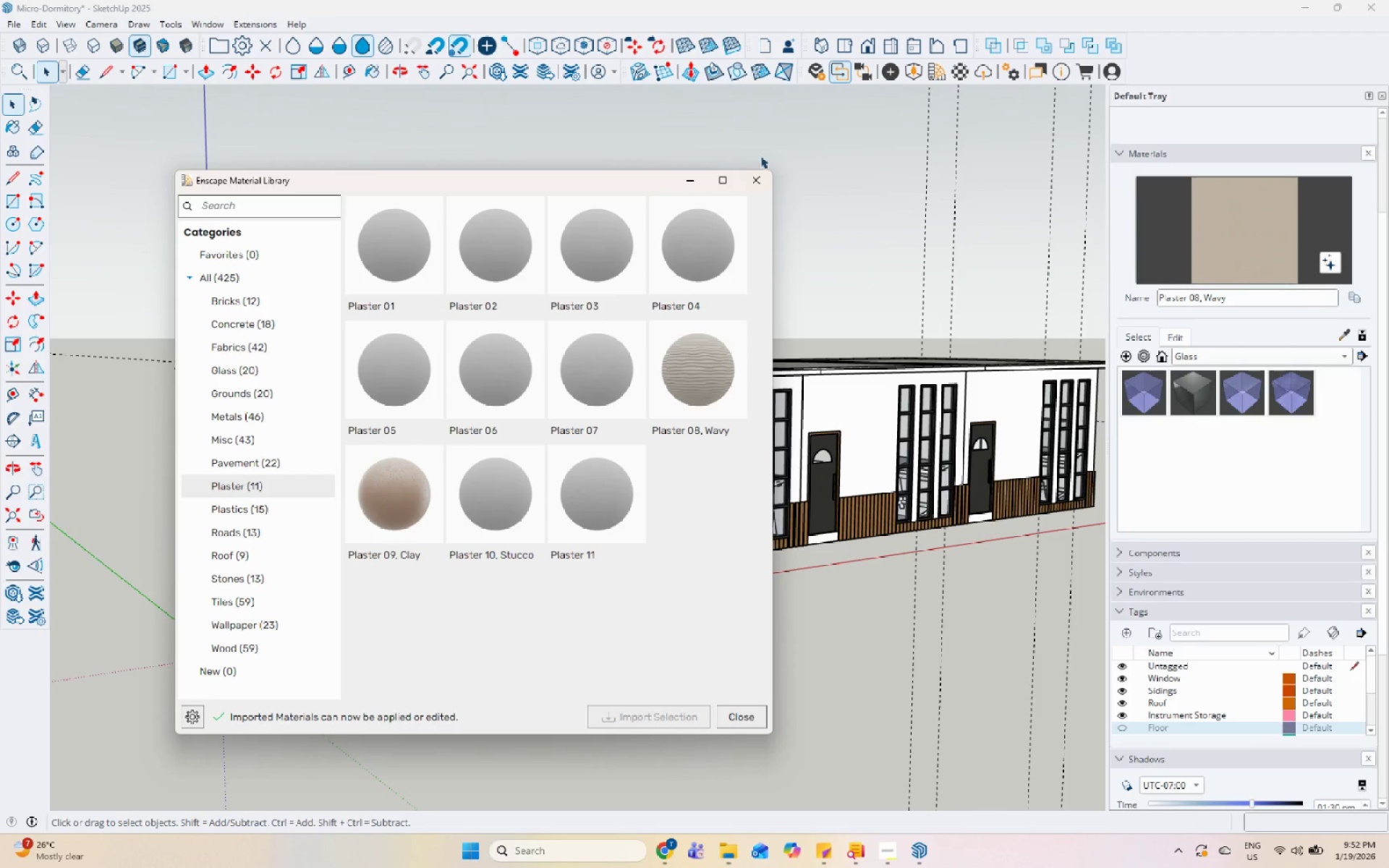 
left_click([754, 180])
 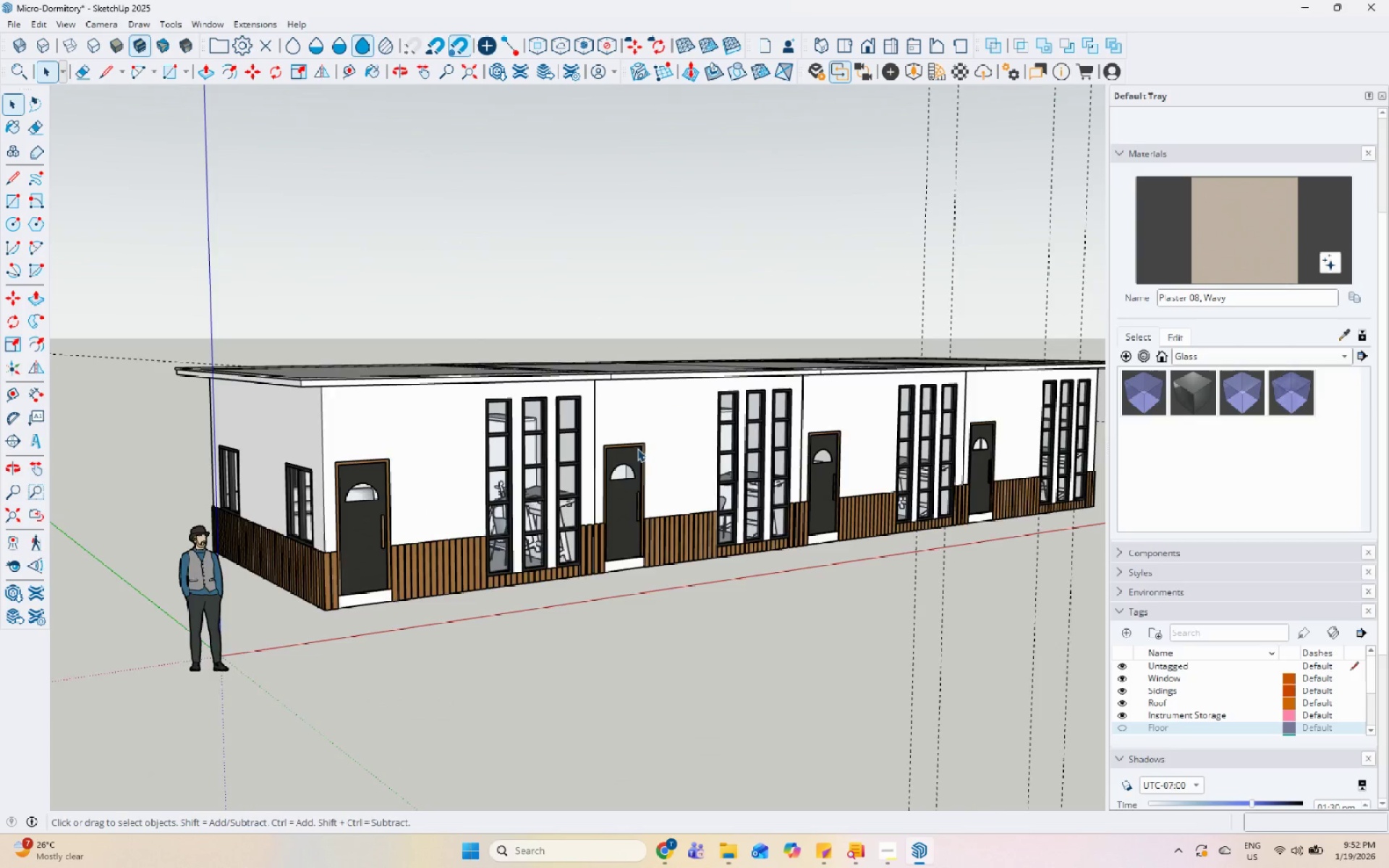 
double_click([396, 349])
 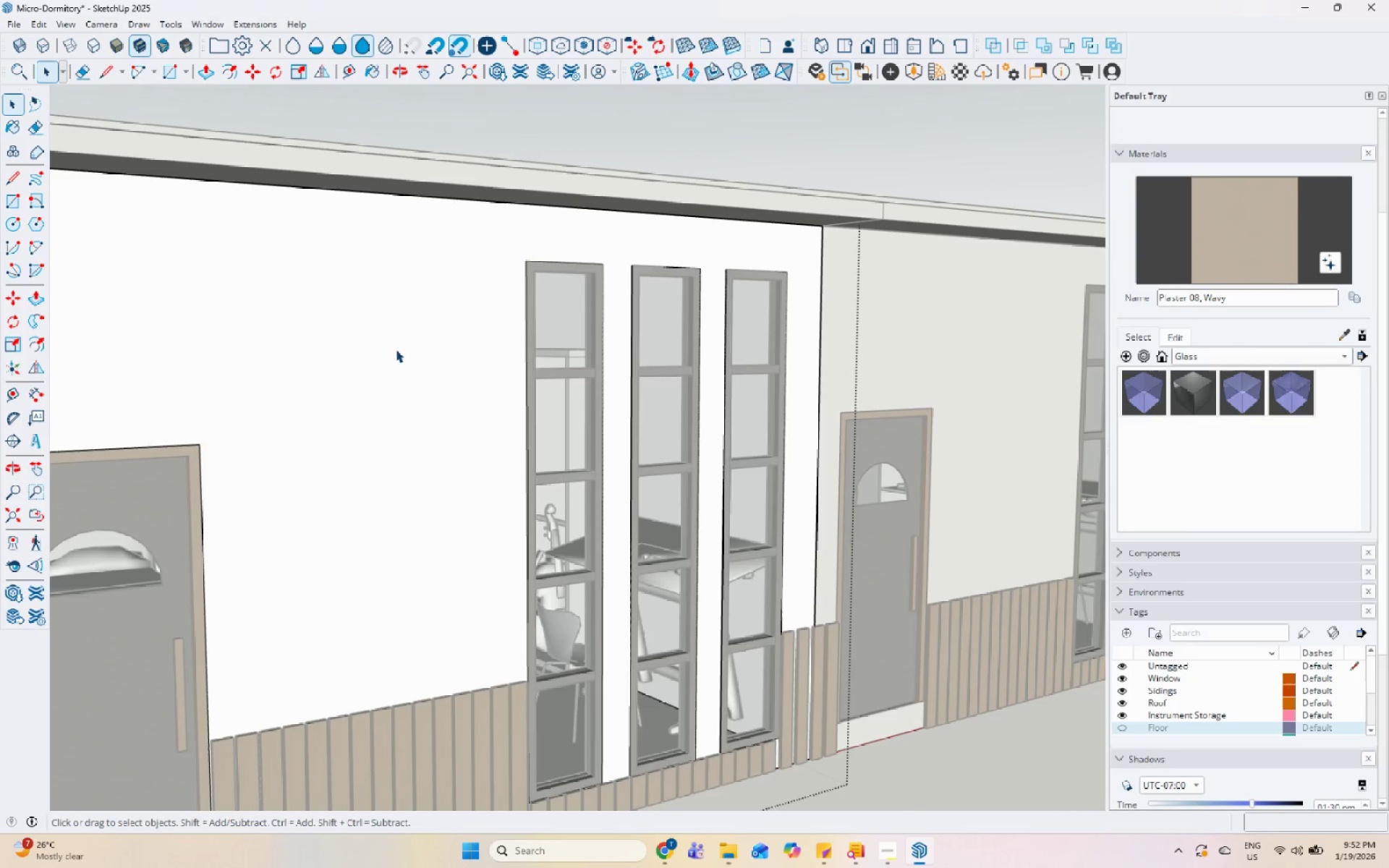 
triple_click([396, 349])
 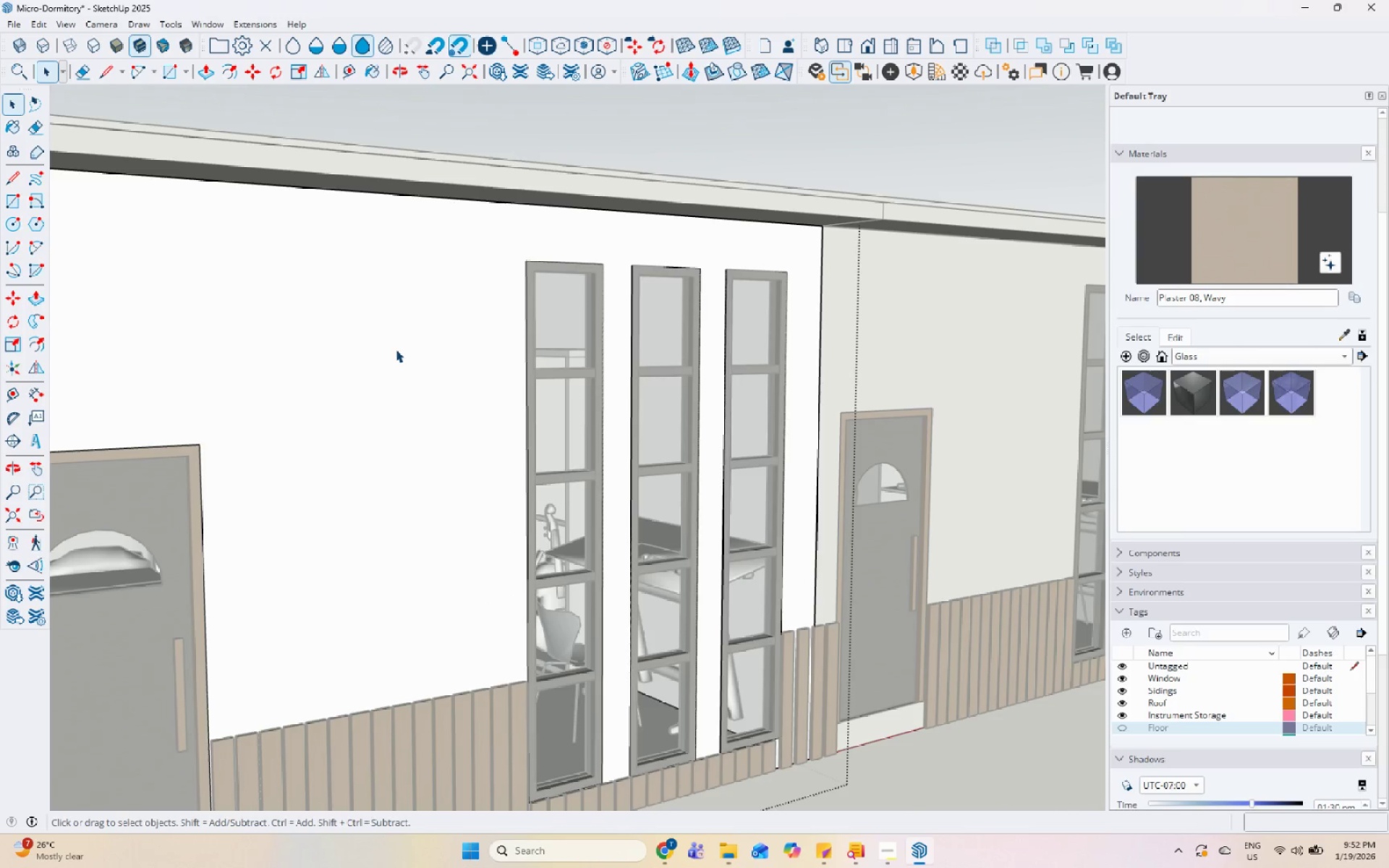 
scroll: coordinate [370, 409], scroll_direction: up, amount: 11.0
 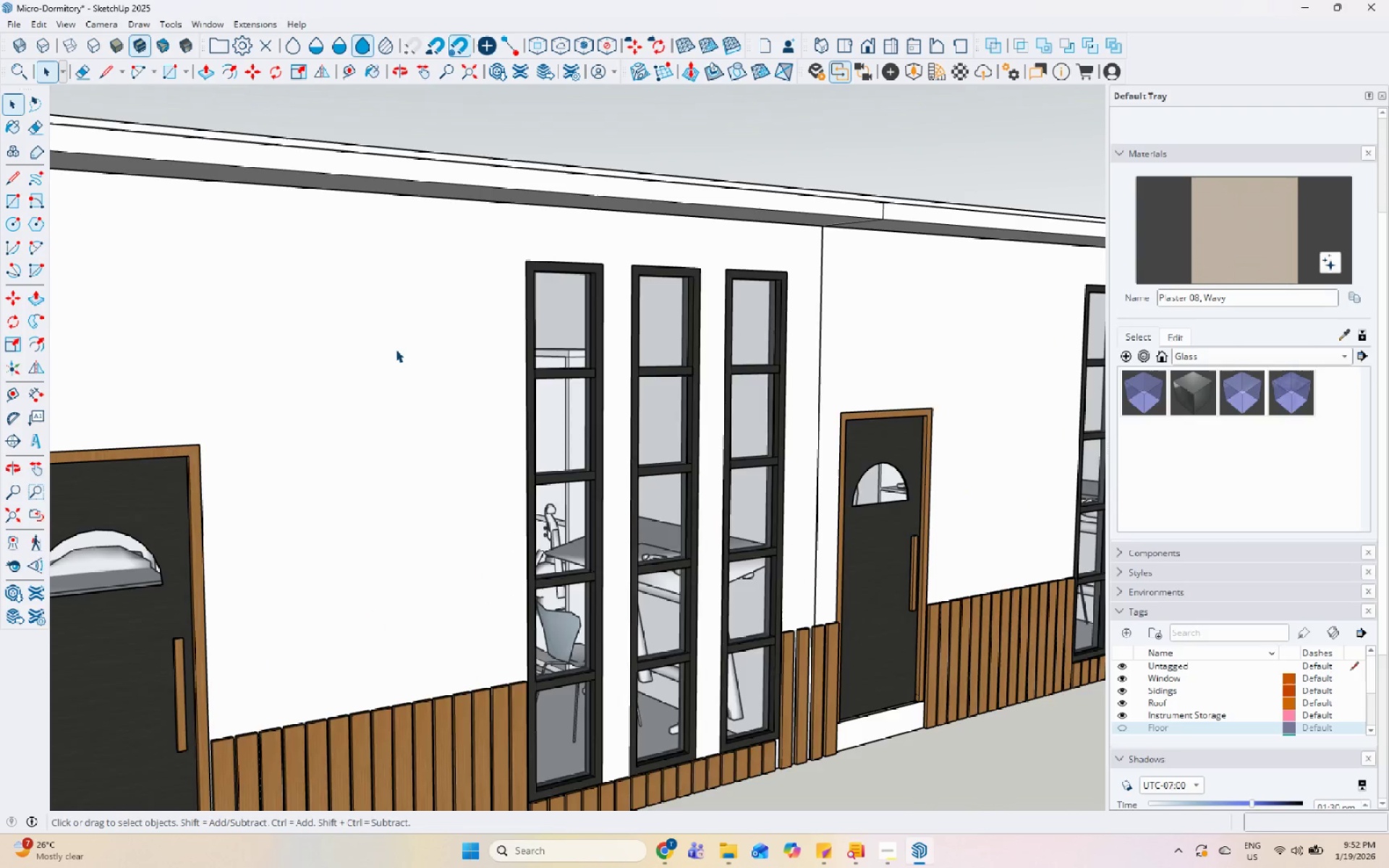 
triple_click([396, 349])
 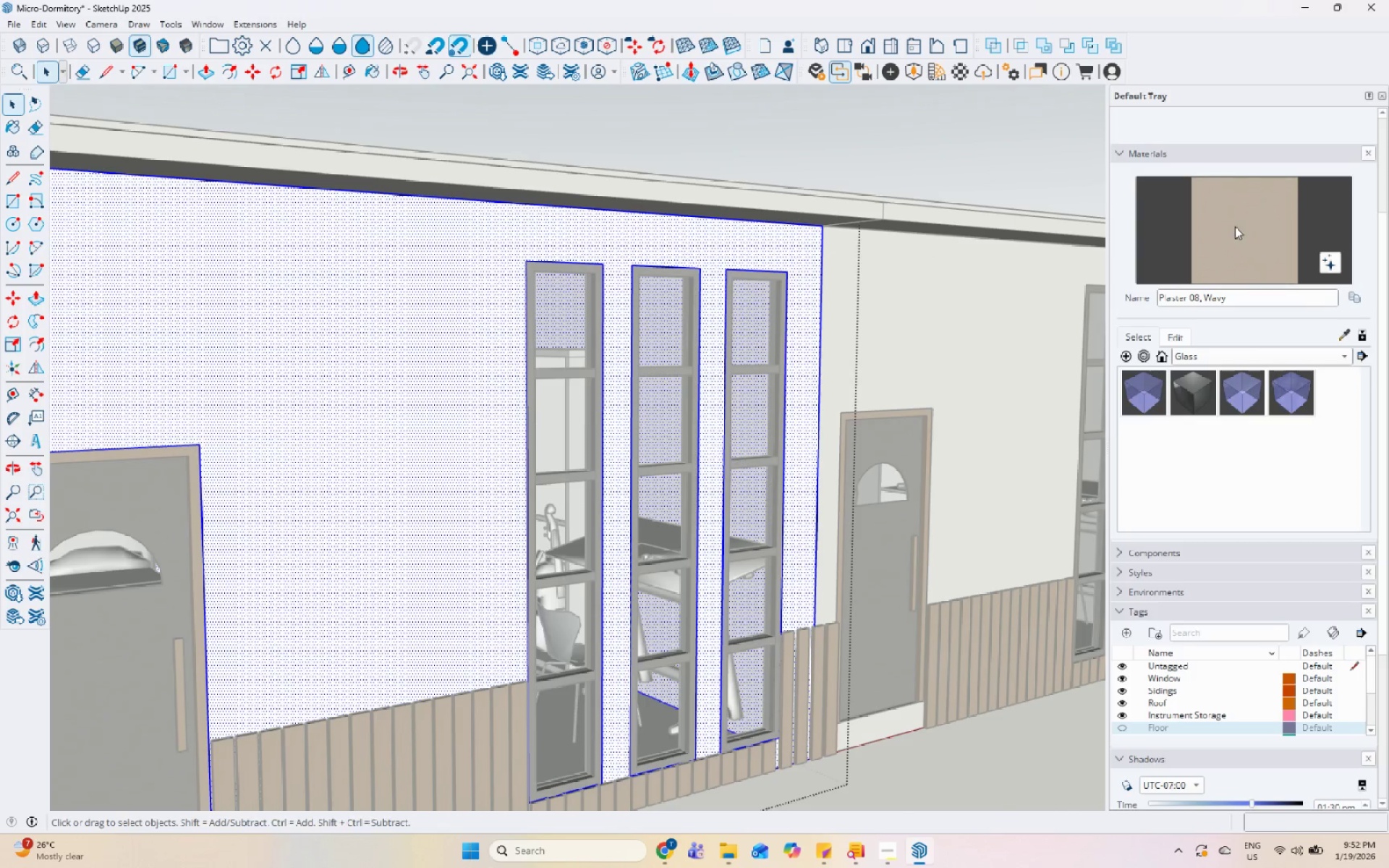 
double_click([564, 381])
 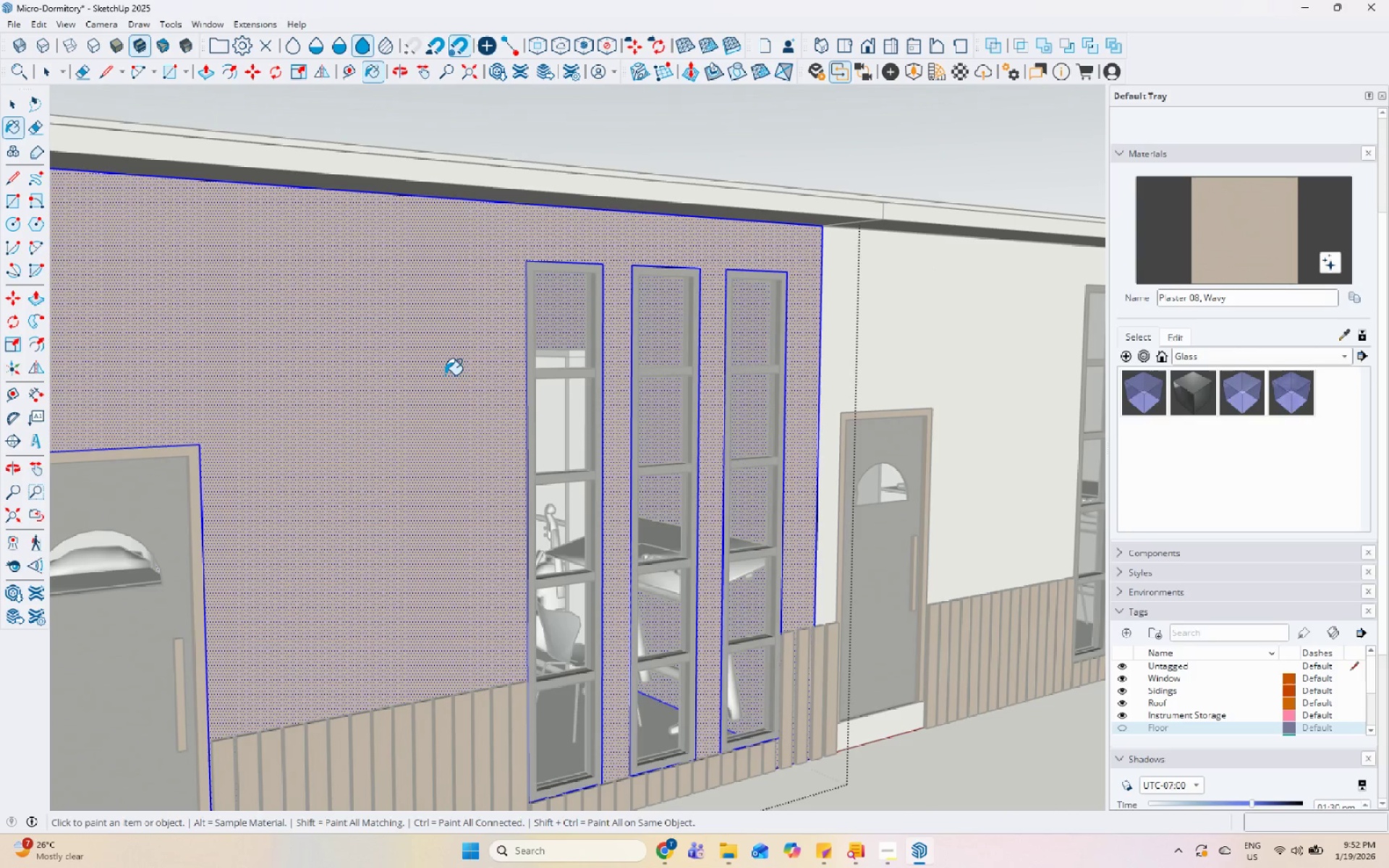 
key(Space)
 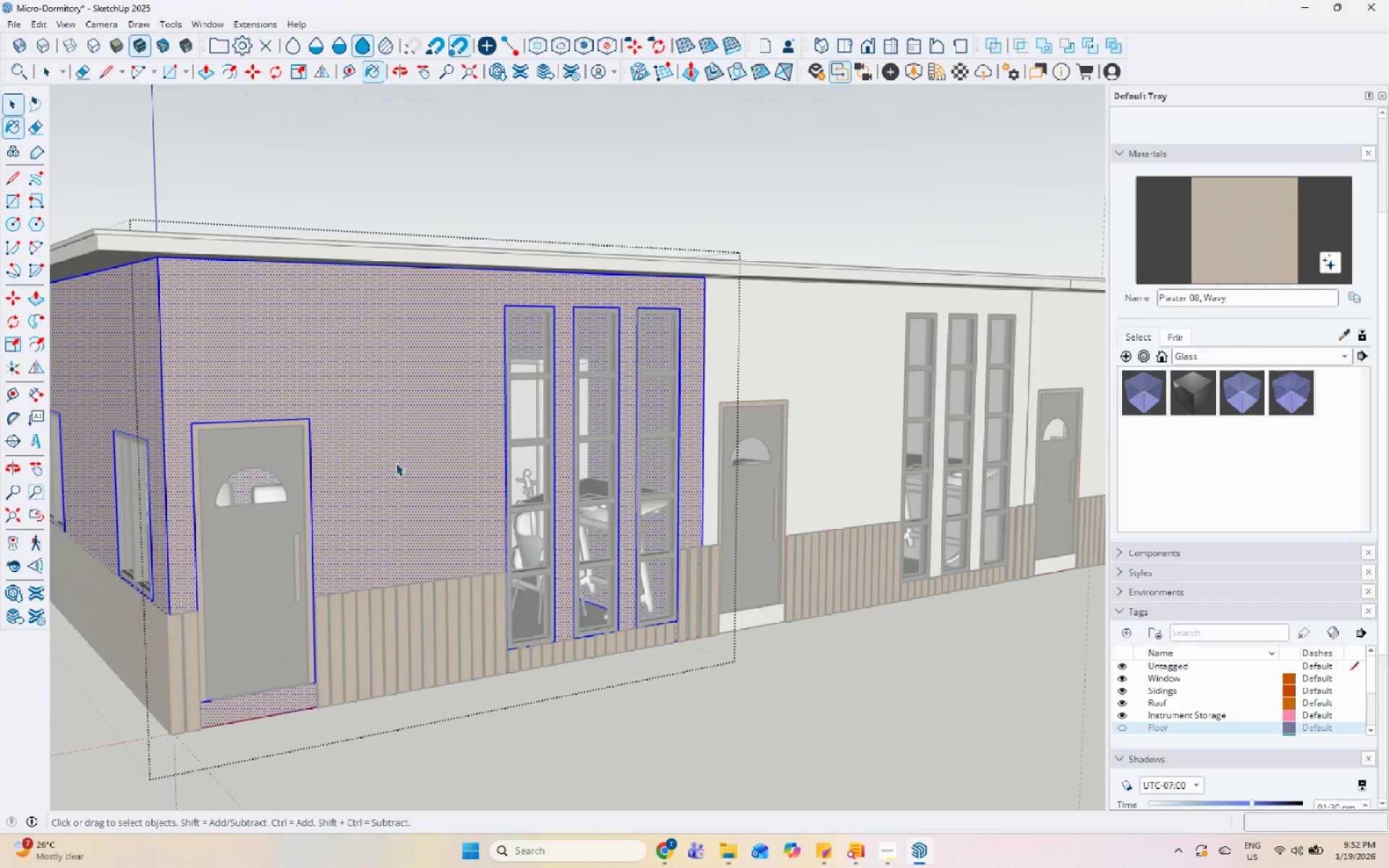 
scroll: coordinate [472, 383], scroll_direction: down, amount: 5.0
 